 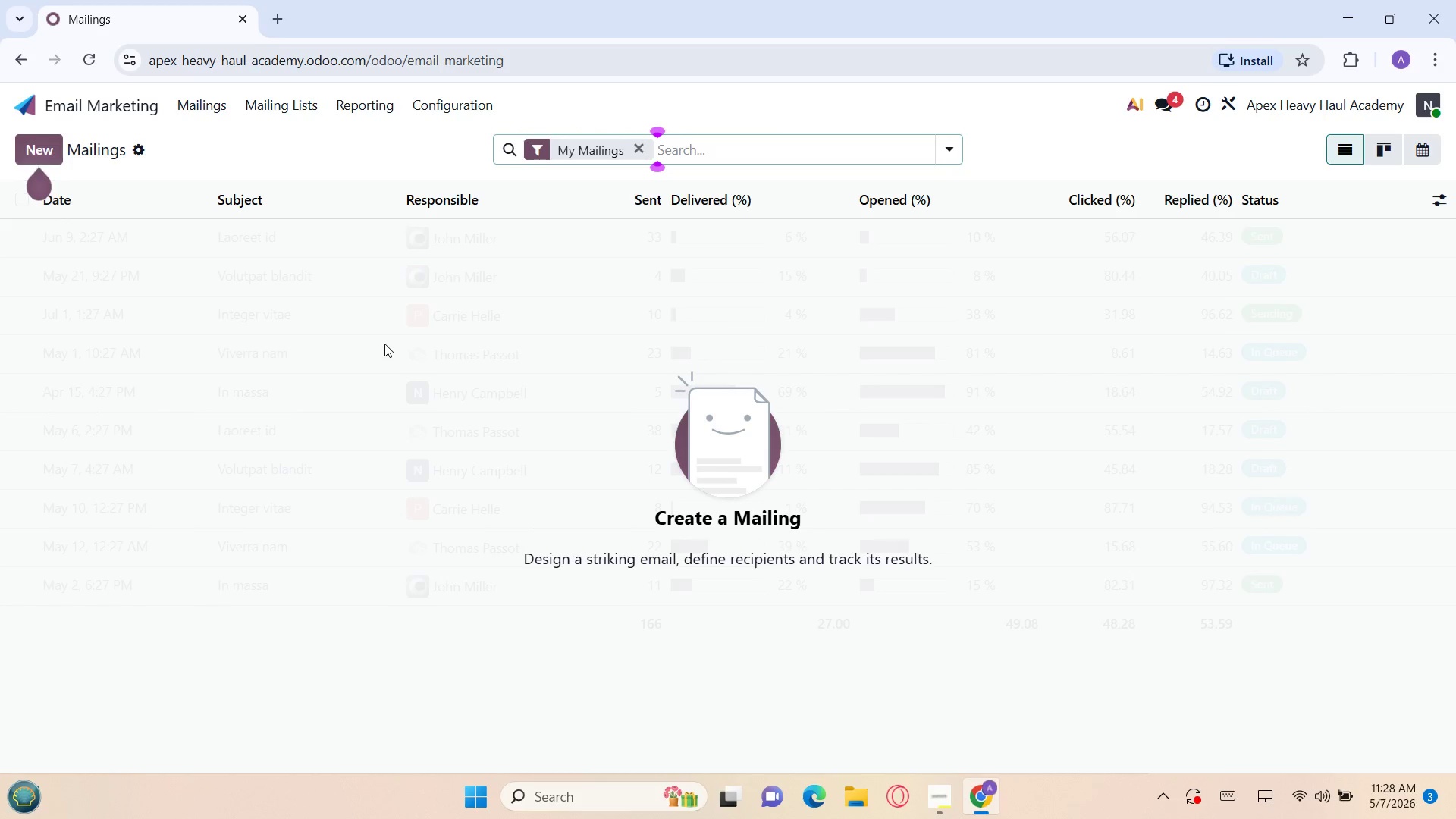 
left_click([44, 143])
 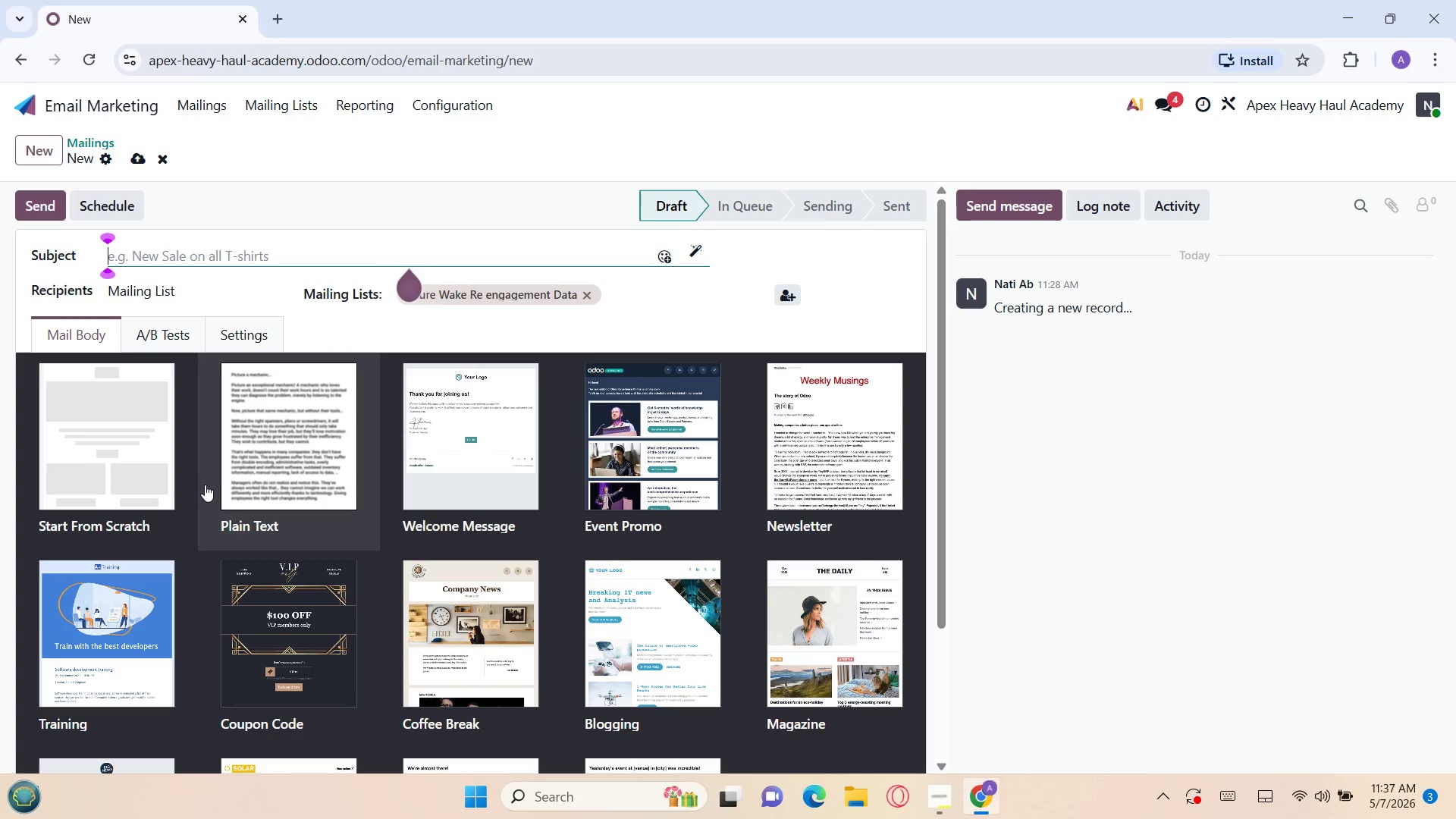 
wait(519.38)
 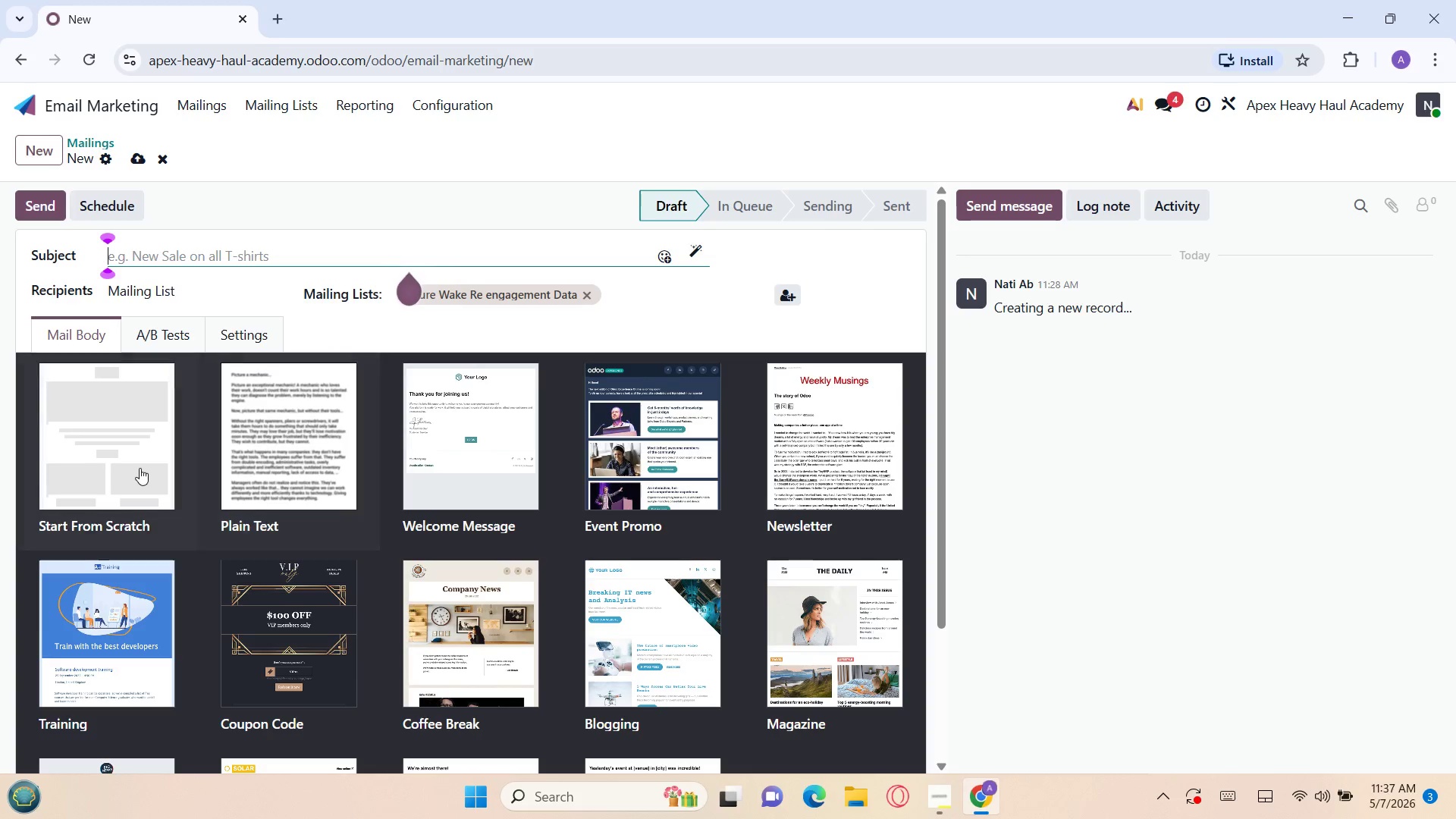 
type({{ object.name)
 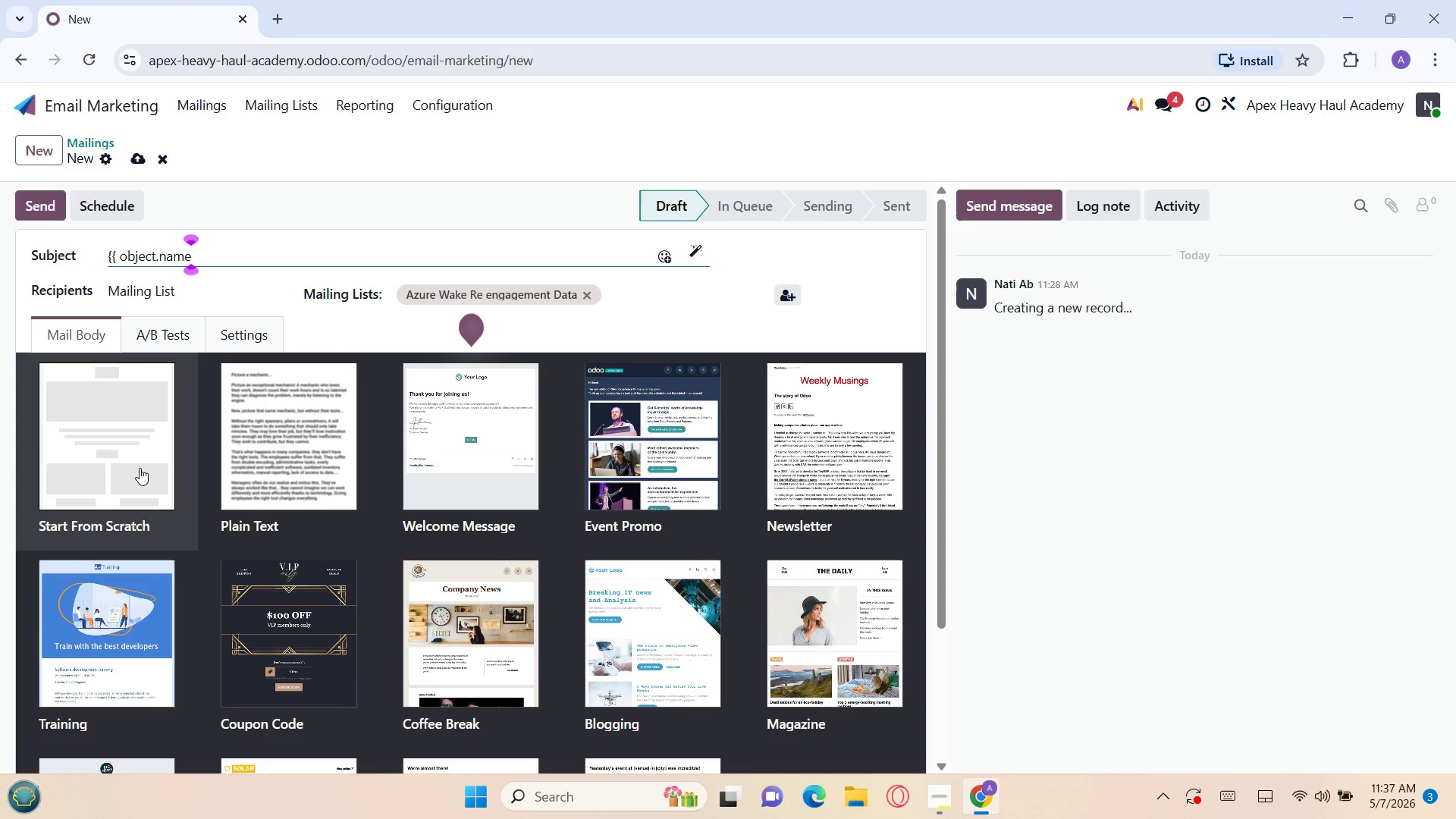 
key(Alt+AltLeft)
 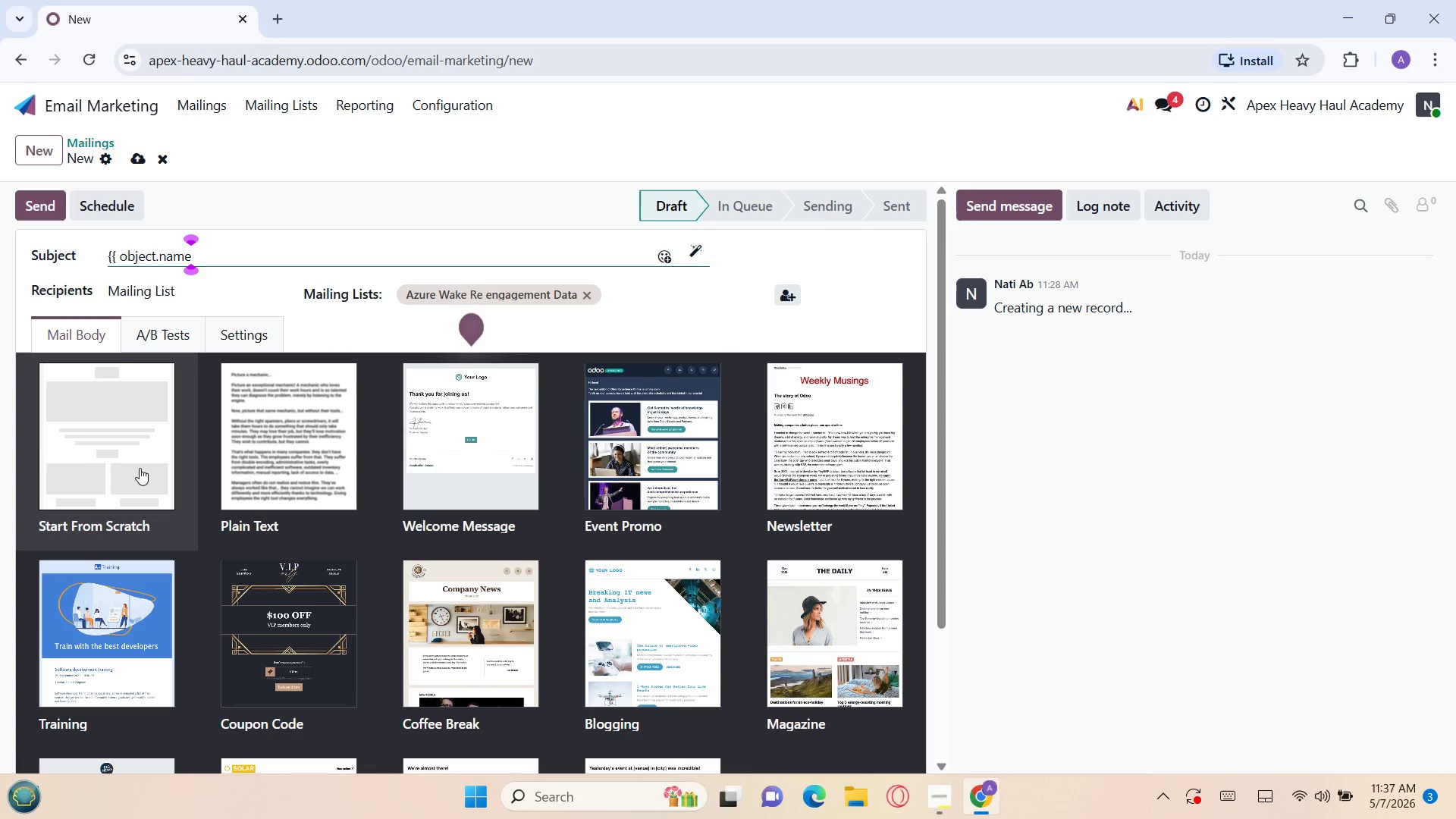 
type( }}, Your ne)
key(Backspace)
key(Backspace)
type(Next Lu)
 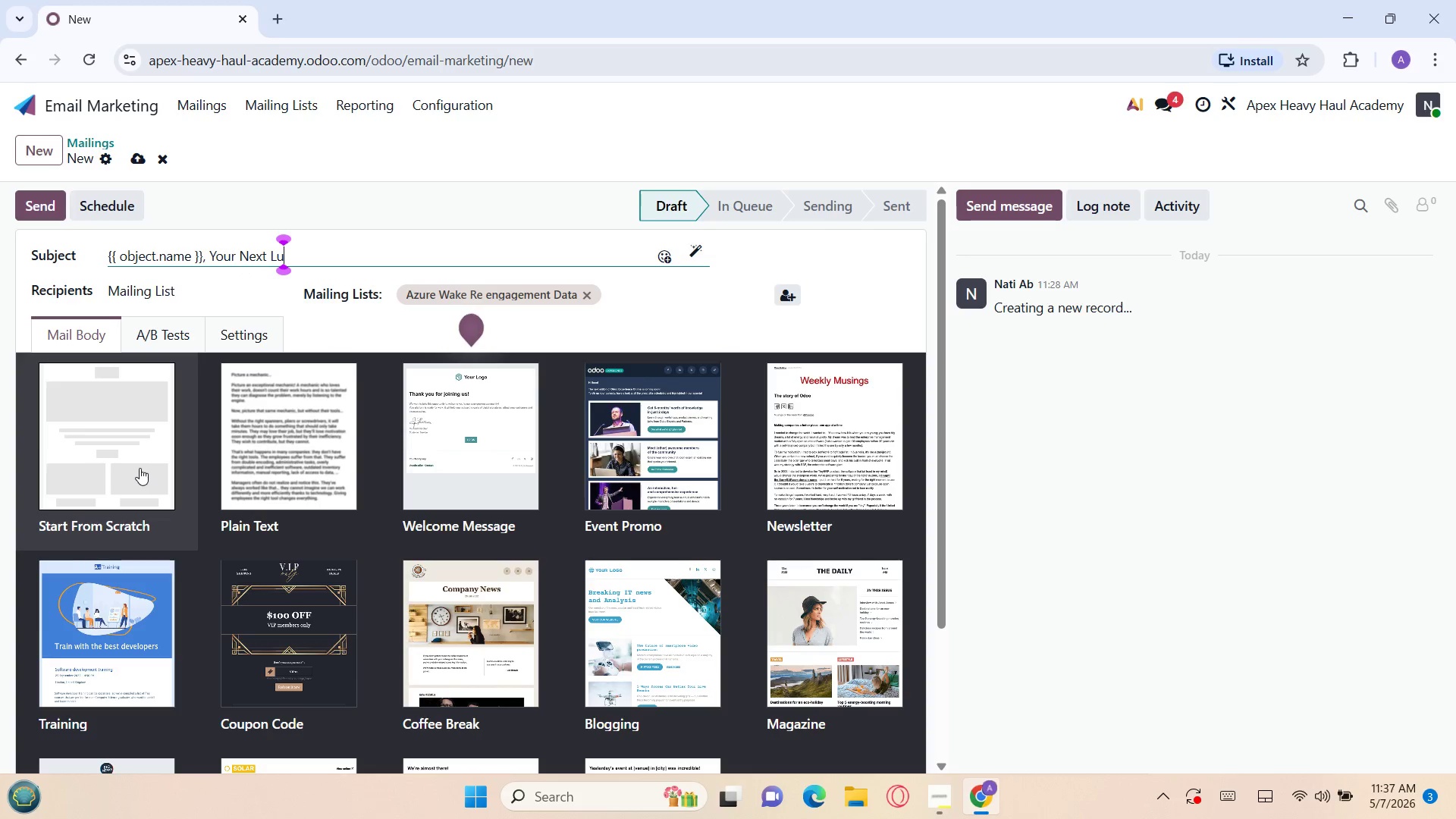 
type(xury Escape Is Waiting)
 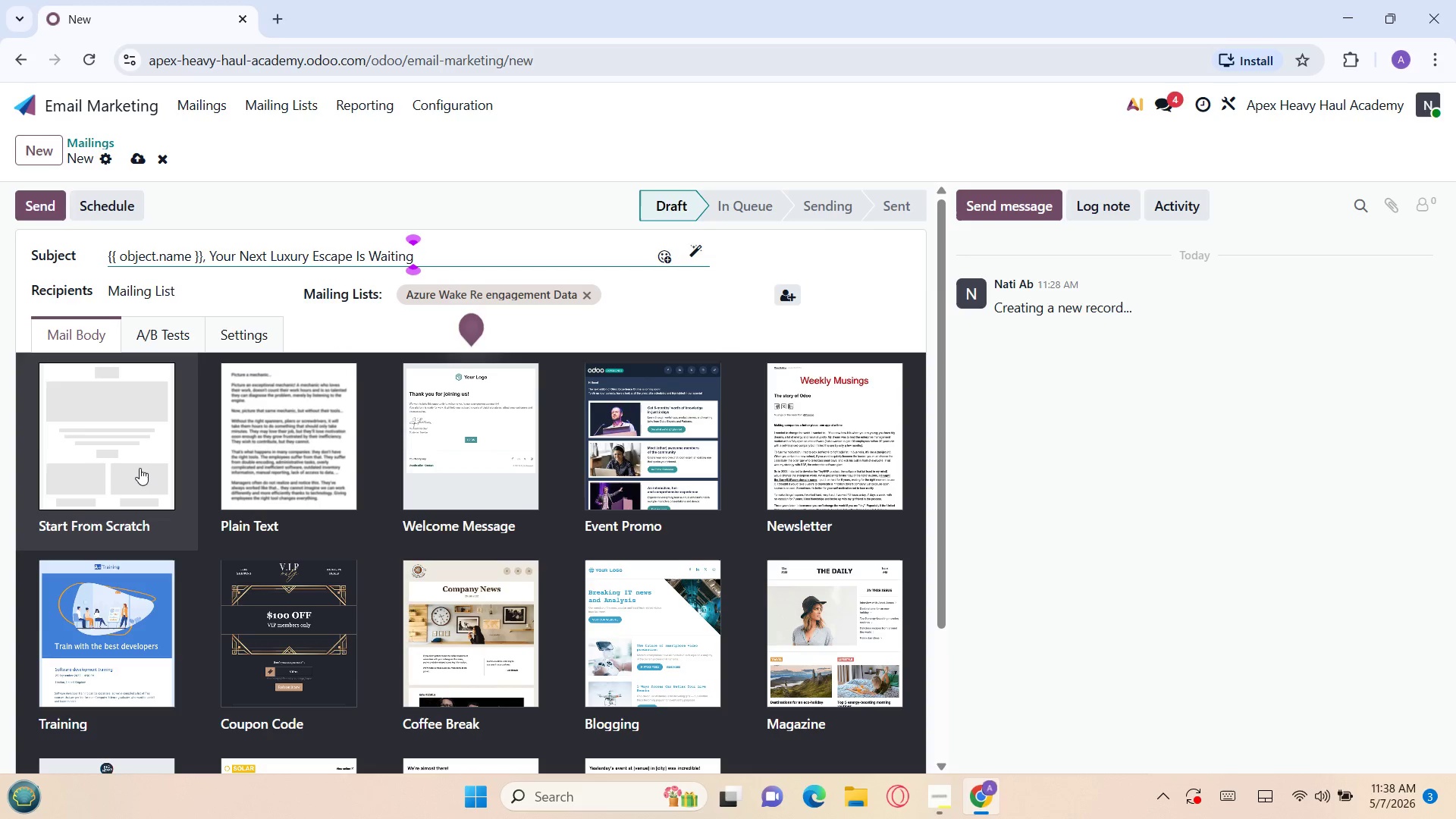 
wait(102.23)
 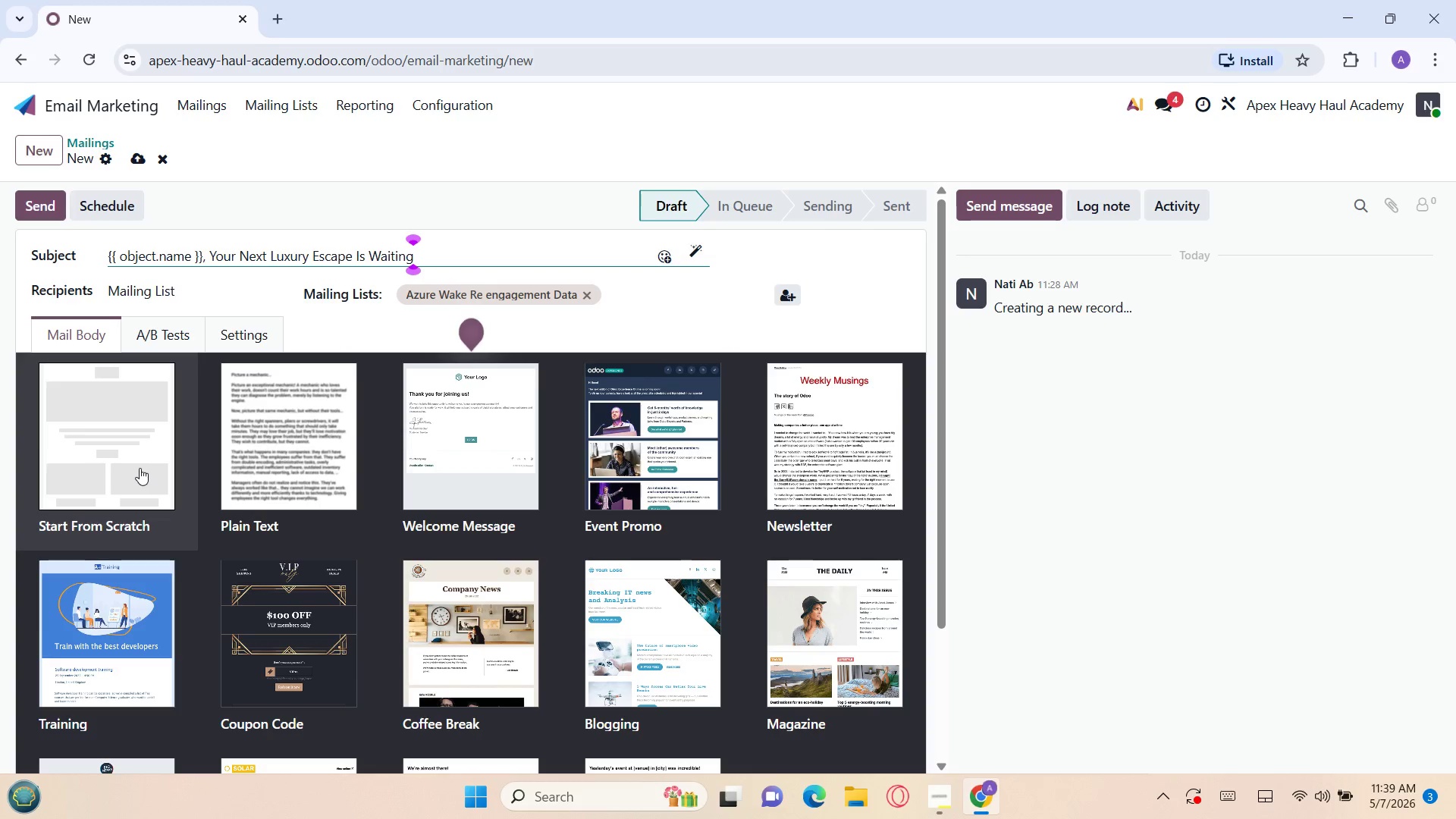 
left_click([218, 333])
 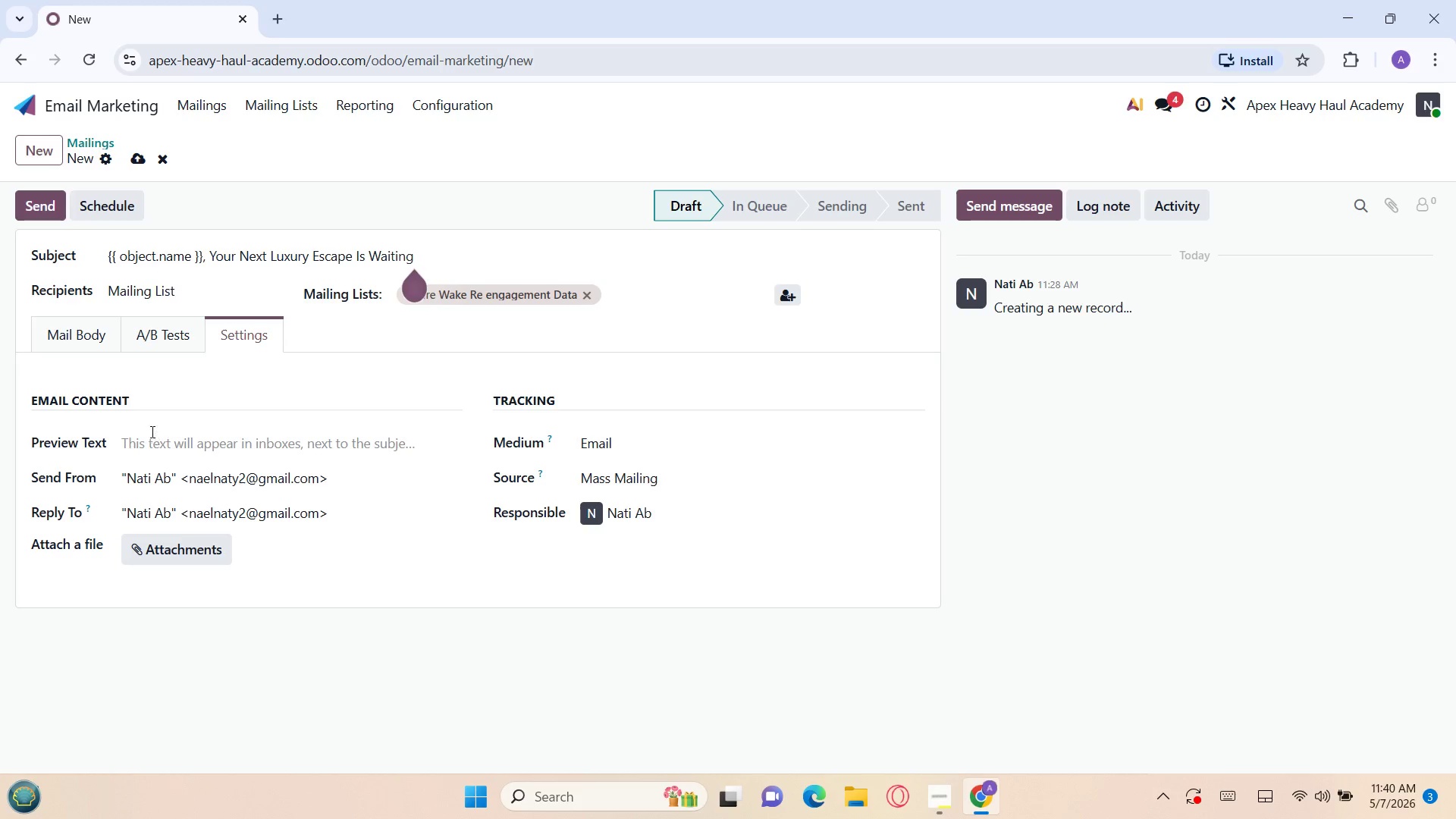 
left_click([152, 438])
 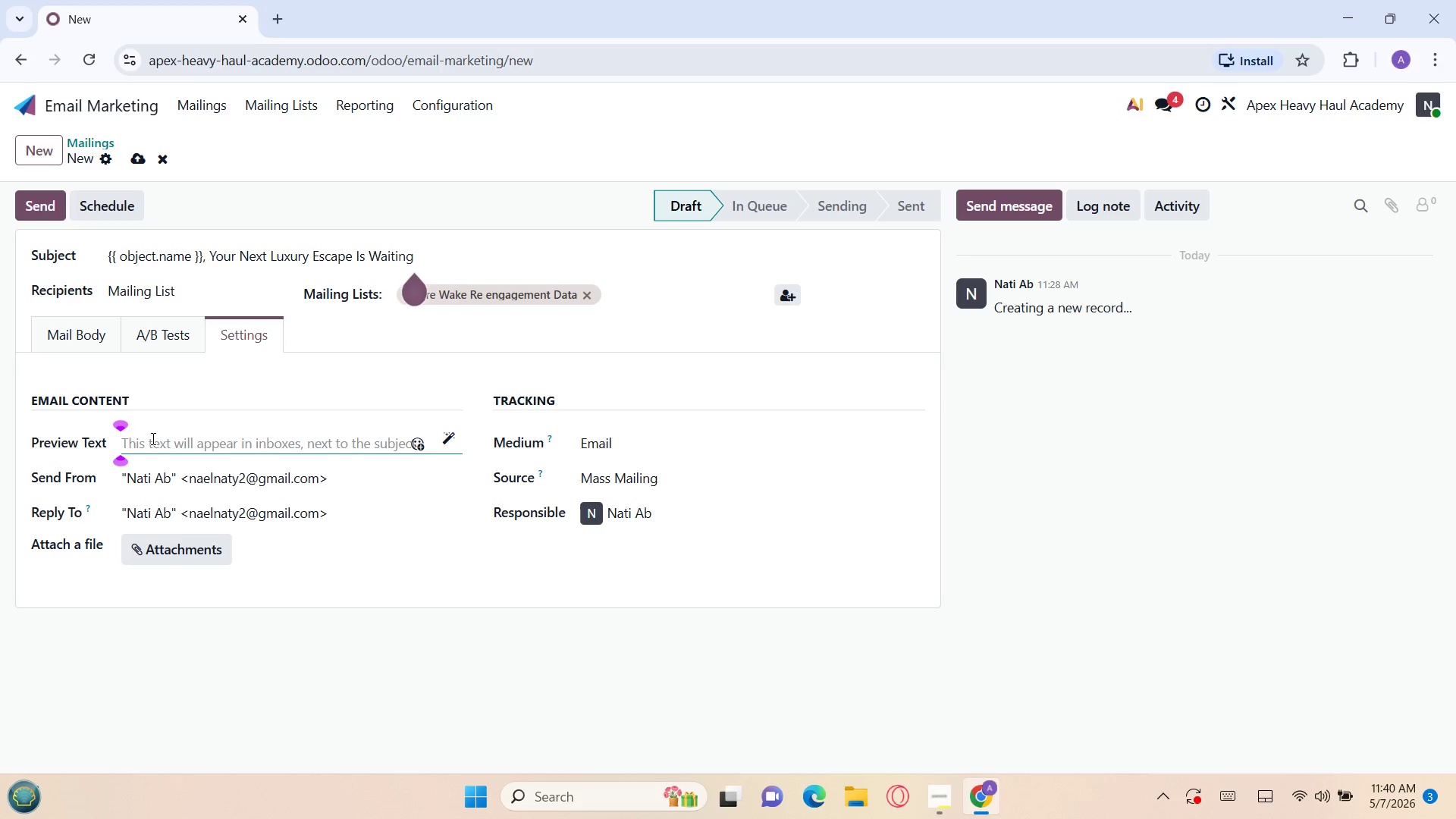 
wait(56.41)
 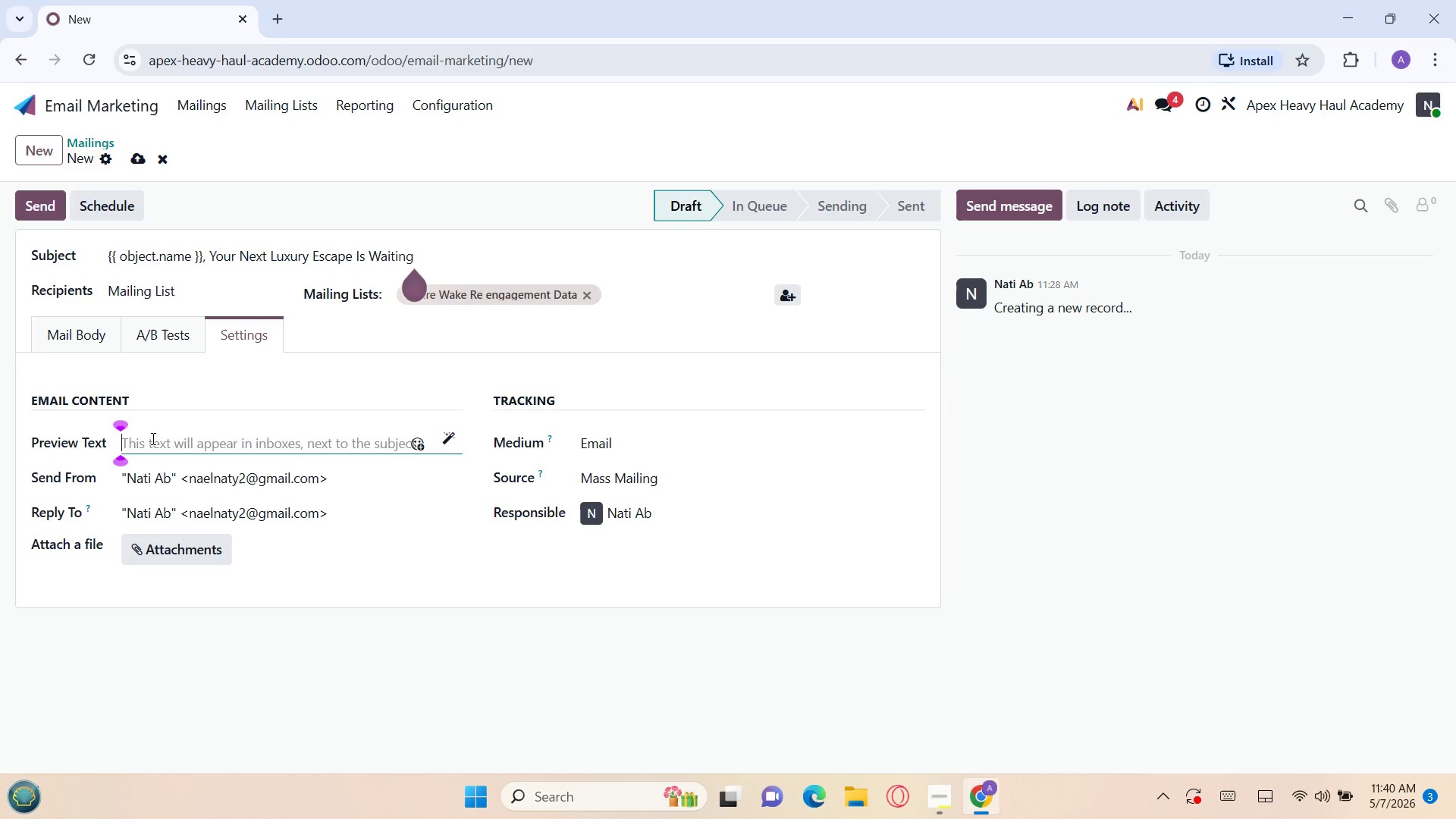 
type(Relive the magic of your last )
 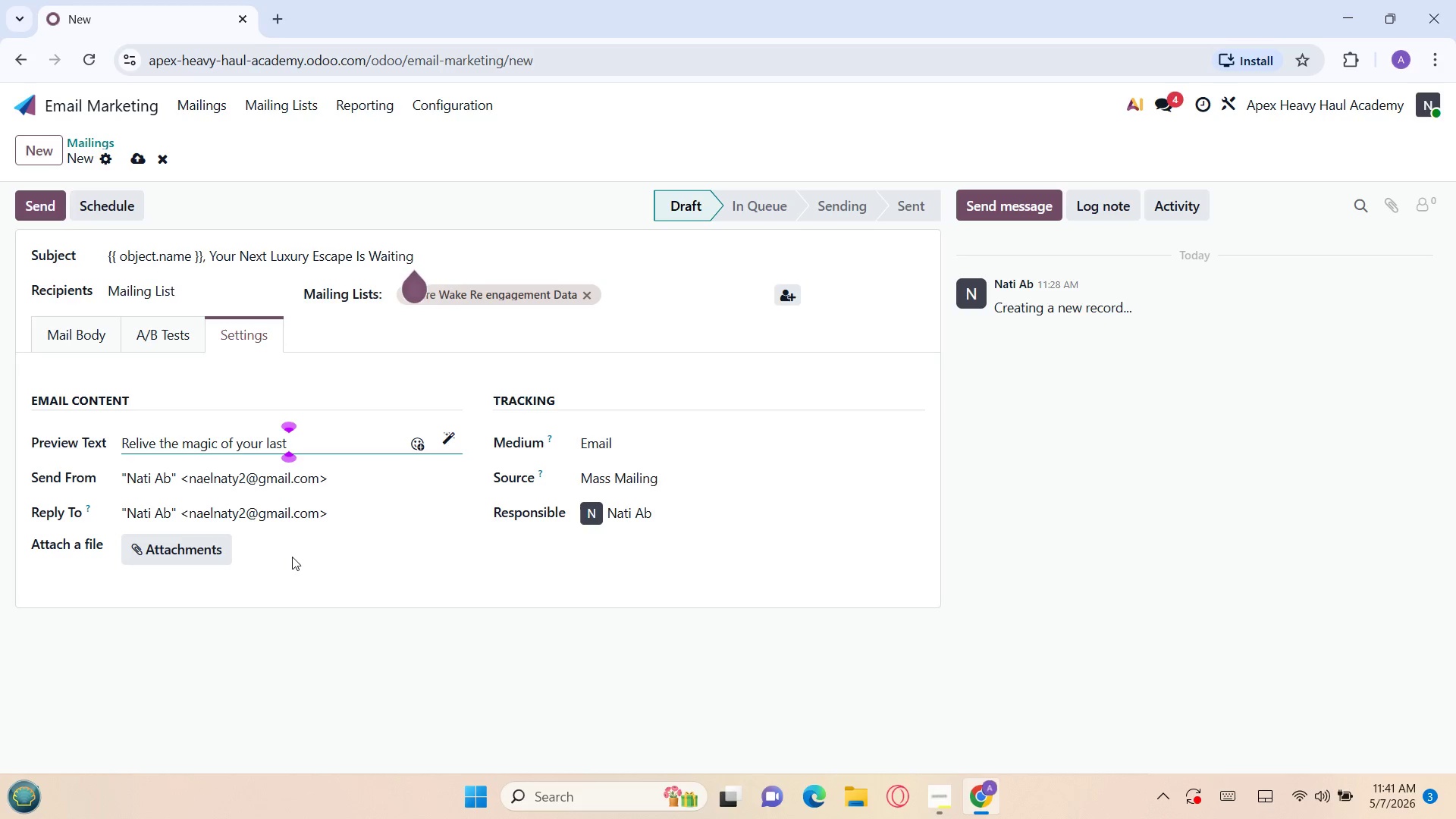 
wait(13.92)
 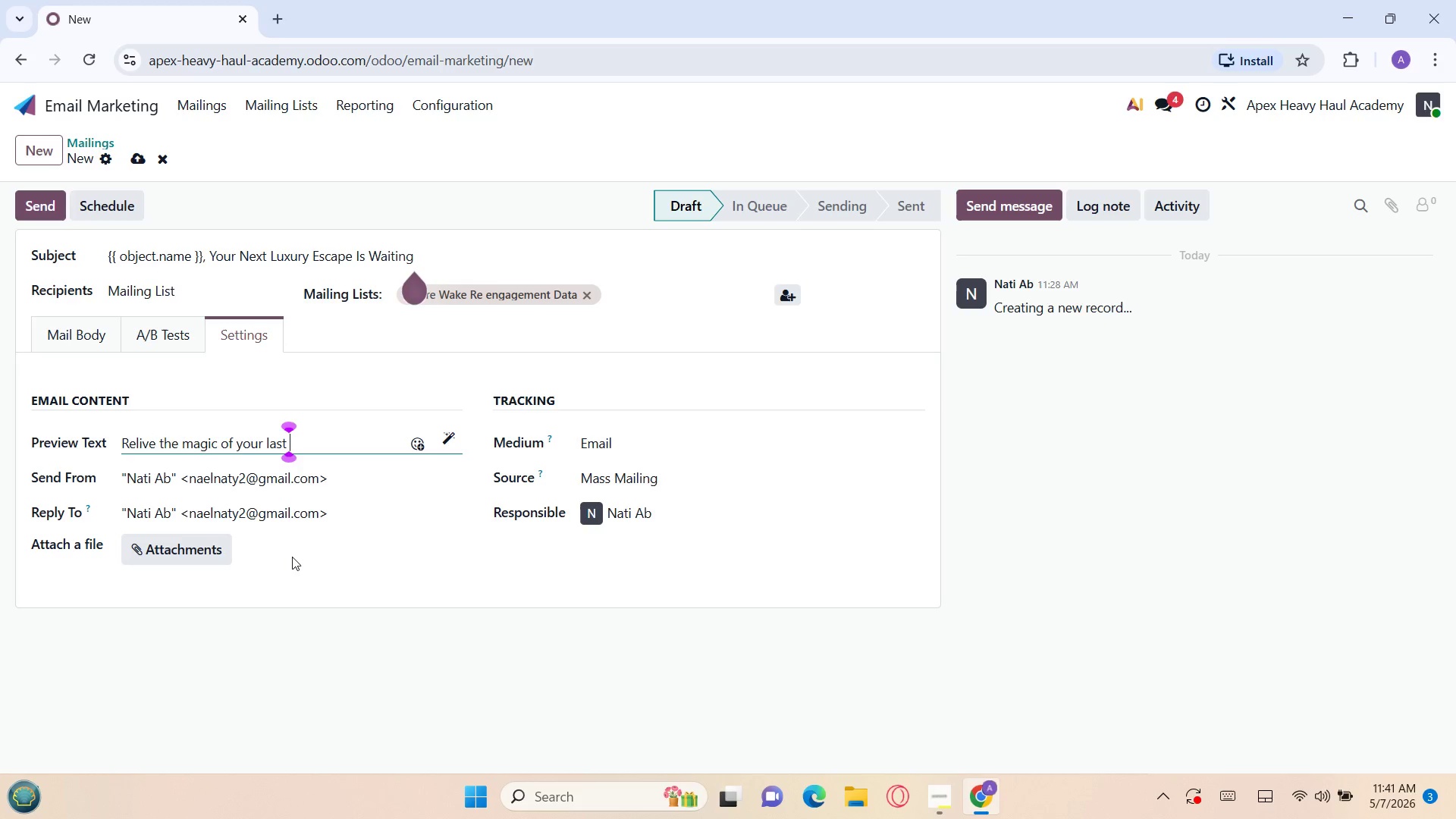 
key(Shift+BracketLeft)
 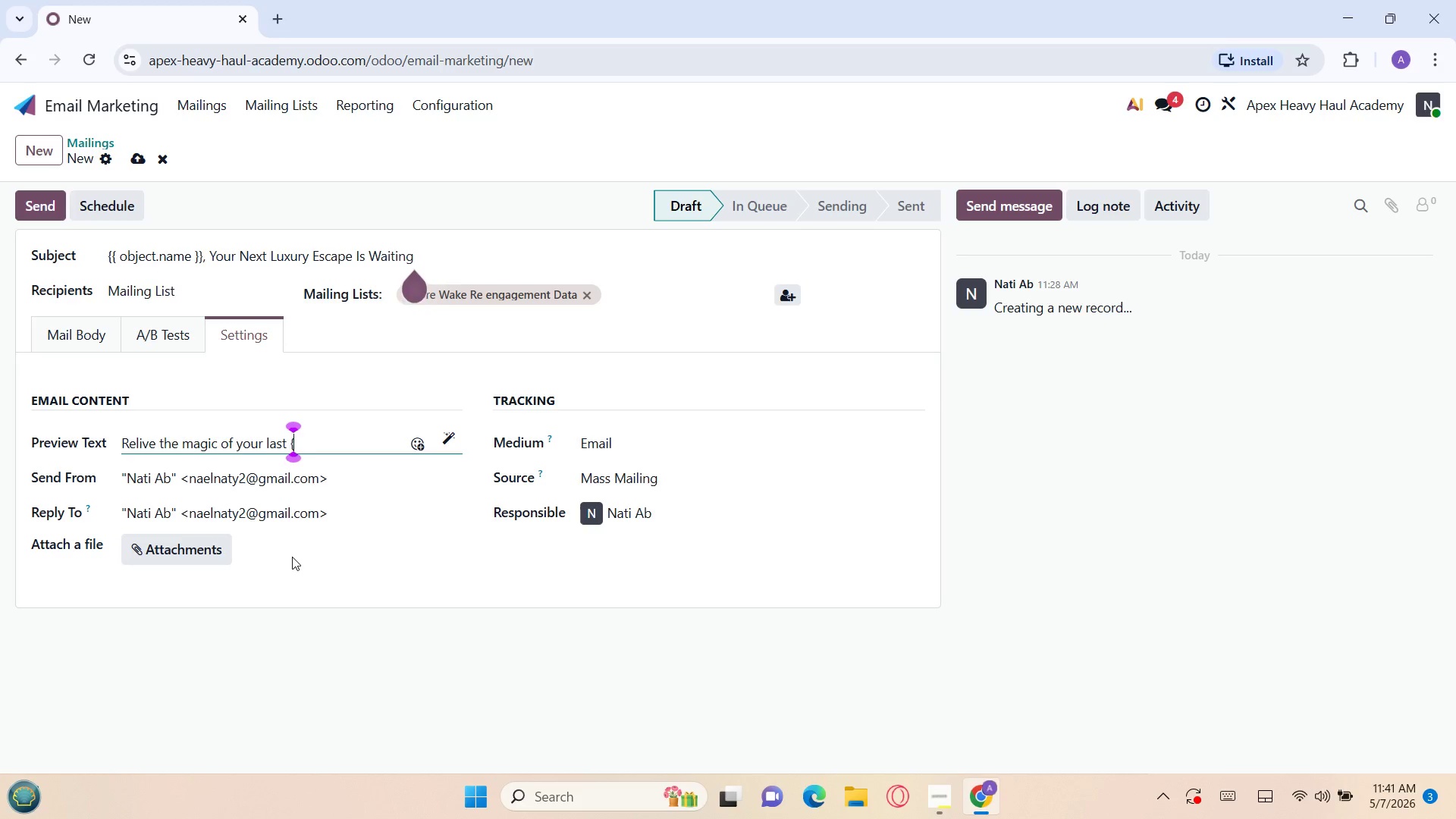 
key(Shift+BracketLeft)
 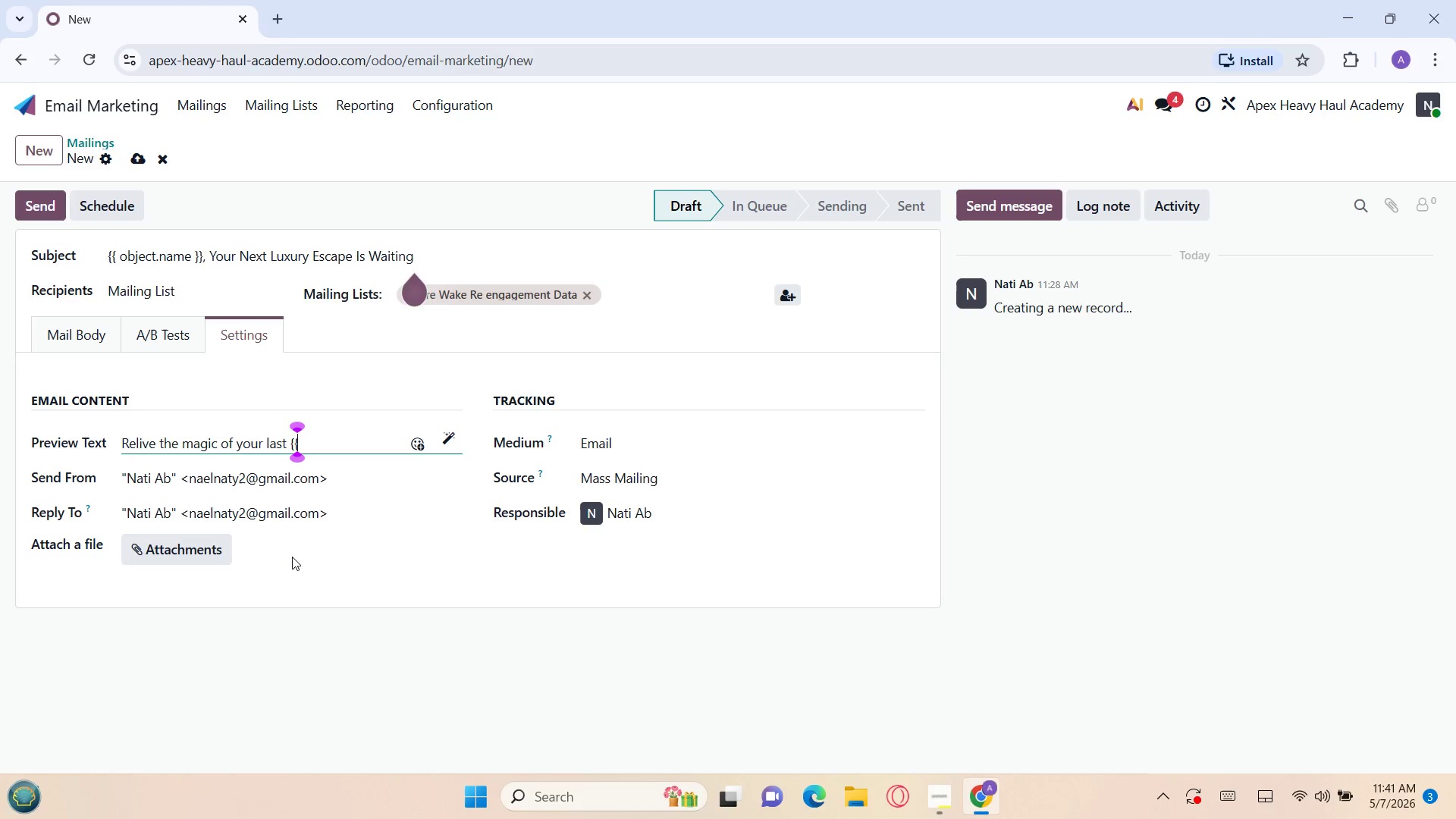 
key(Space)
 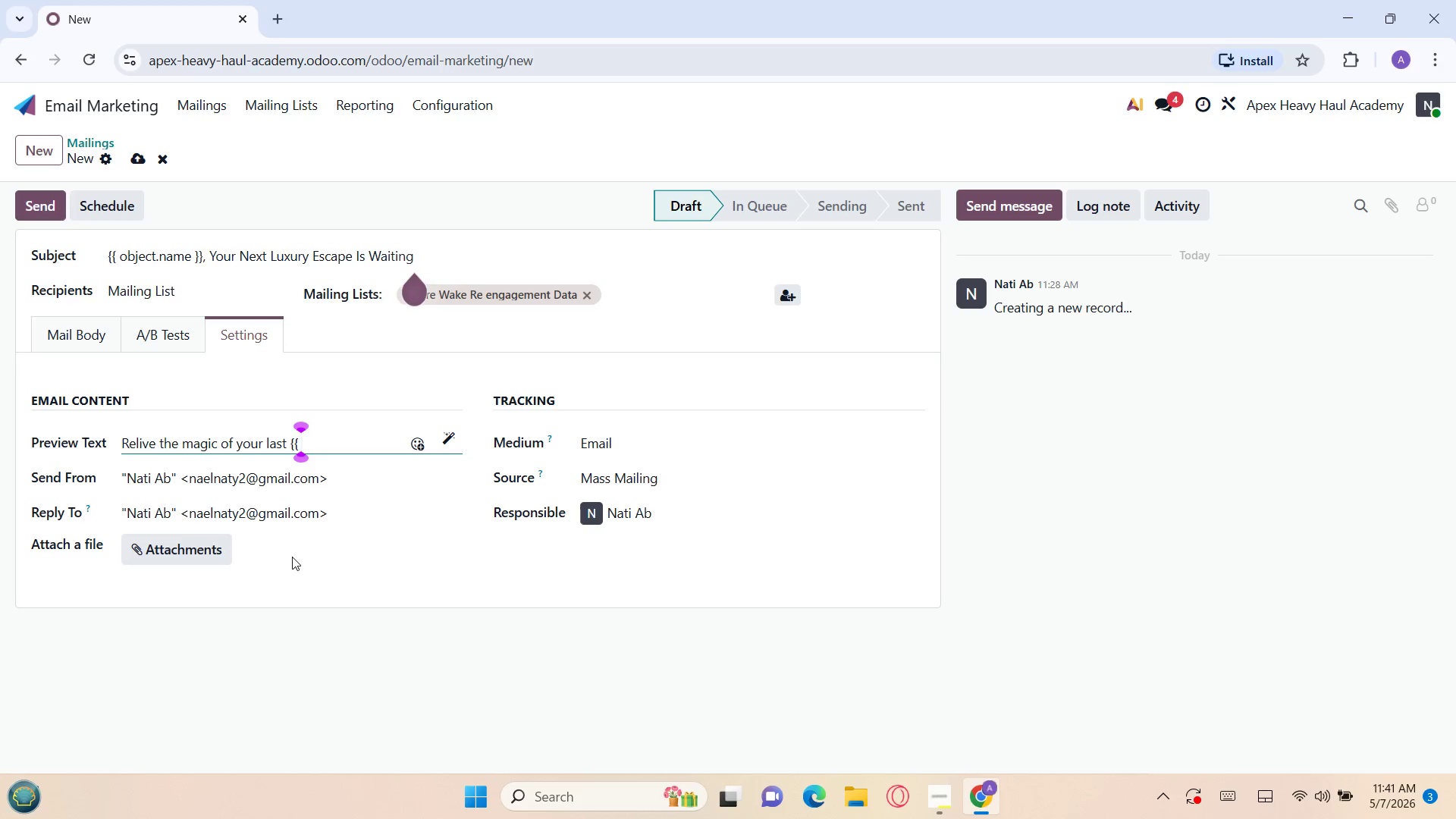 
wait(5.02)
 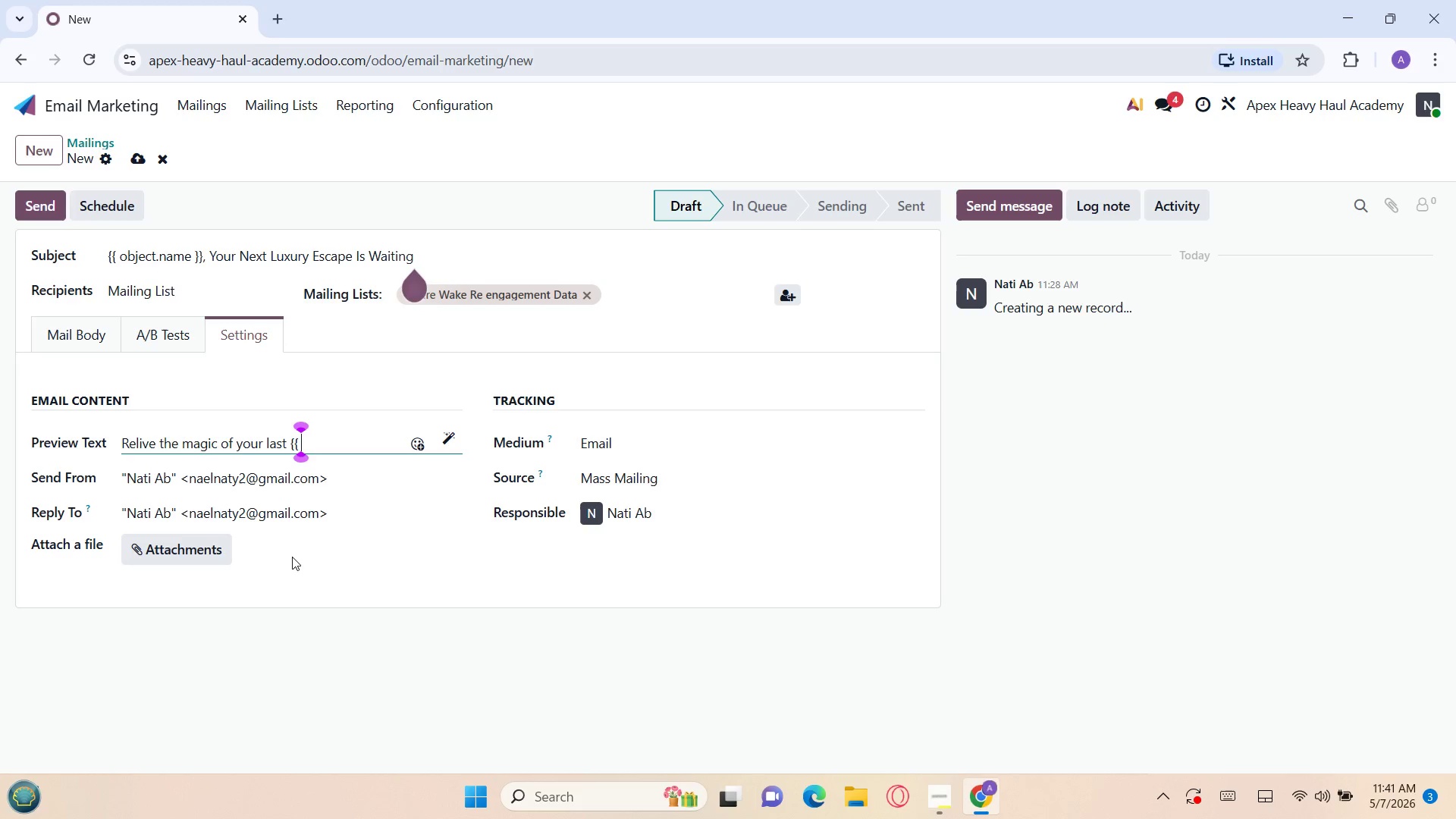 
type(ob)
key(Backspace)
key(Backspace)
type(object)
 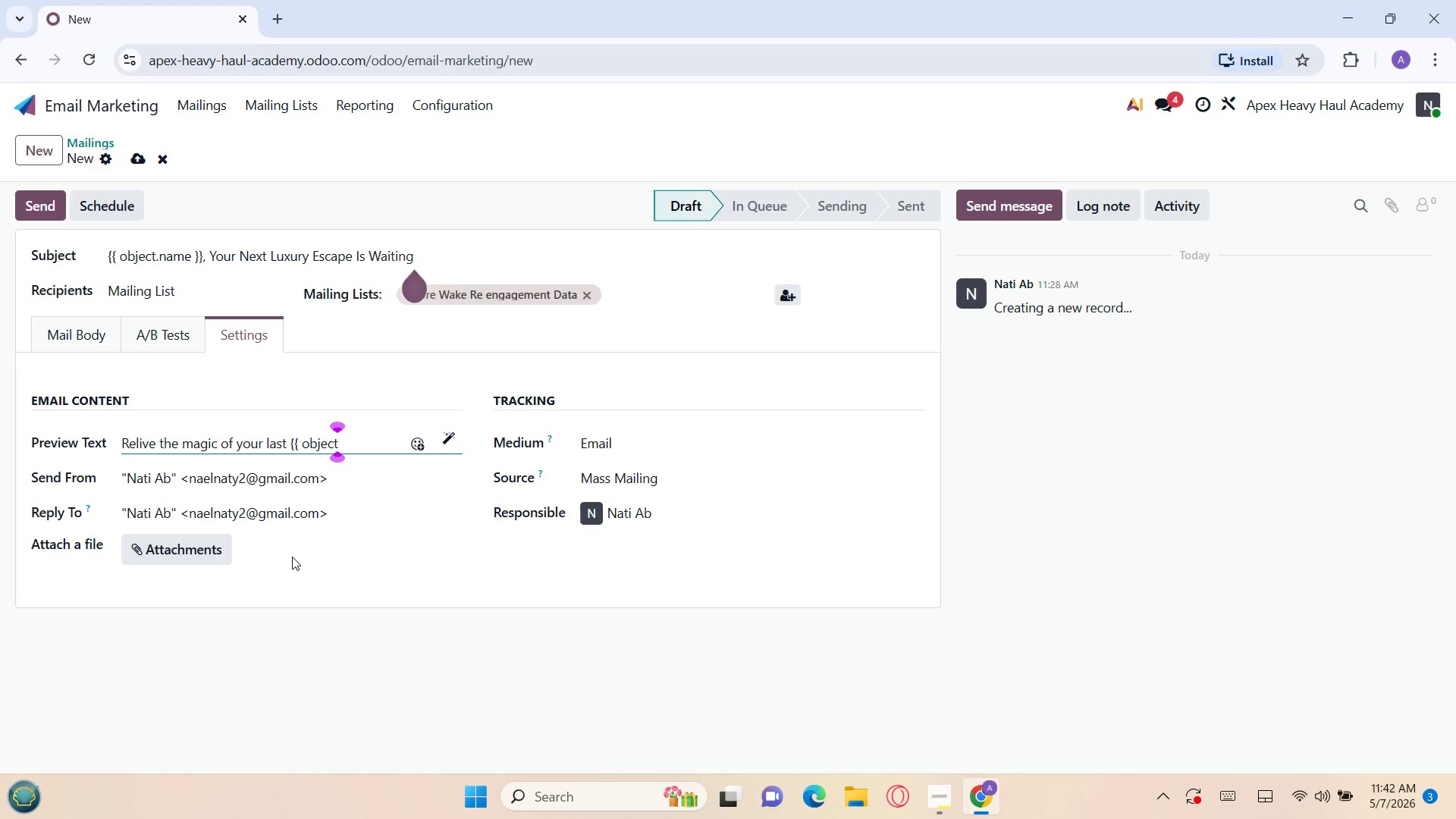 
wait(49.39)
 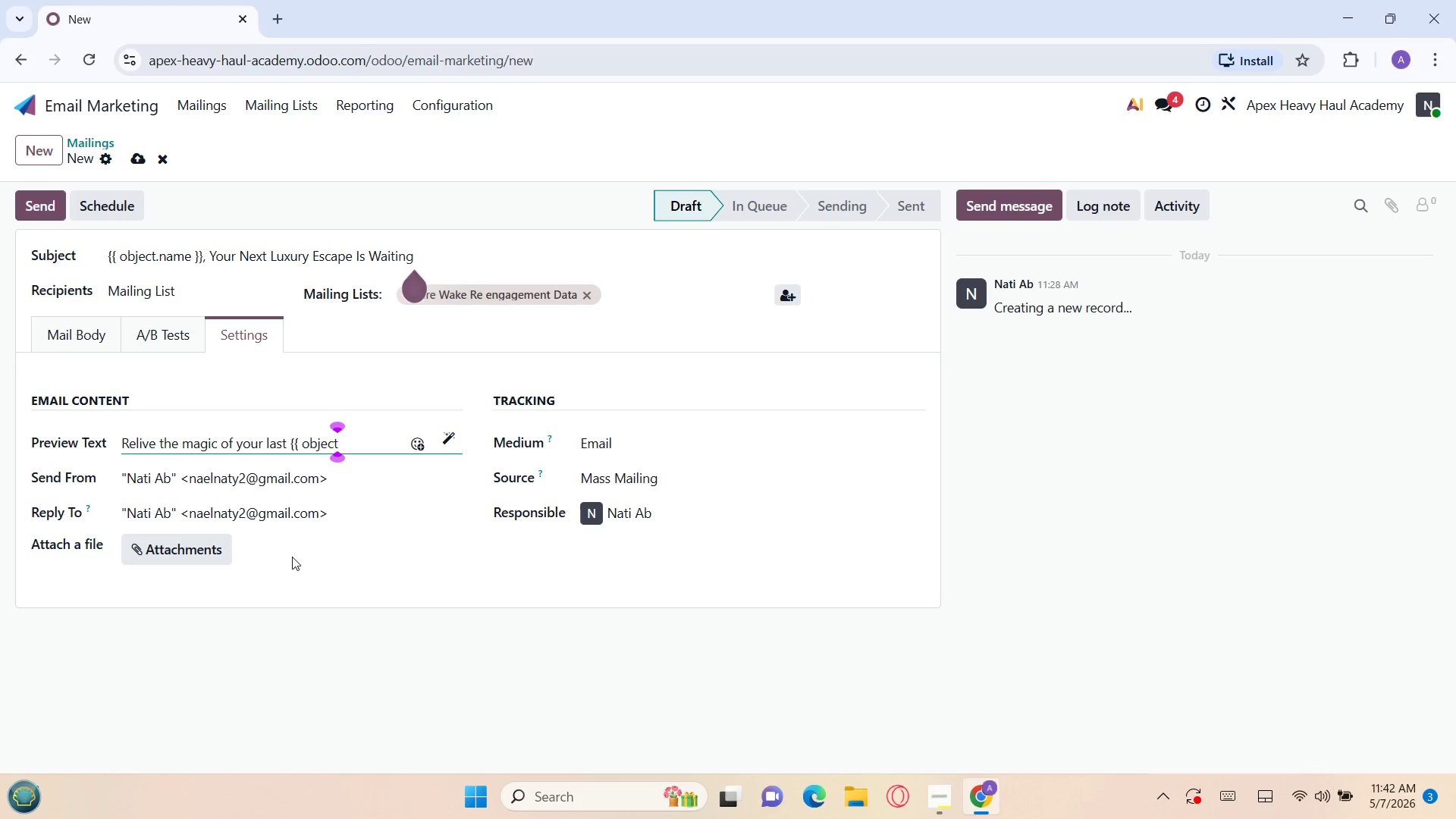 
key(Period)
 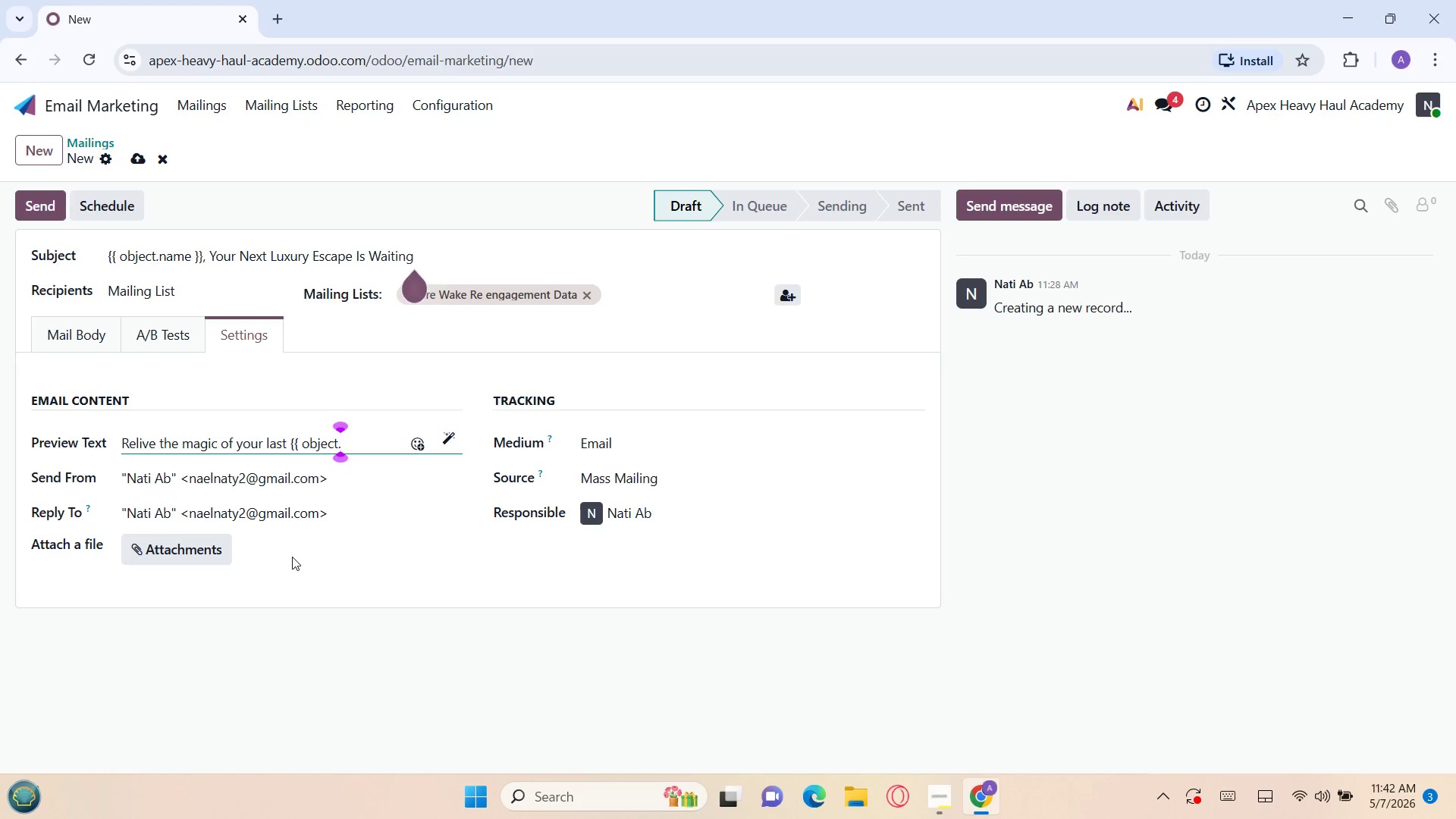 
key(X)
 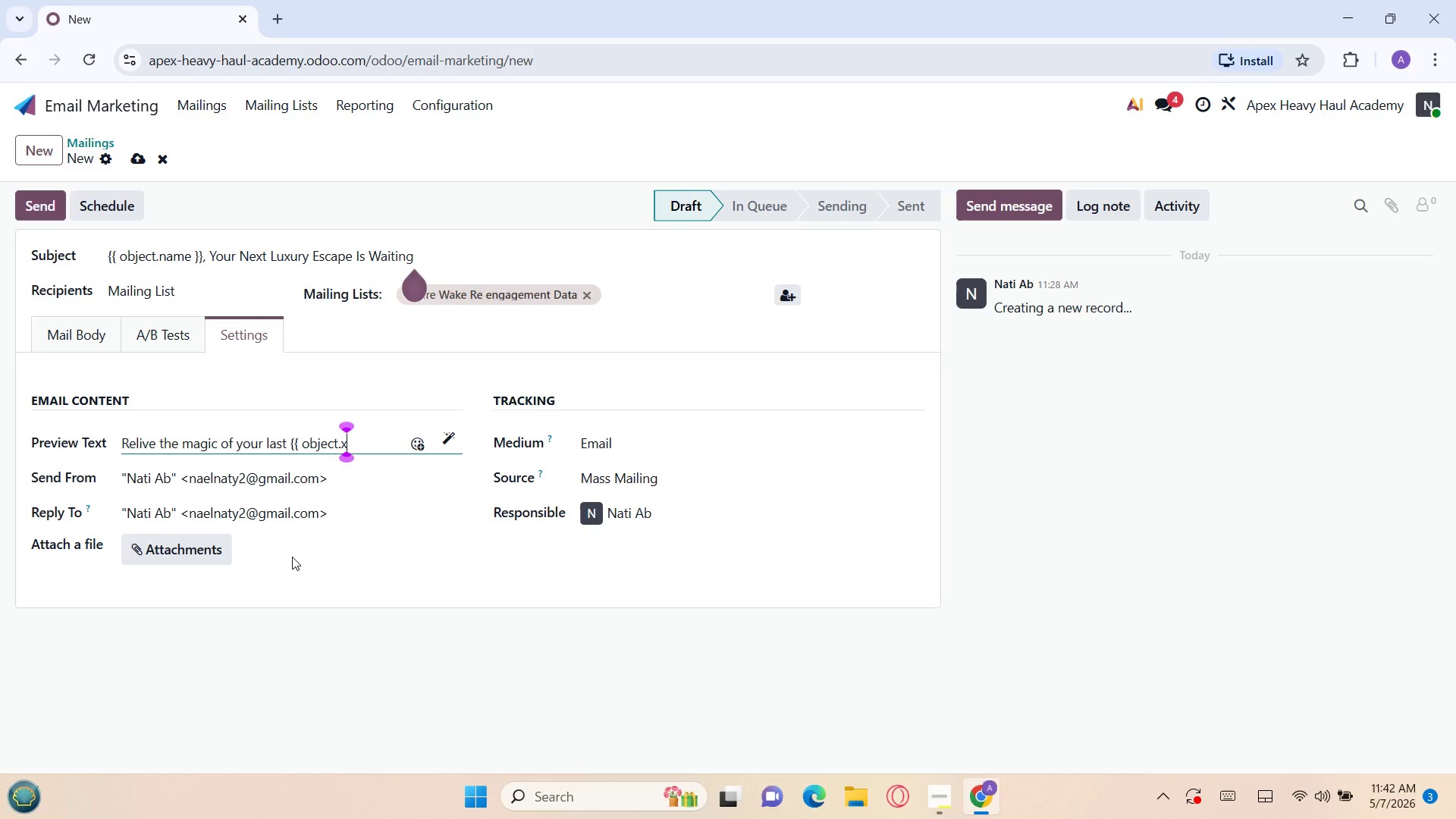 
key(Shift+Minus)
 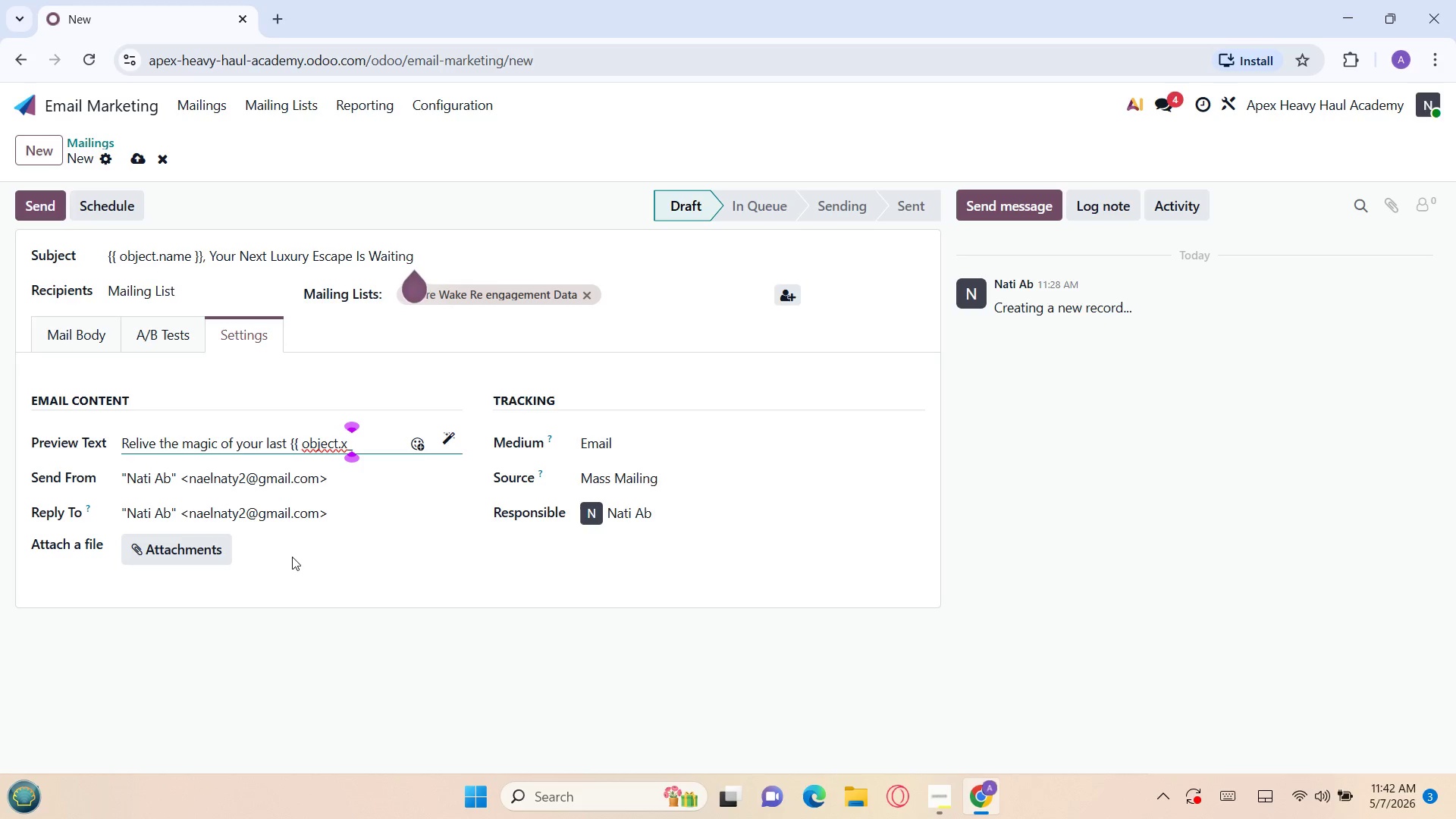 
type(last)
 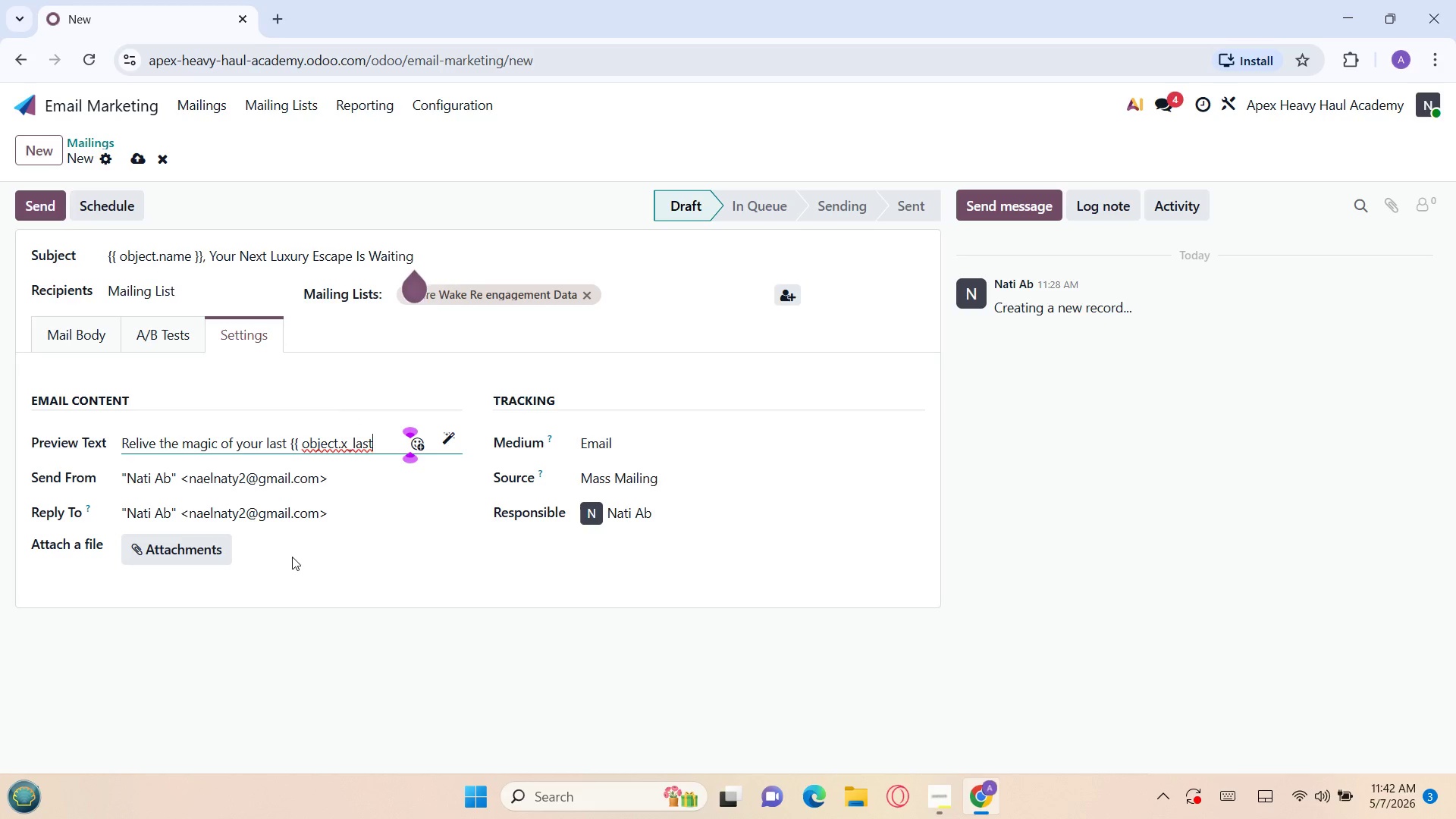 
wait(8.92)
 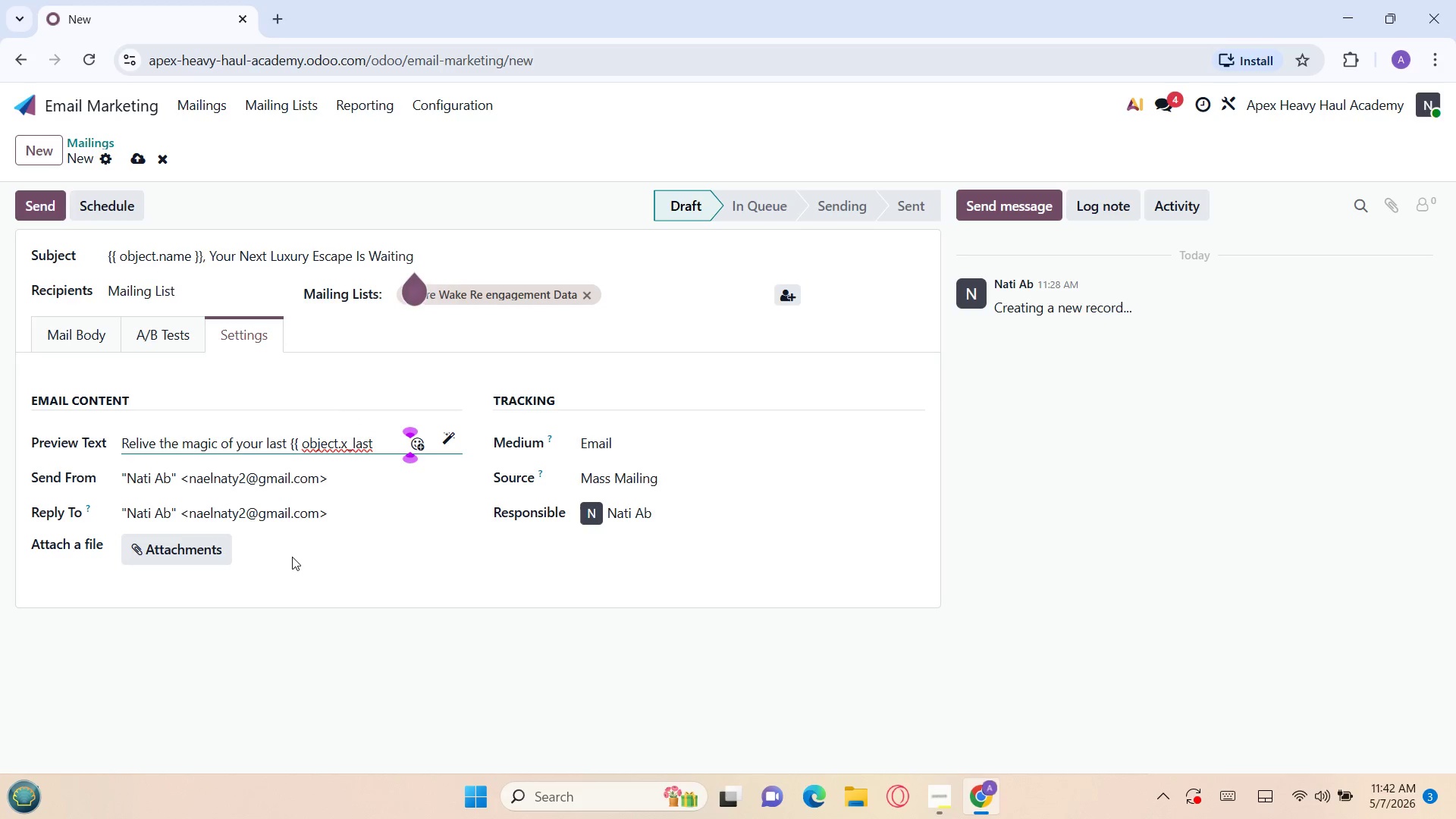 
type(_rental )
 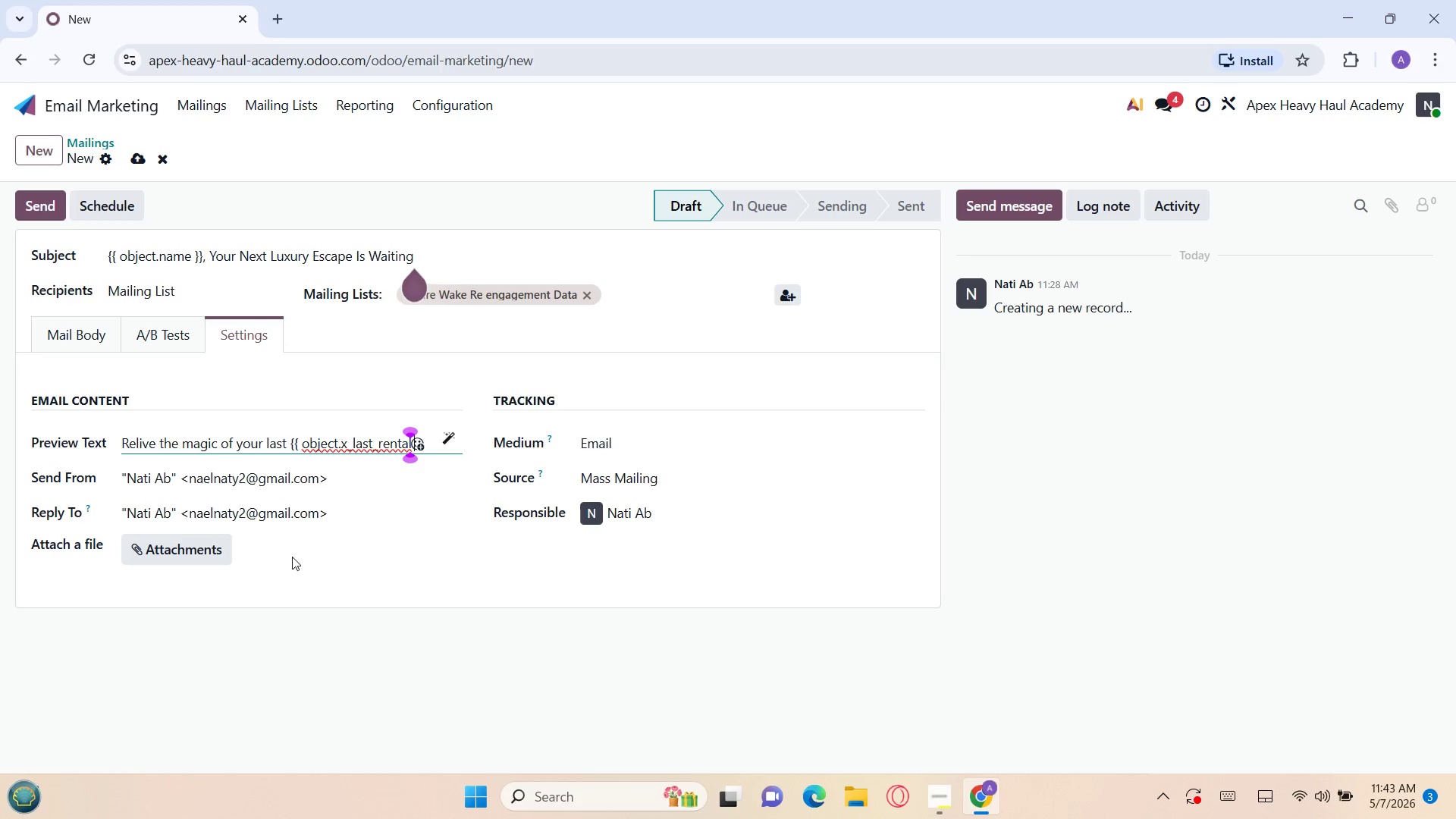 
key(Backspace)
 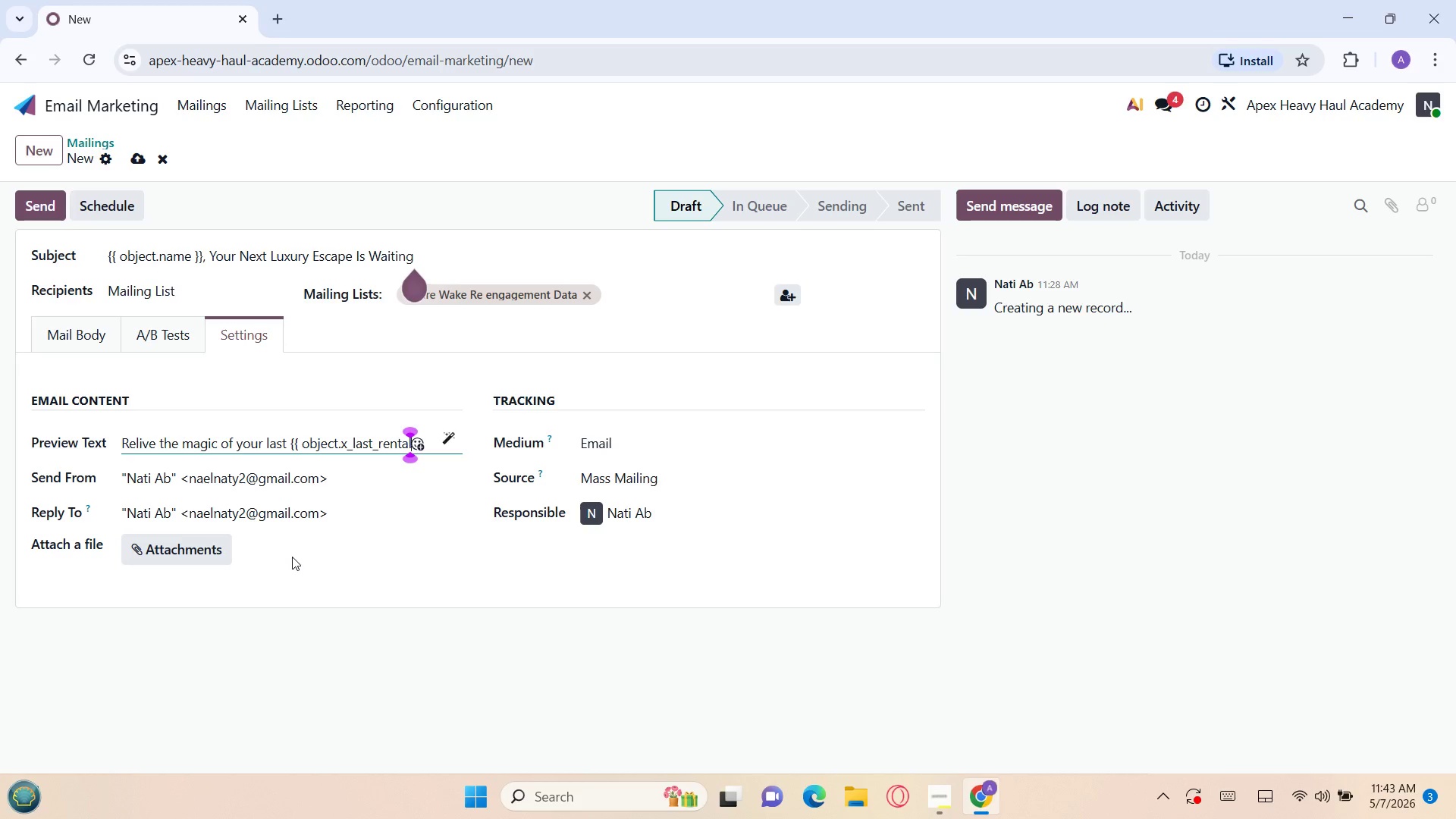 
key(Shift+Minus)
 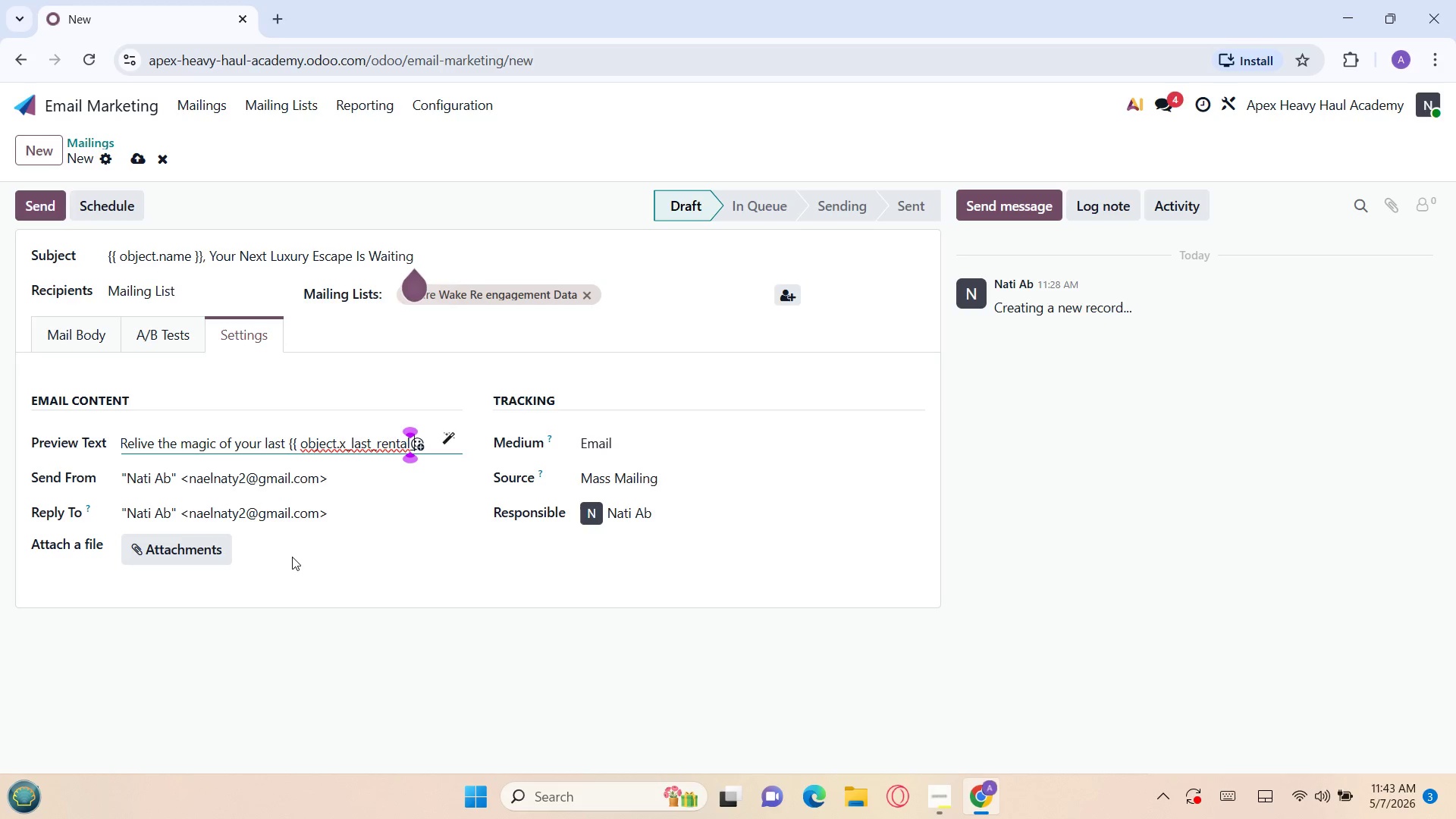 
key(T)
 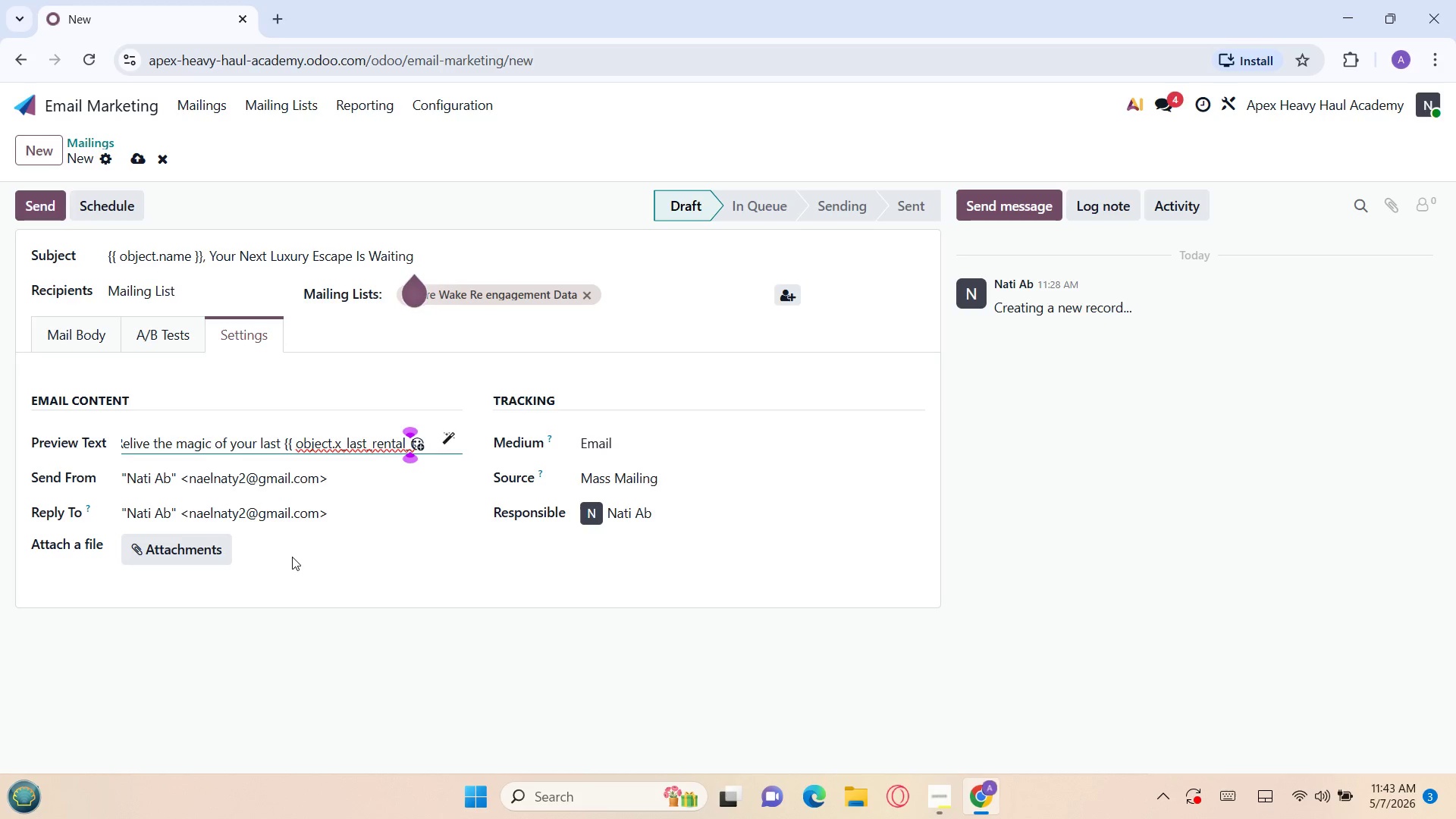 
type(ype)
 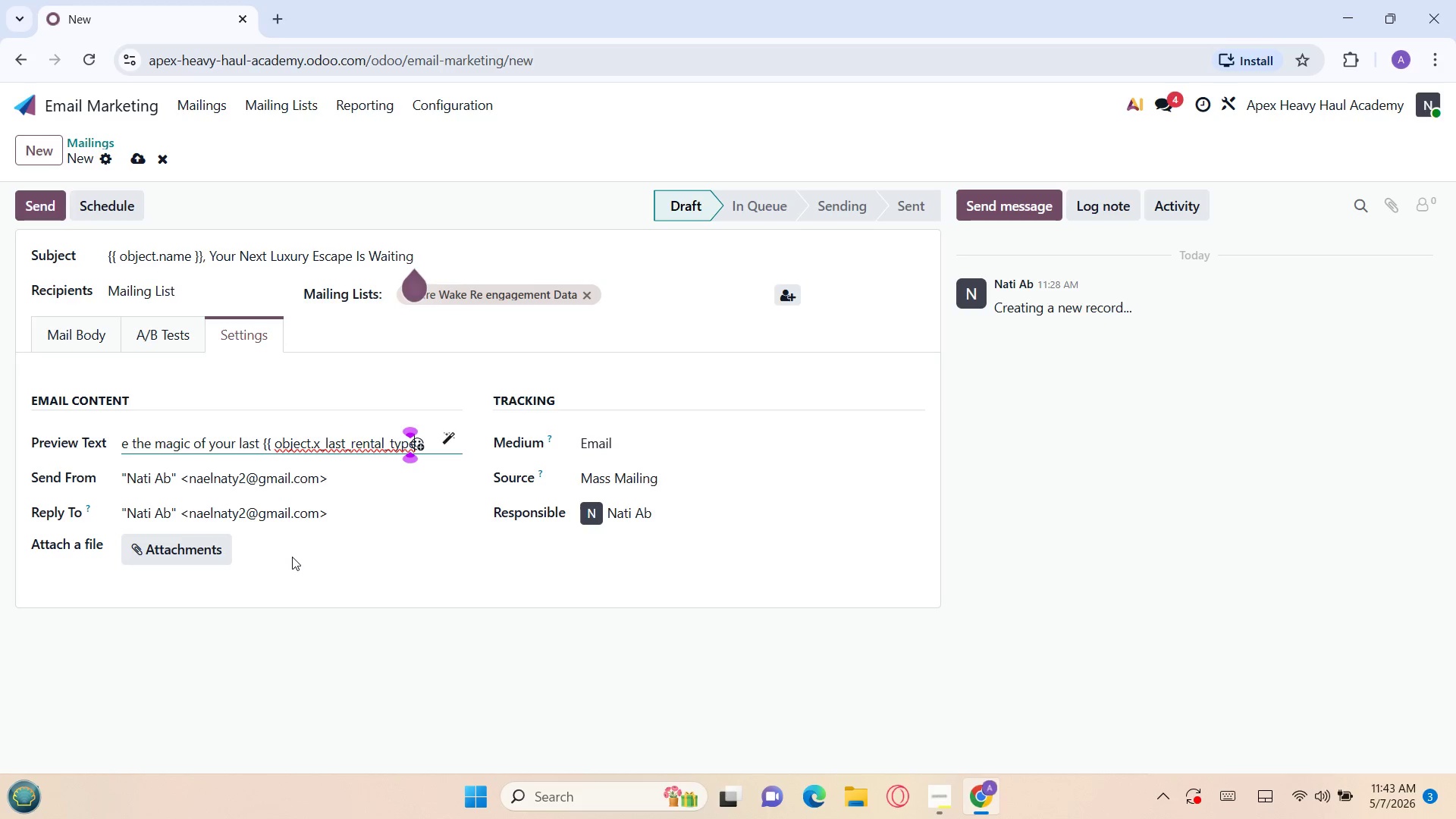 
wait(7.2)
 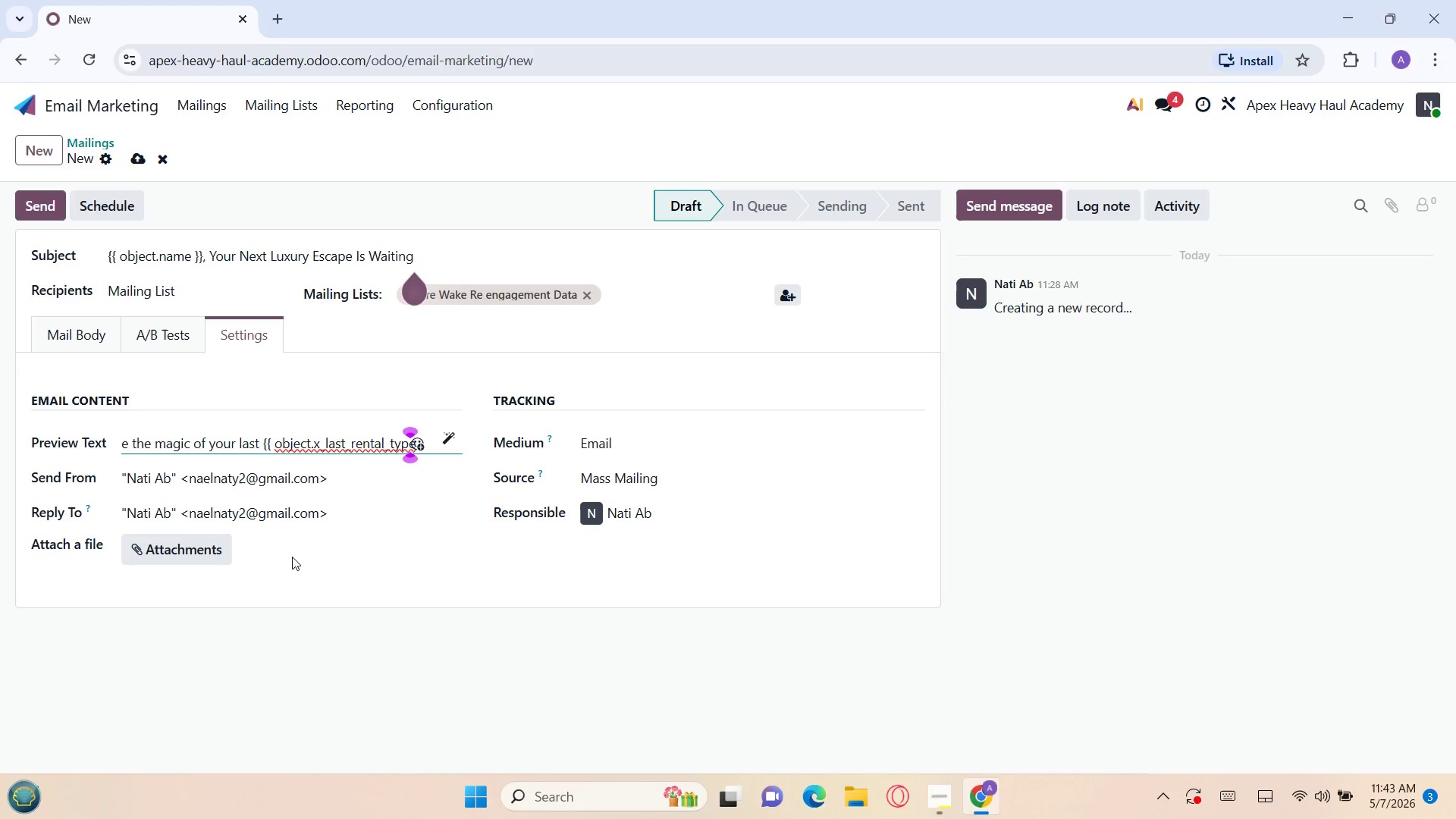 
key(Space)
 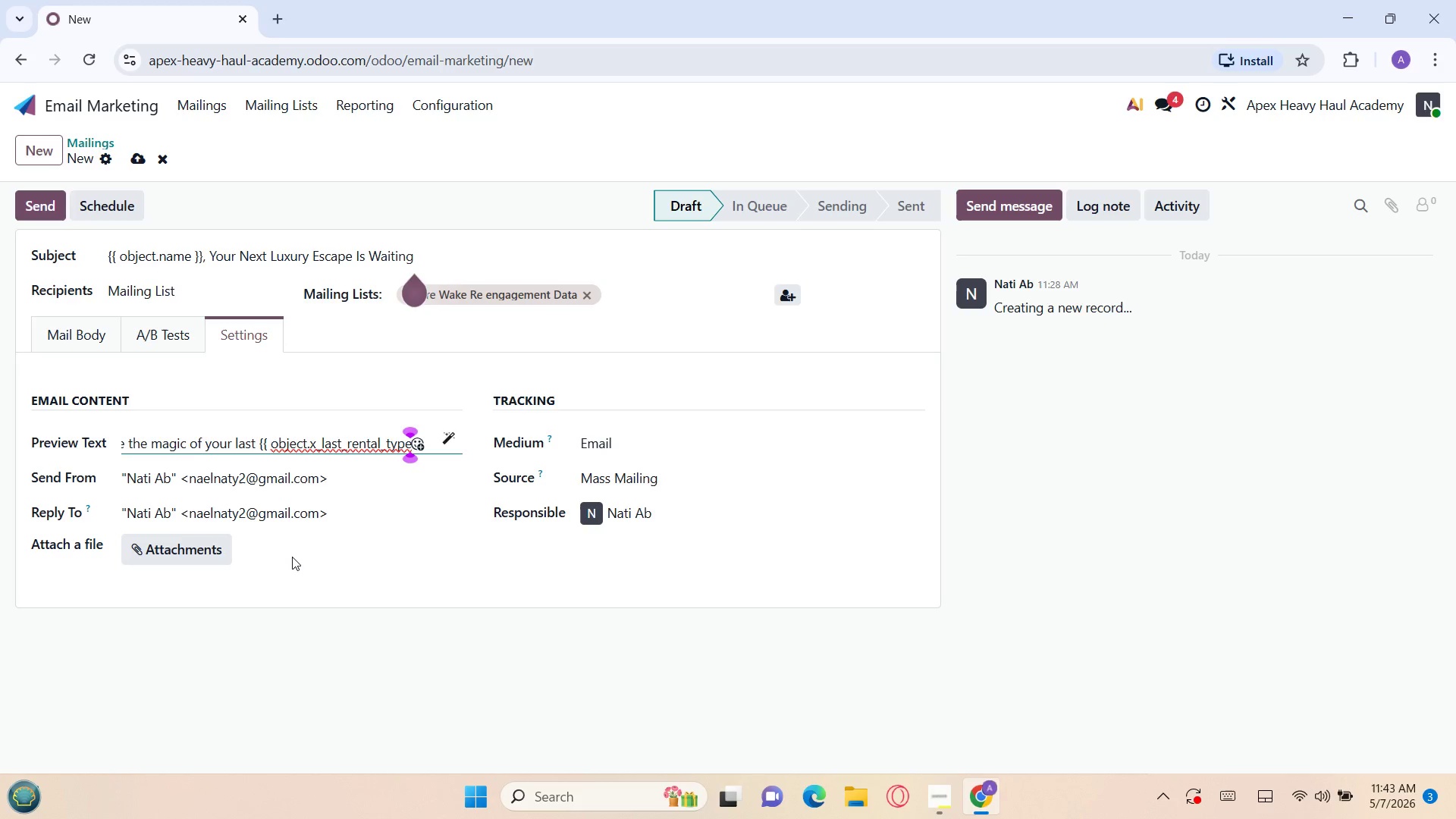 
key(Shift+BracketRight)
 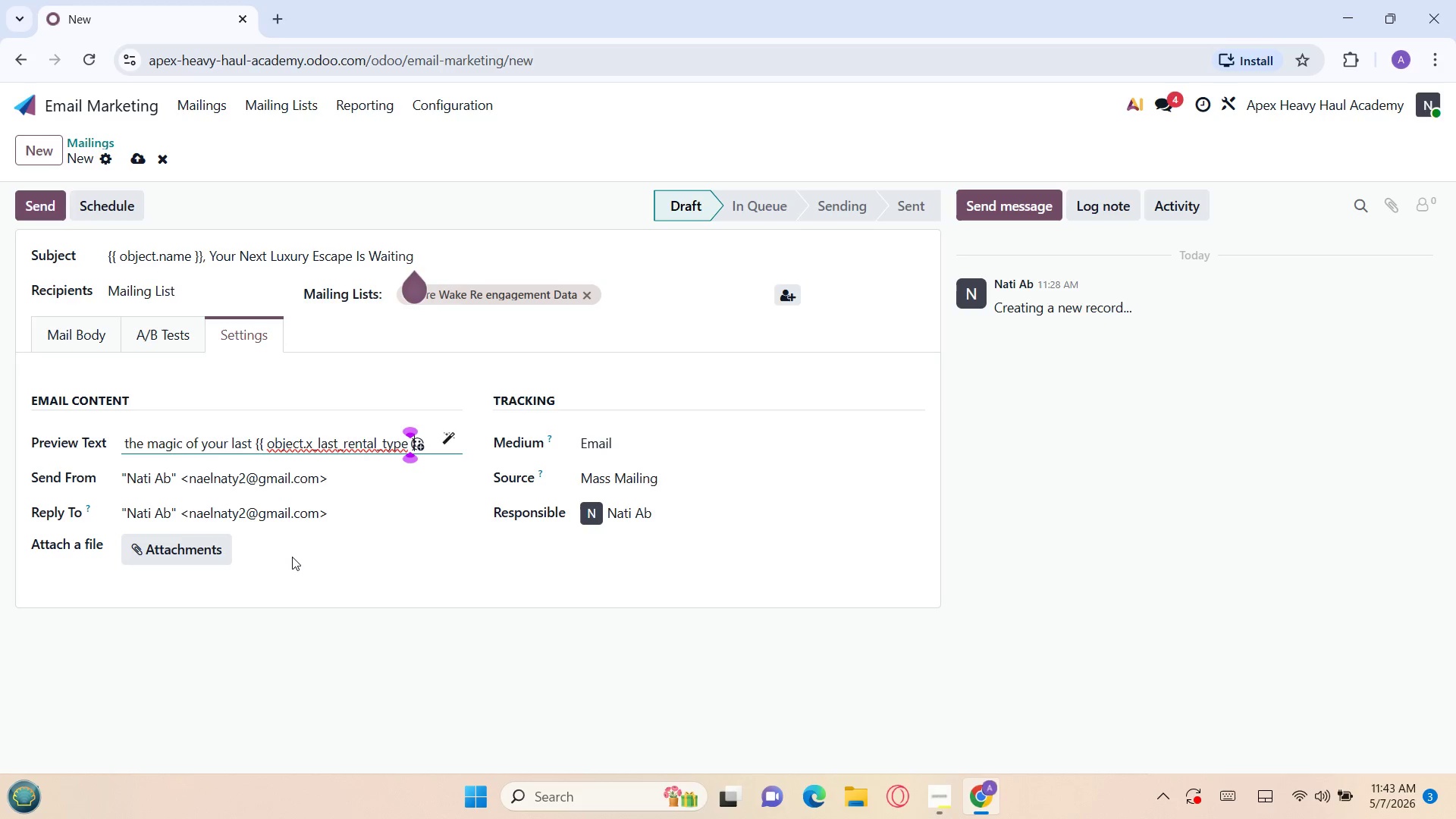 
key(Shift+BracketRight)
 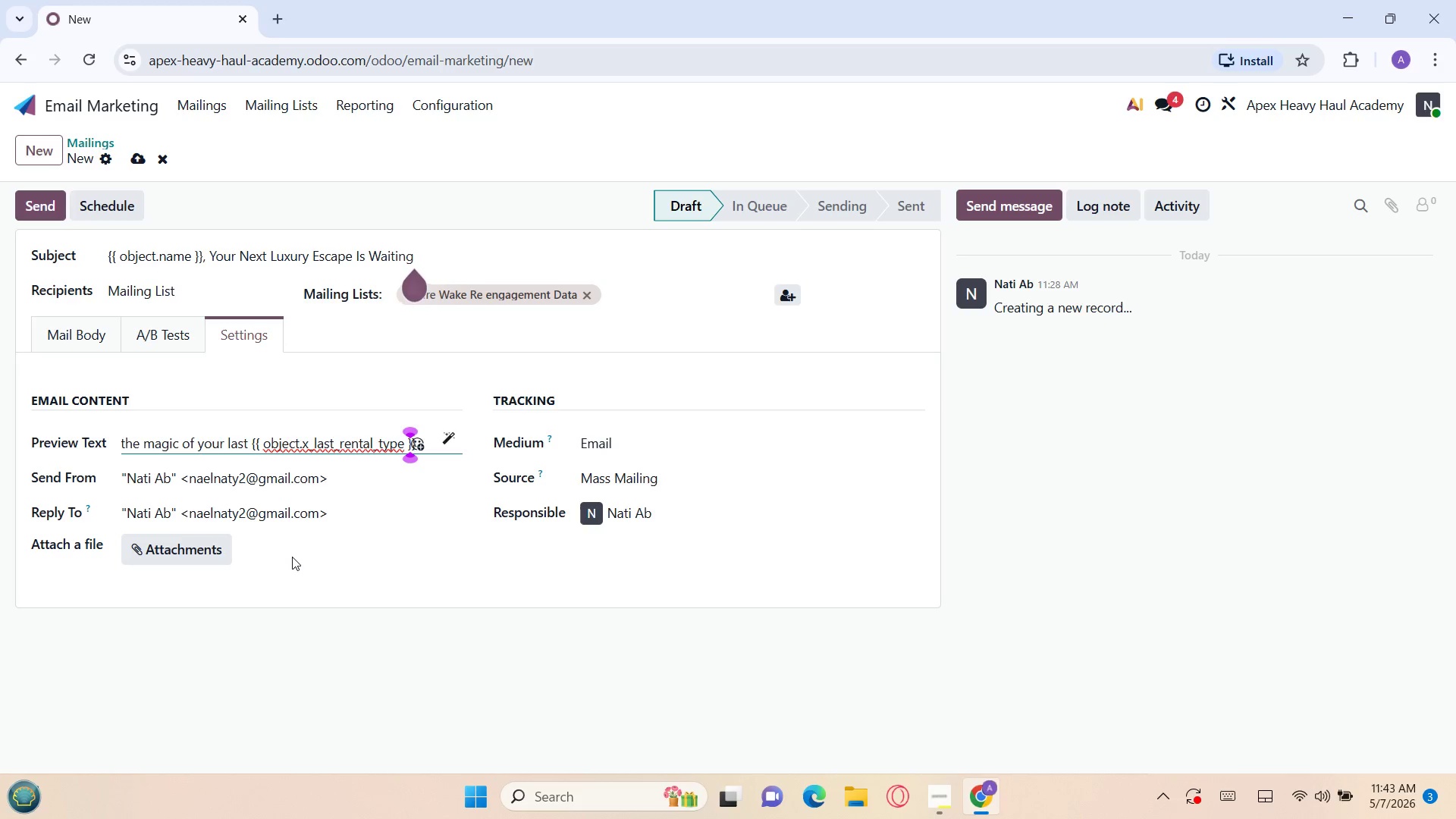 
key(Space)
 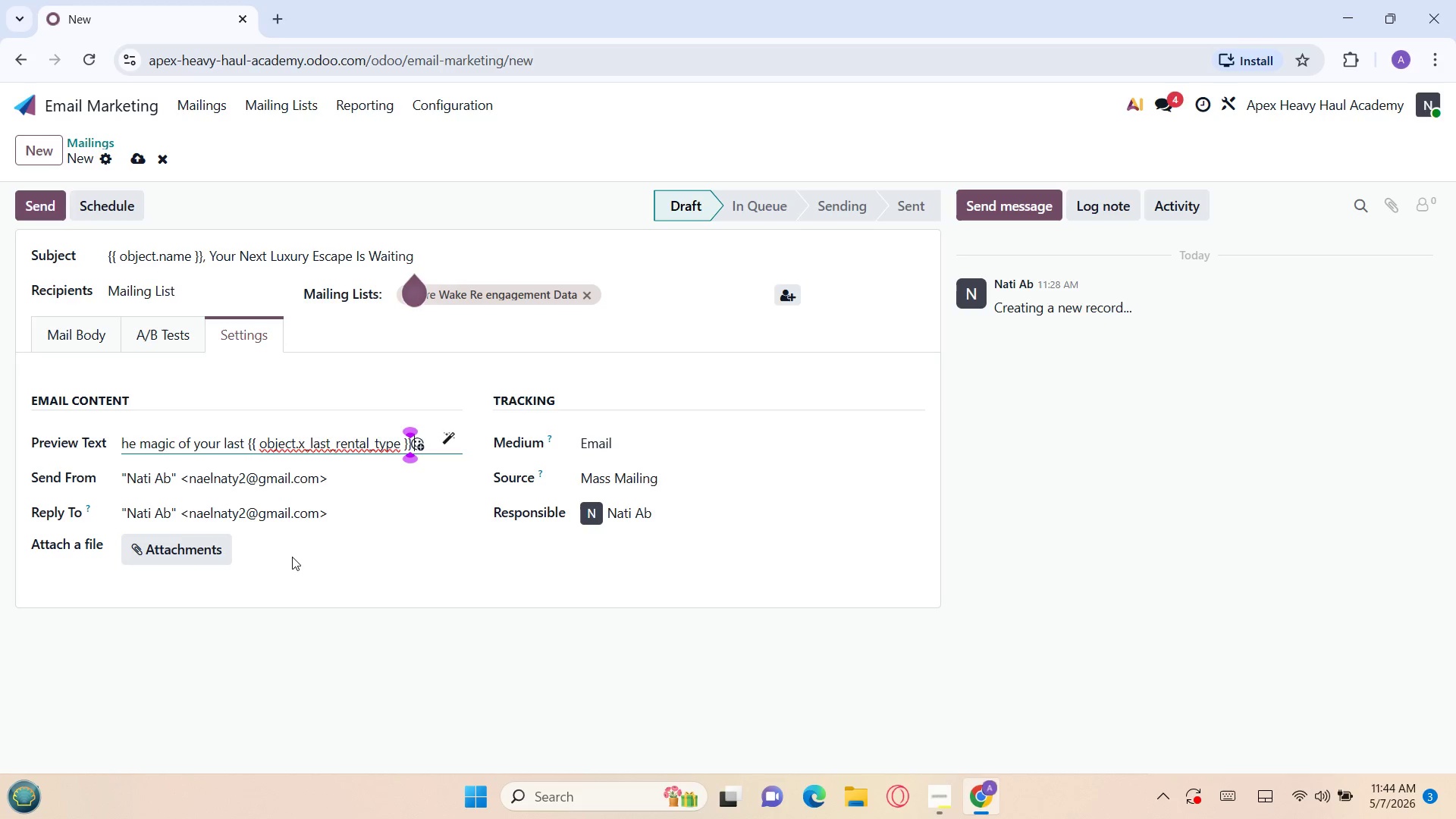 
wait(30.94)
 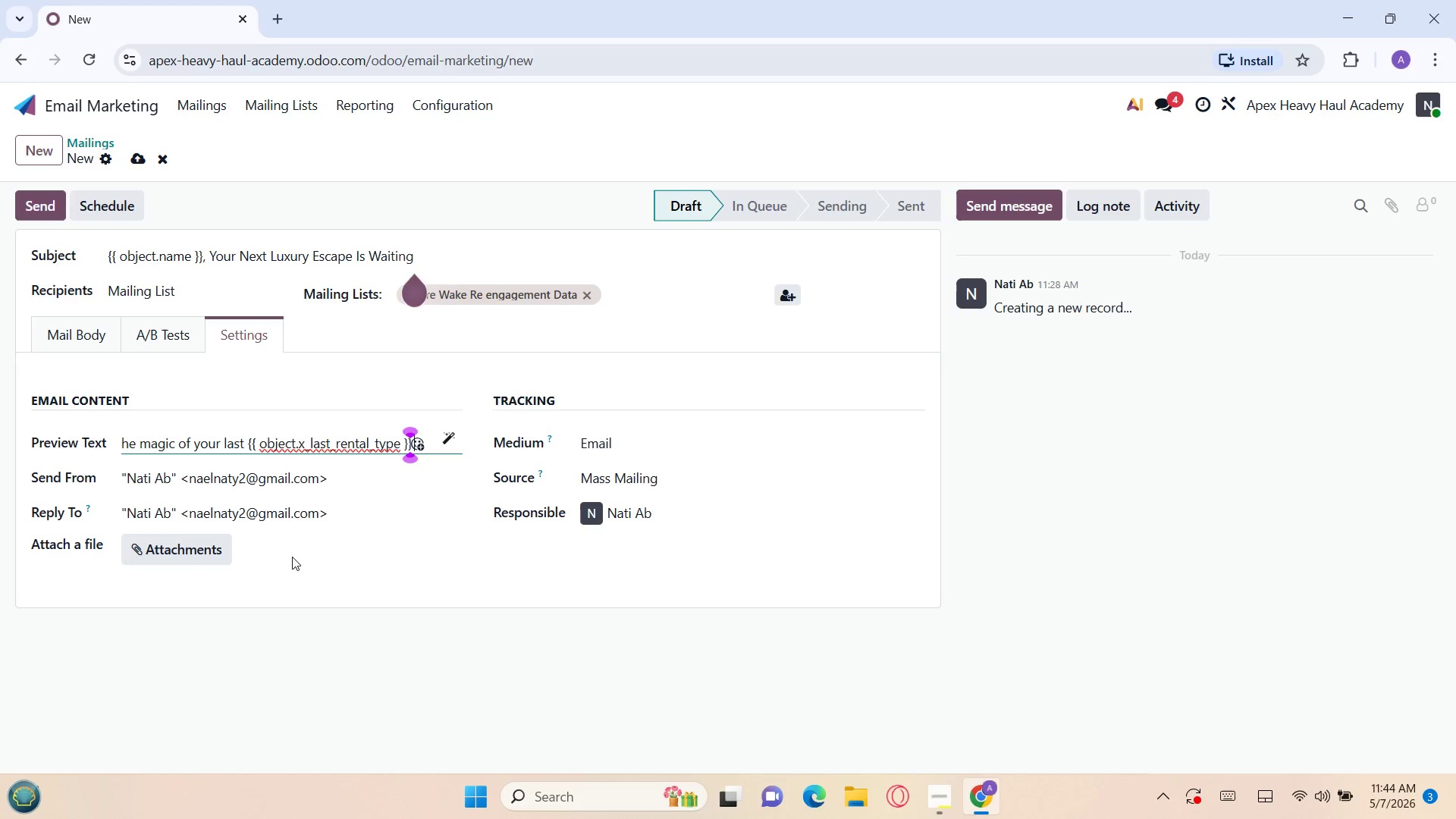 
type(exper)
 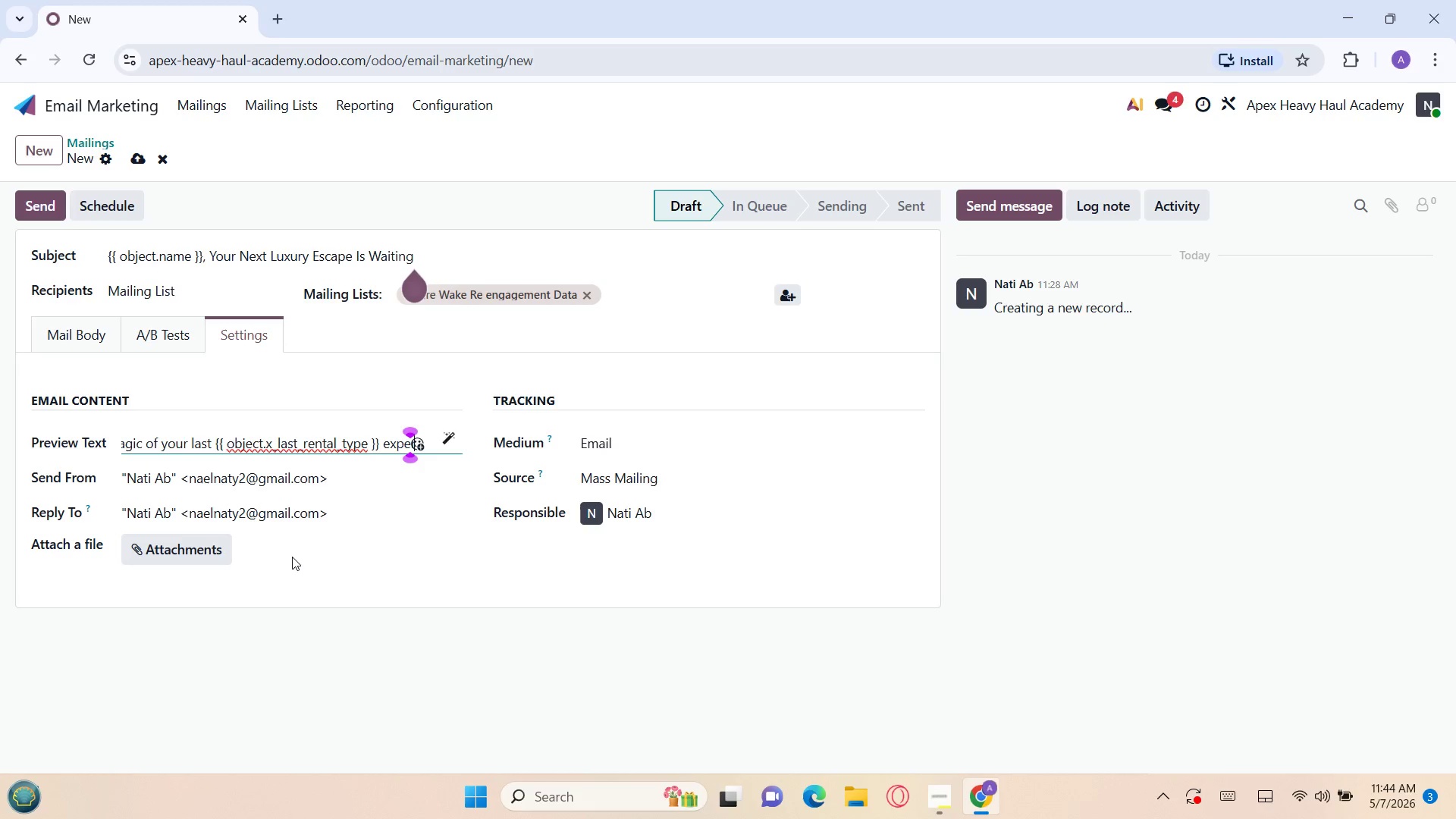 
type(ience with Azure Wake.)
 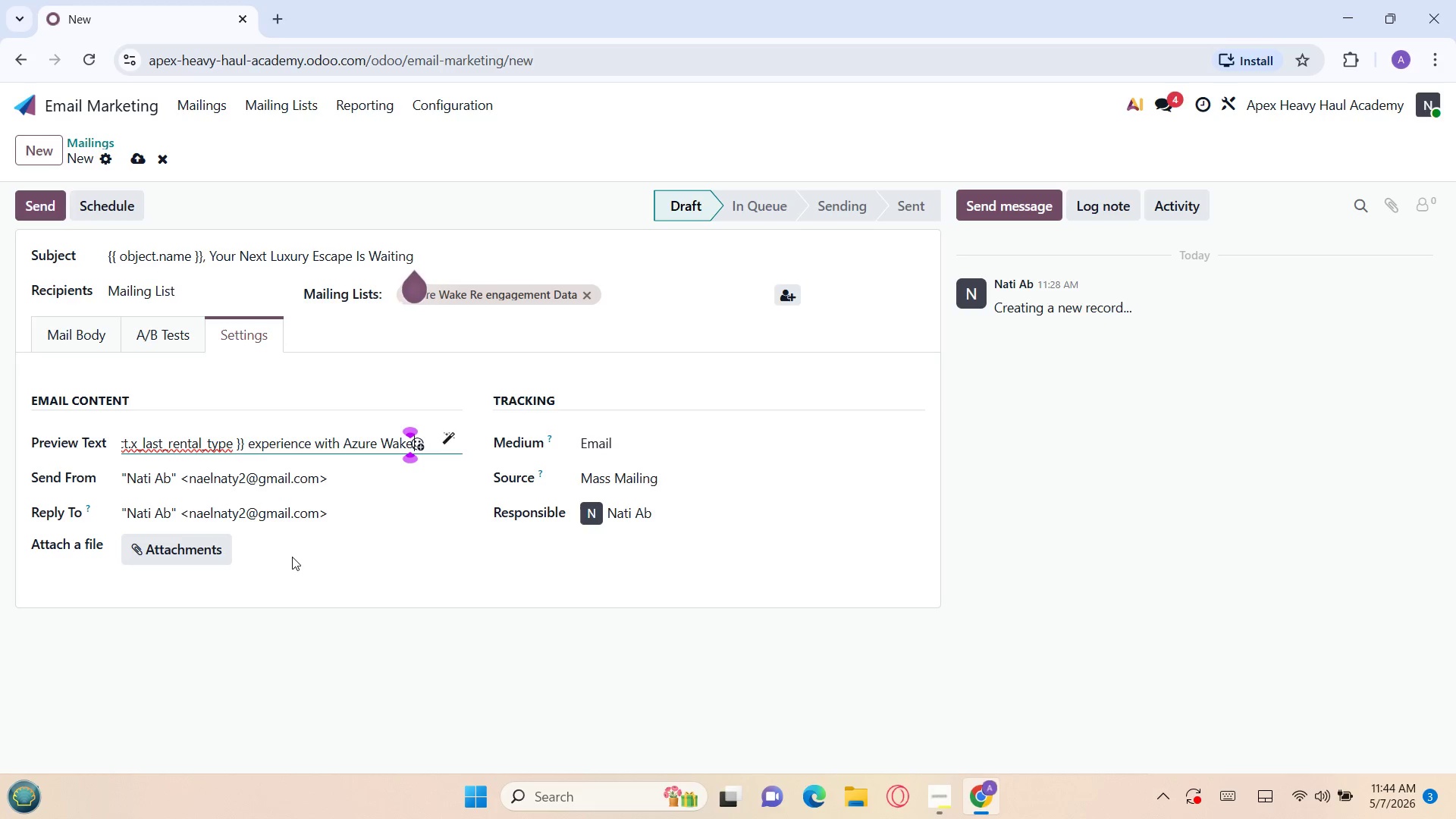 
left_click([89, 340])
 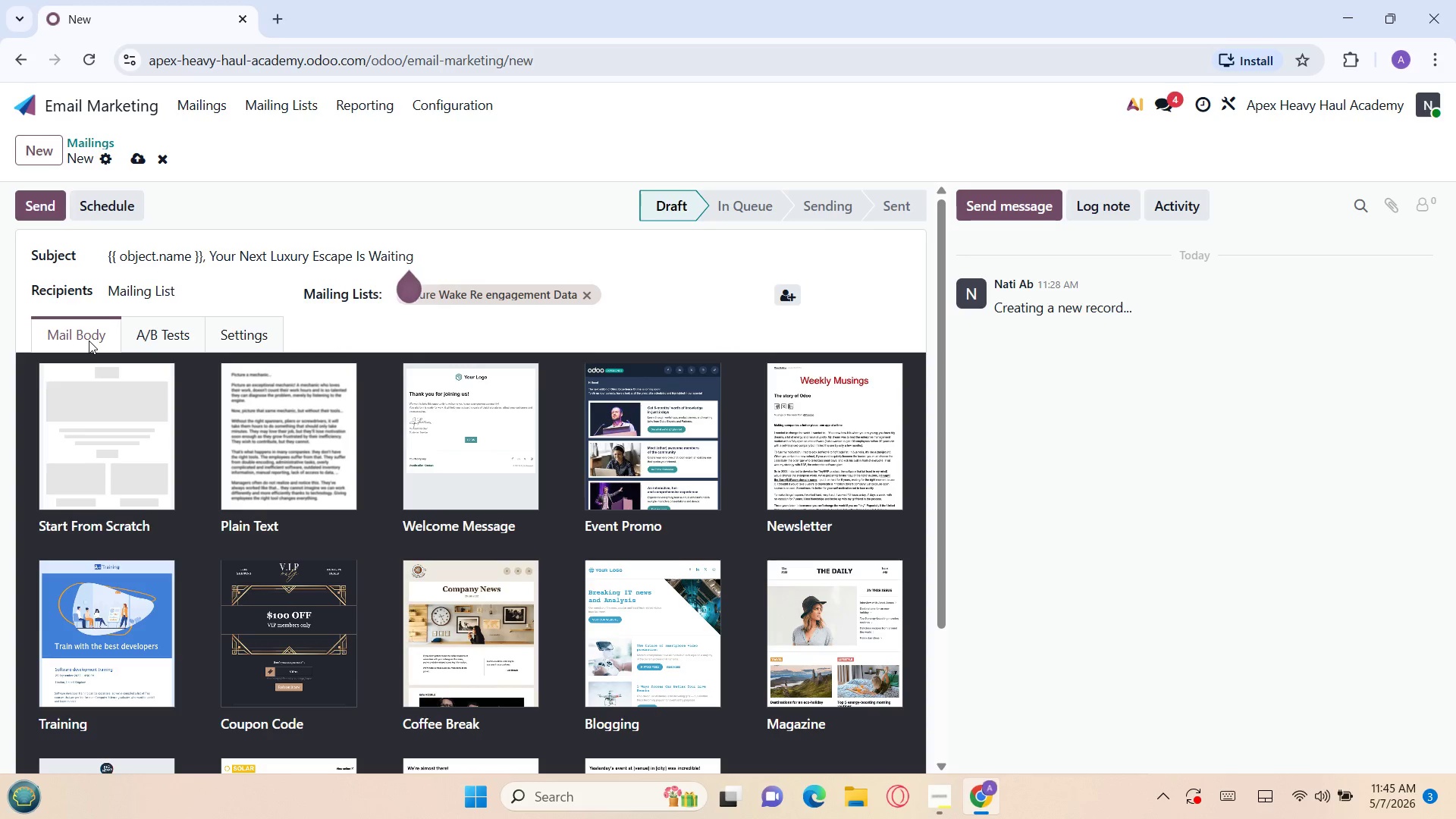 
wait(77.42)
 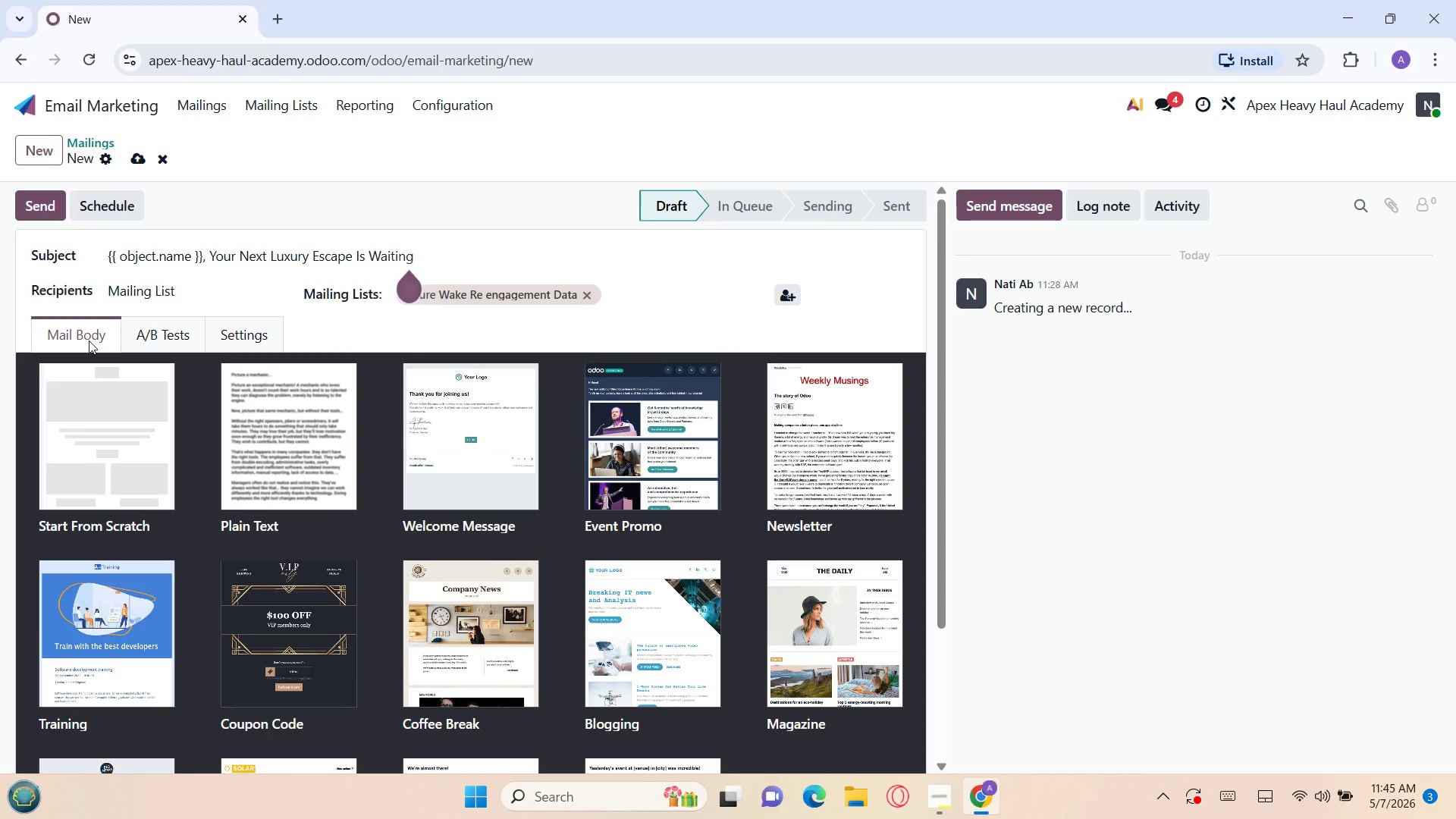 
left_click([115, 413])
 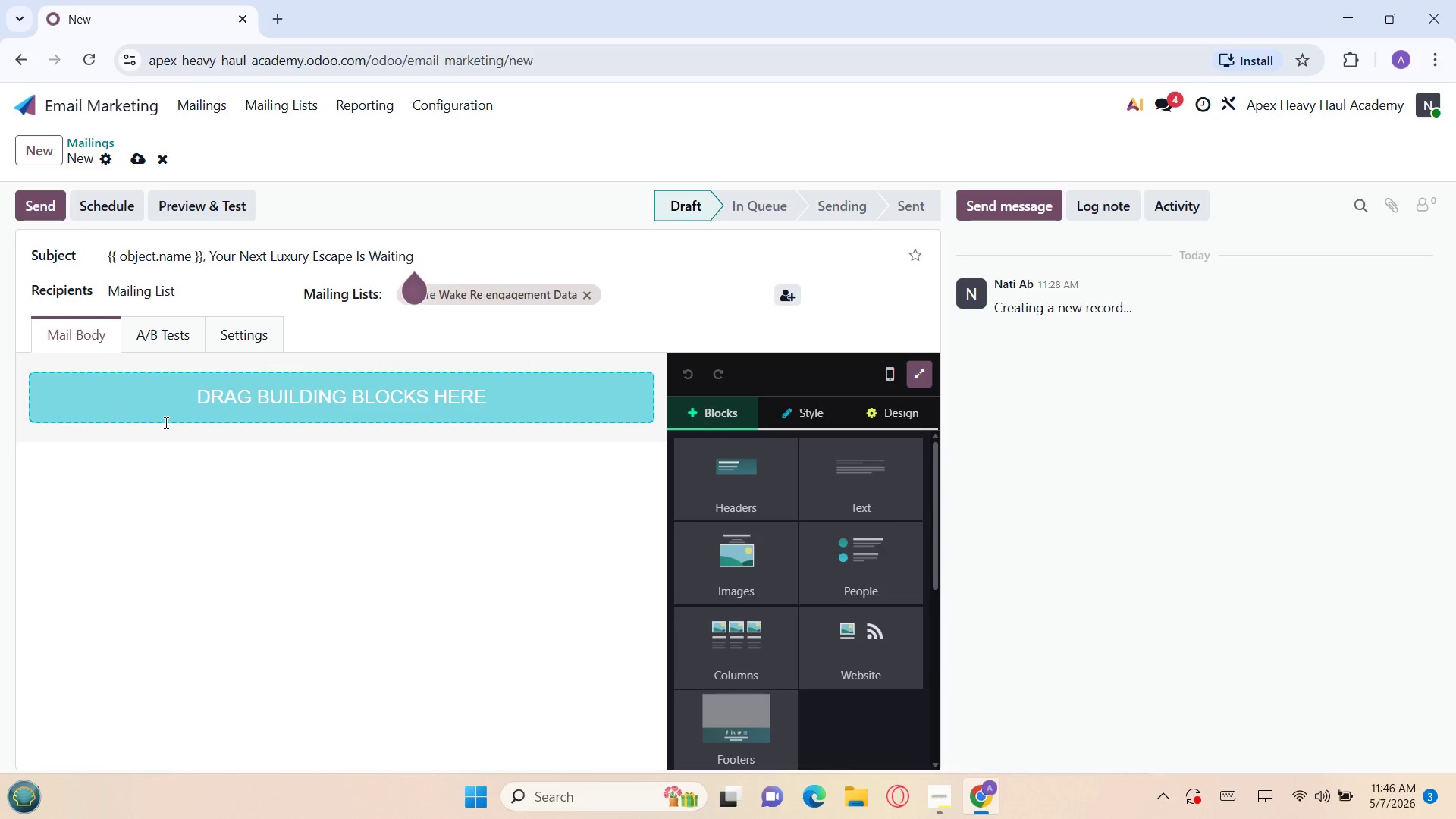 
wait(16.16)
 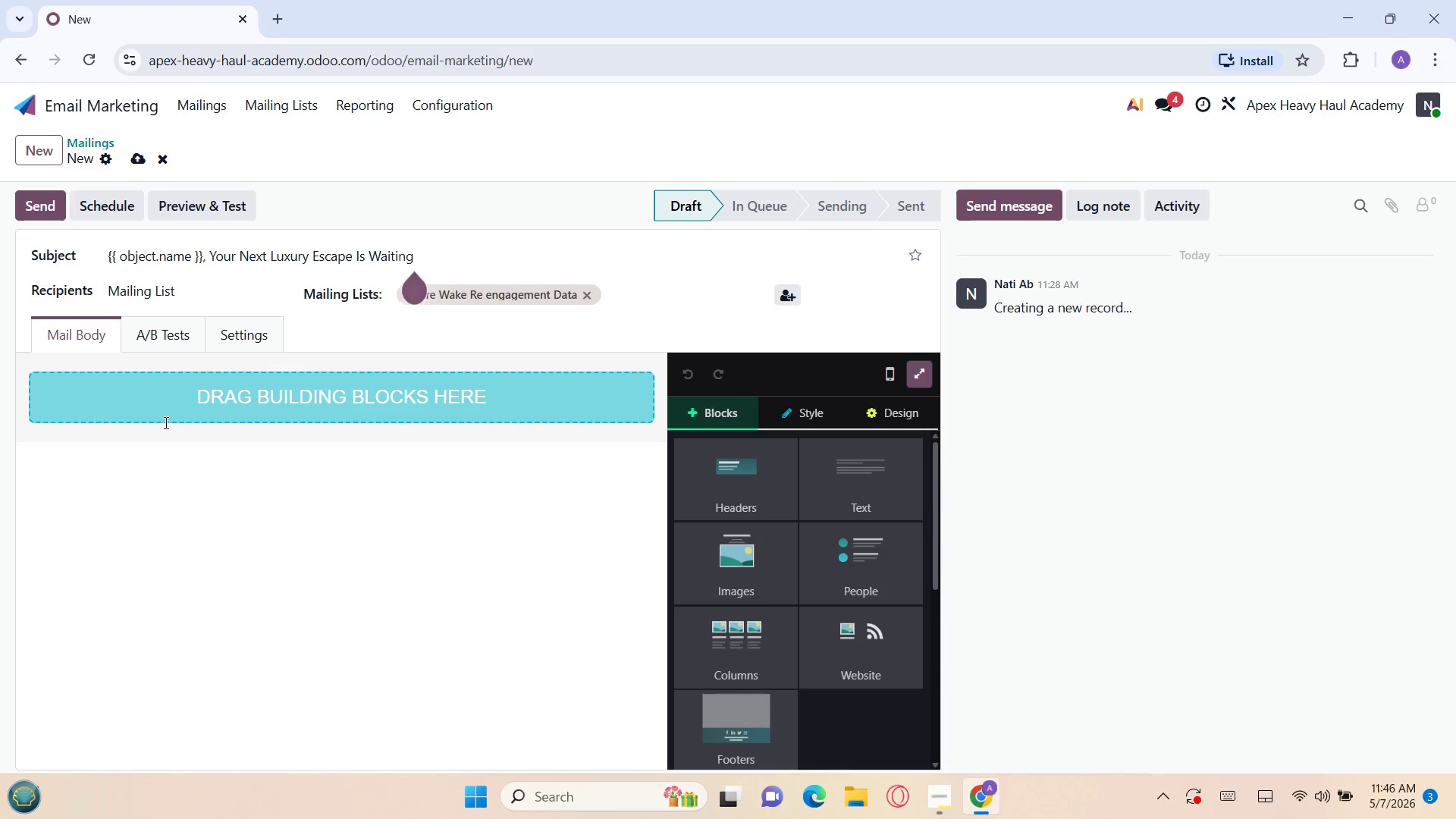 
left_click([720, 490])
 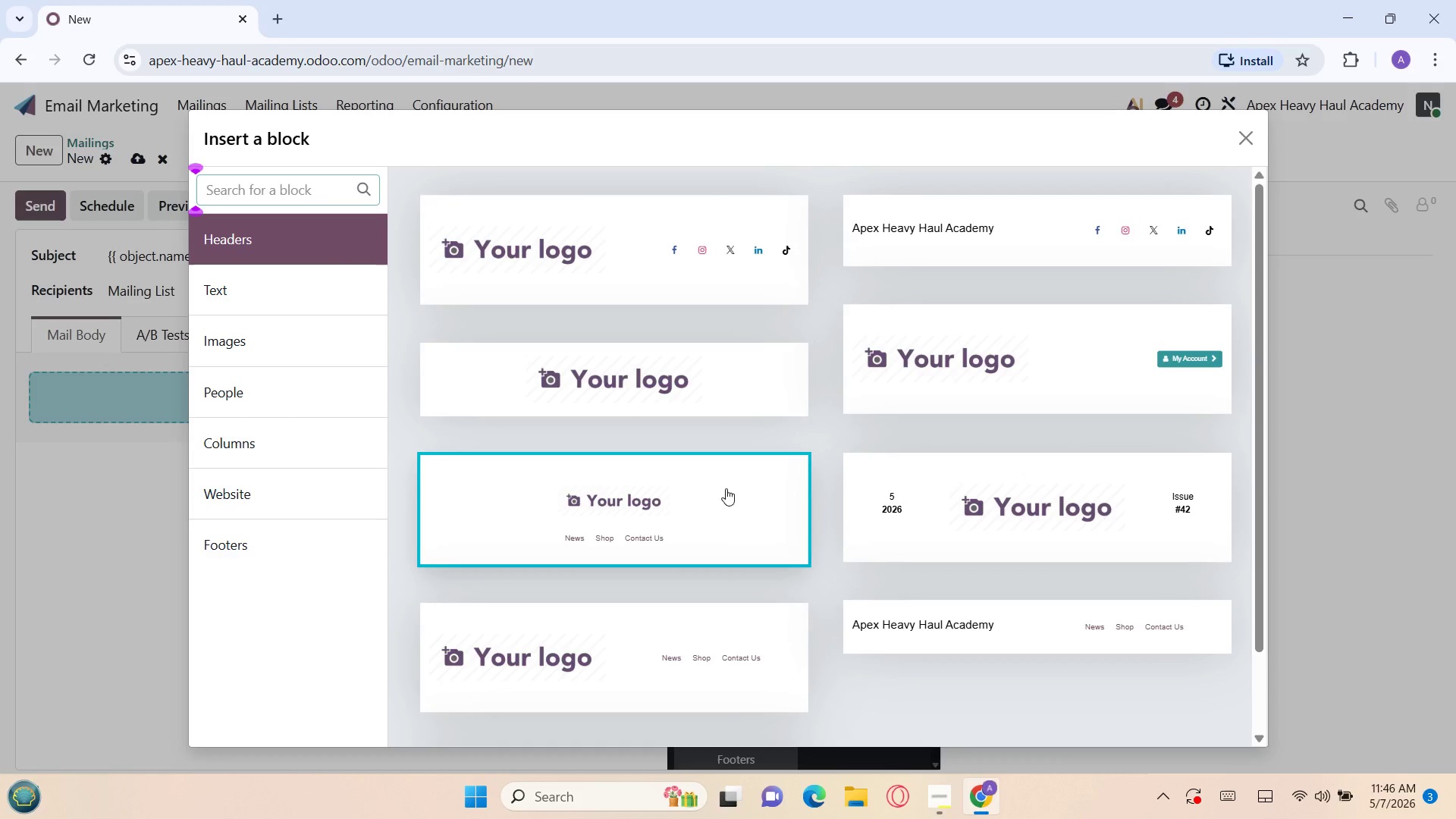 
wait(5.53)
 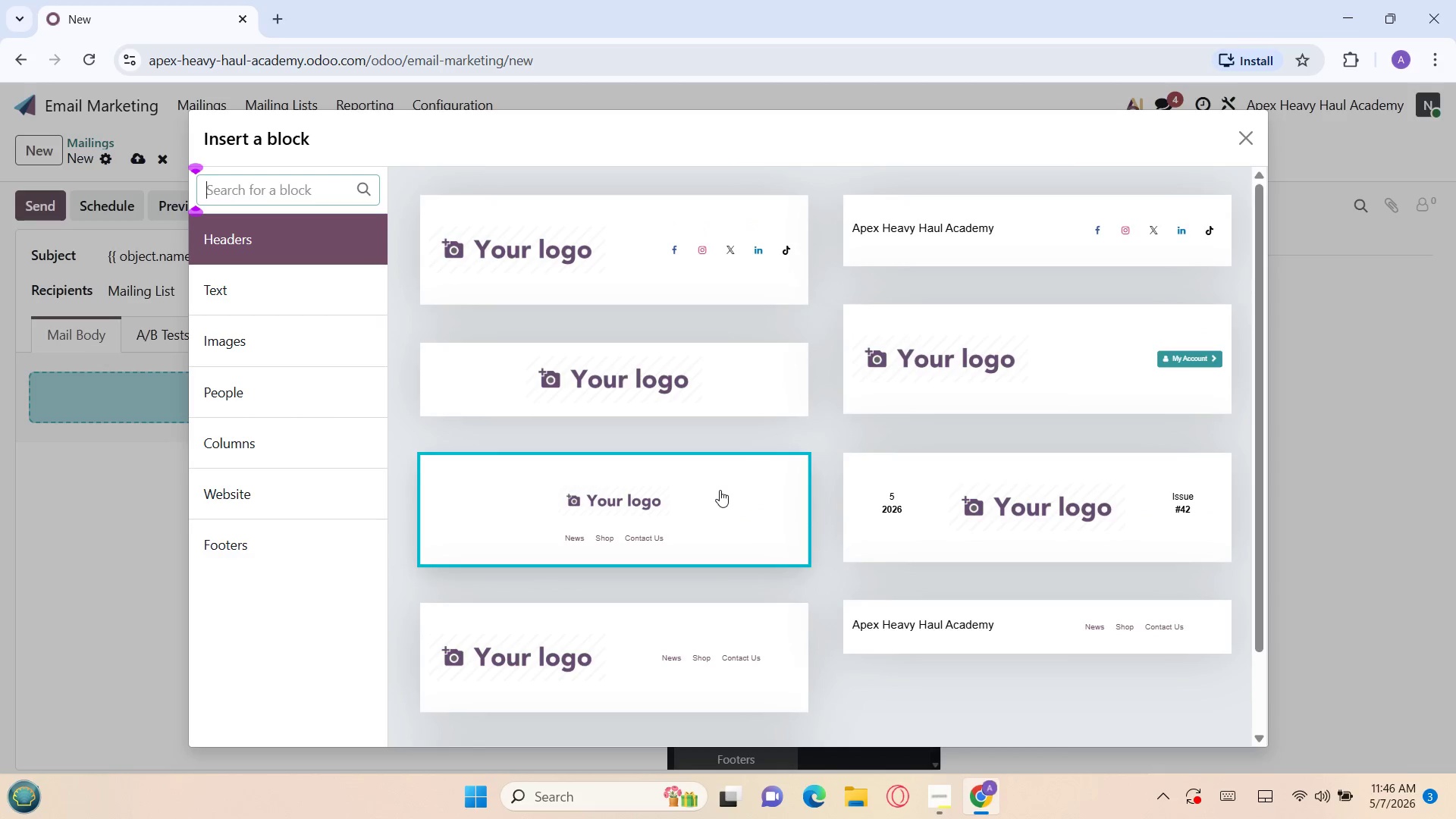 
left_click([285, 331])
 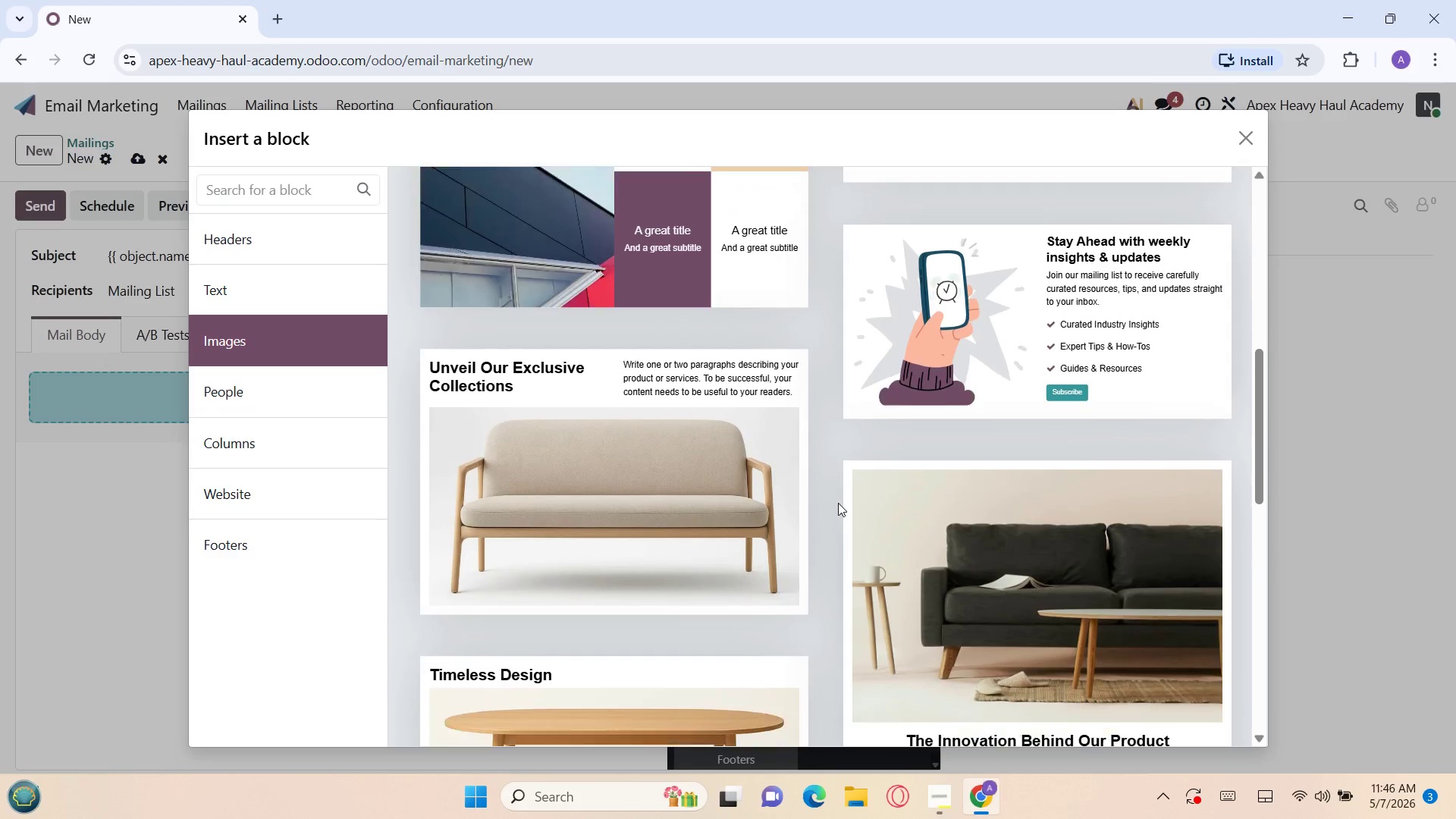 
left_click([952, 499])
 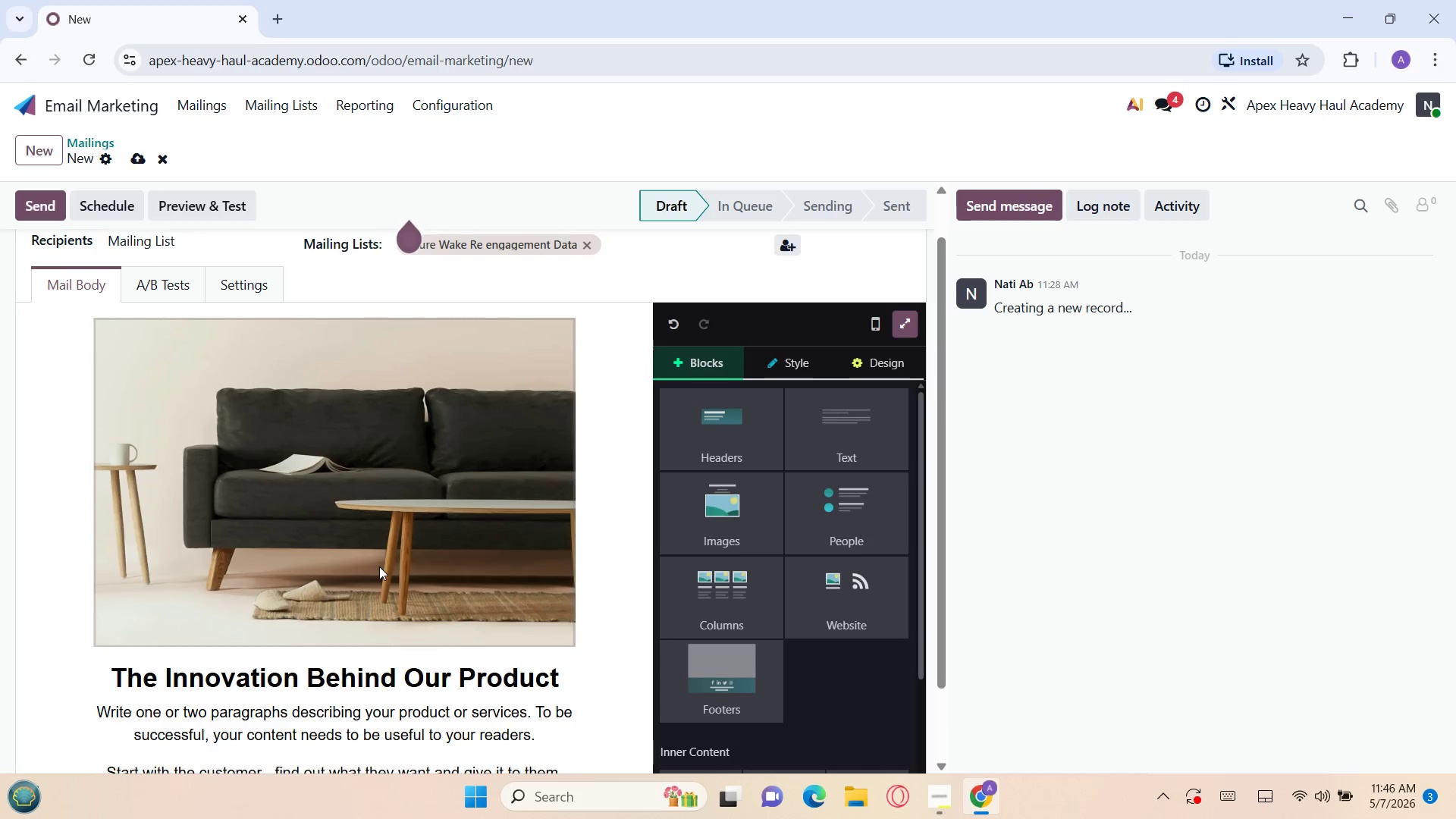 
left_click([351, 662])
 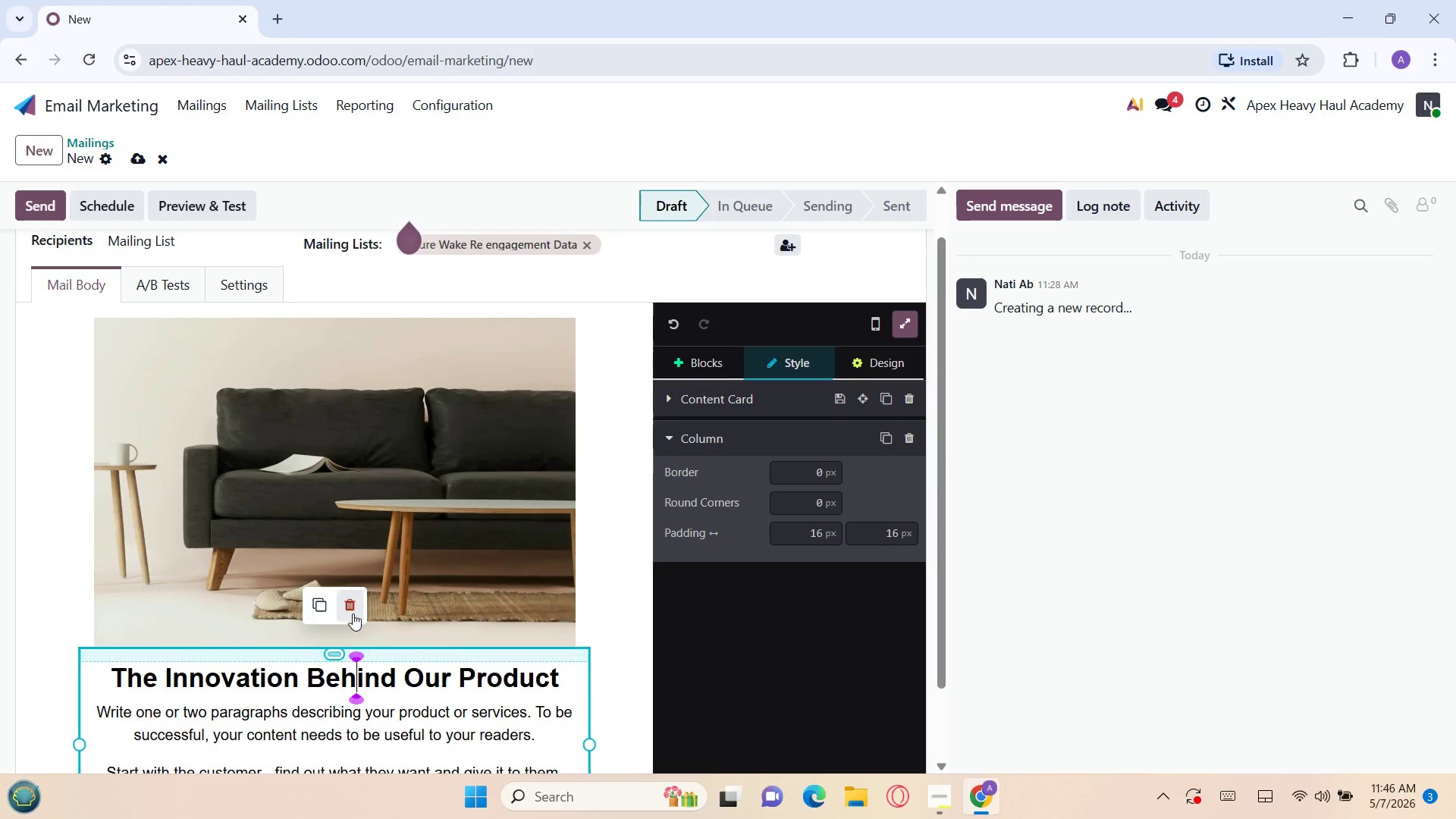 
left_click([353, 613])
 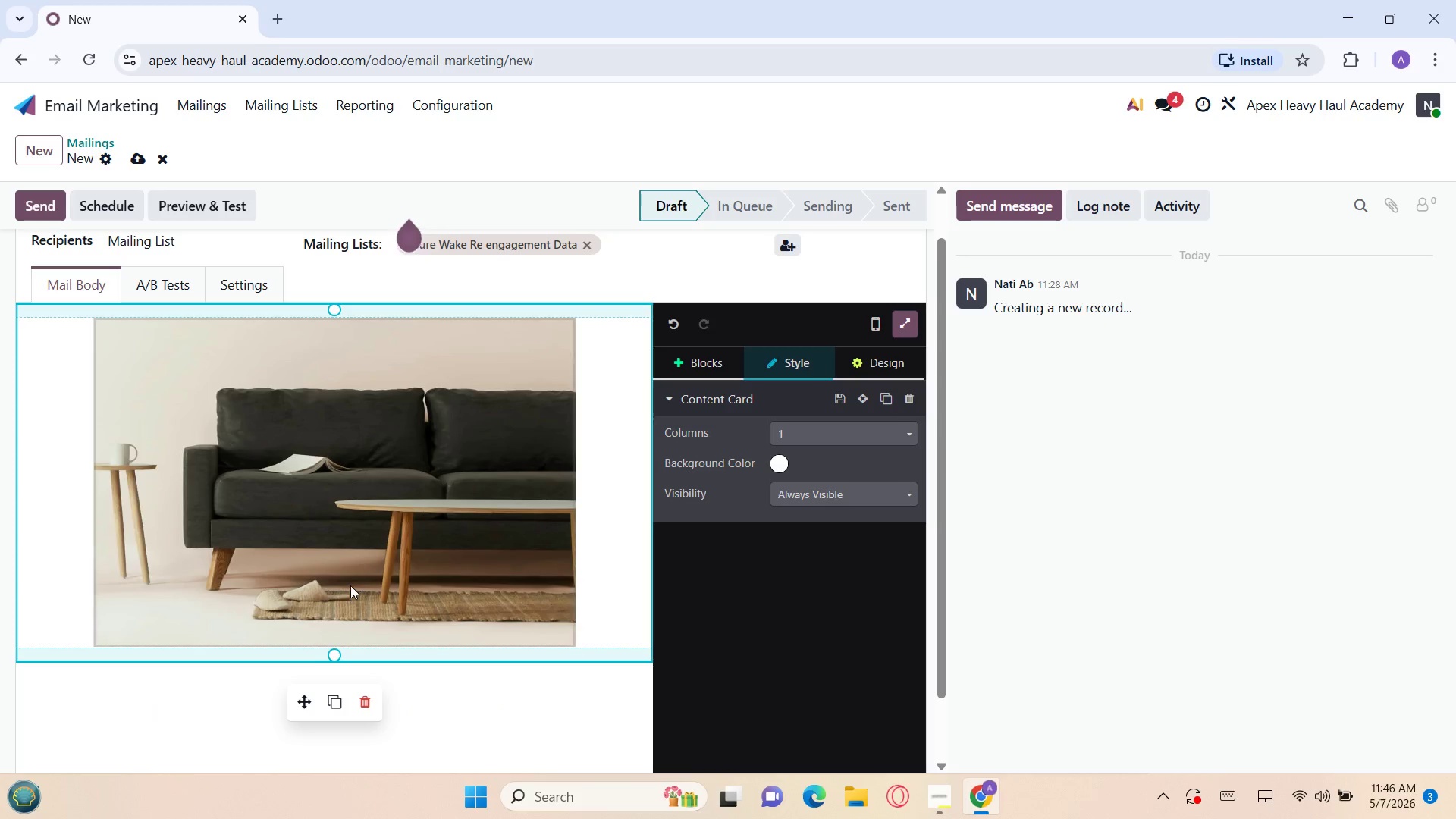 
double_click([350, 585])
 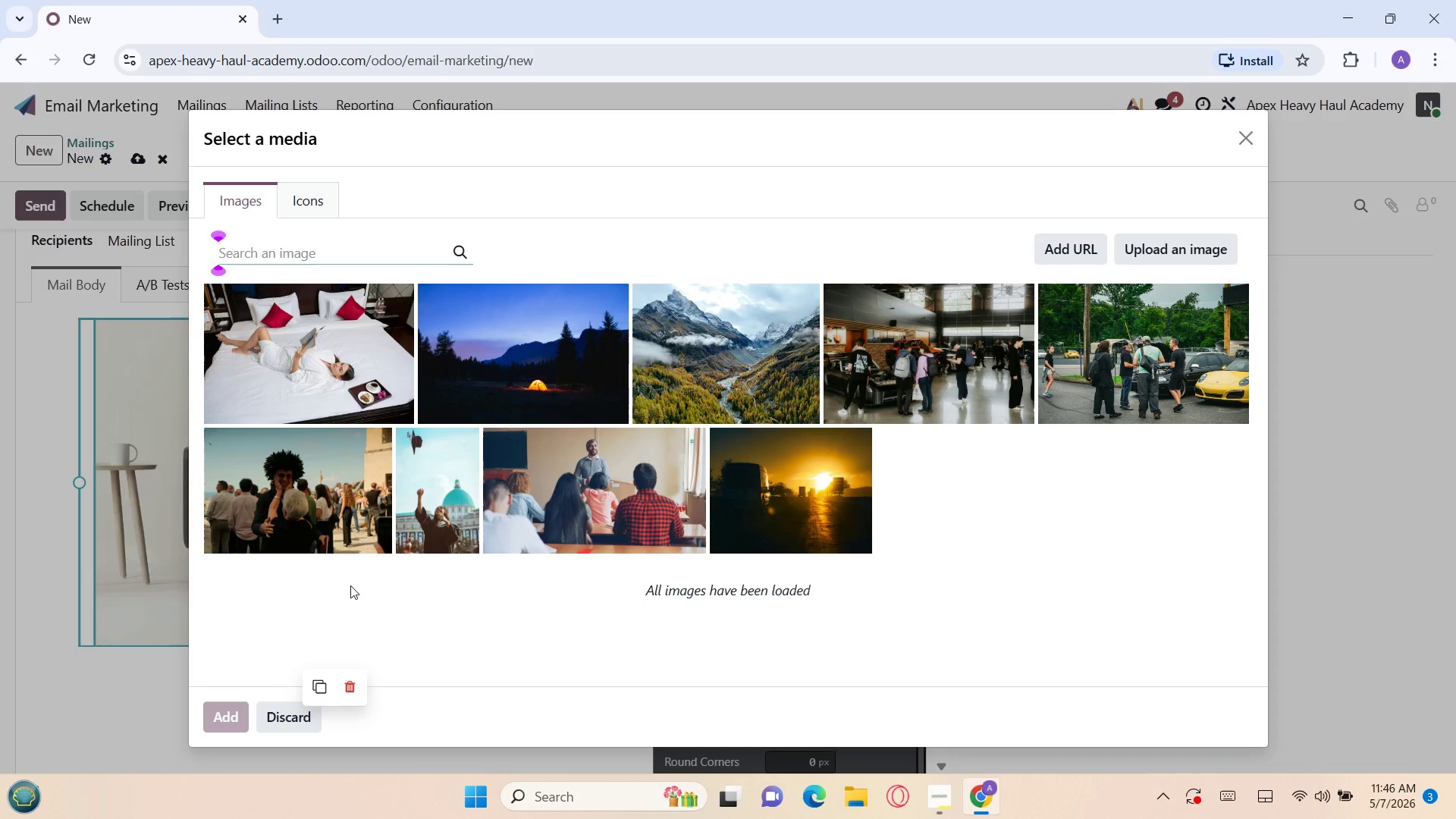 
wait(29.83)
 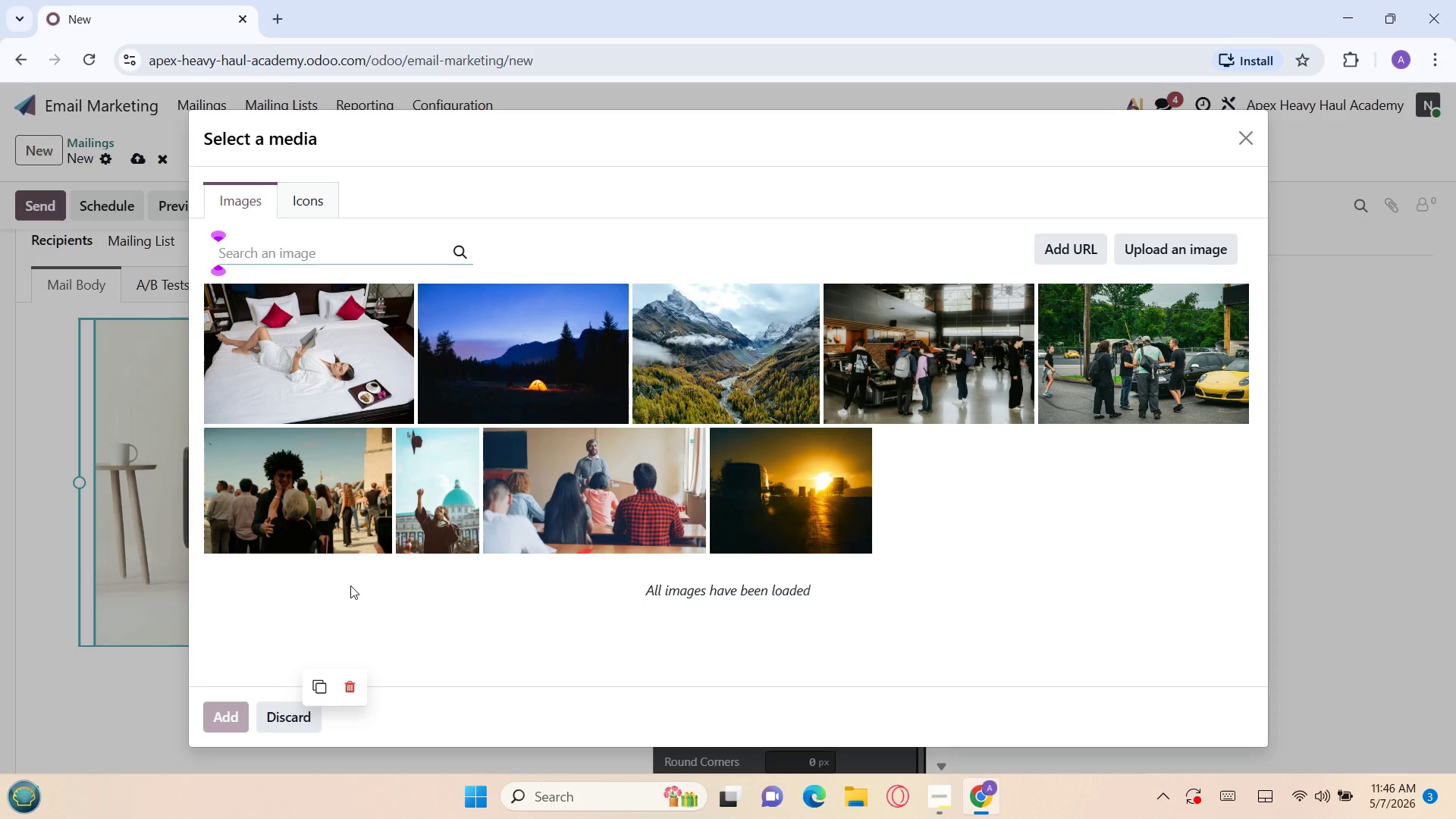 
type(suset)
 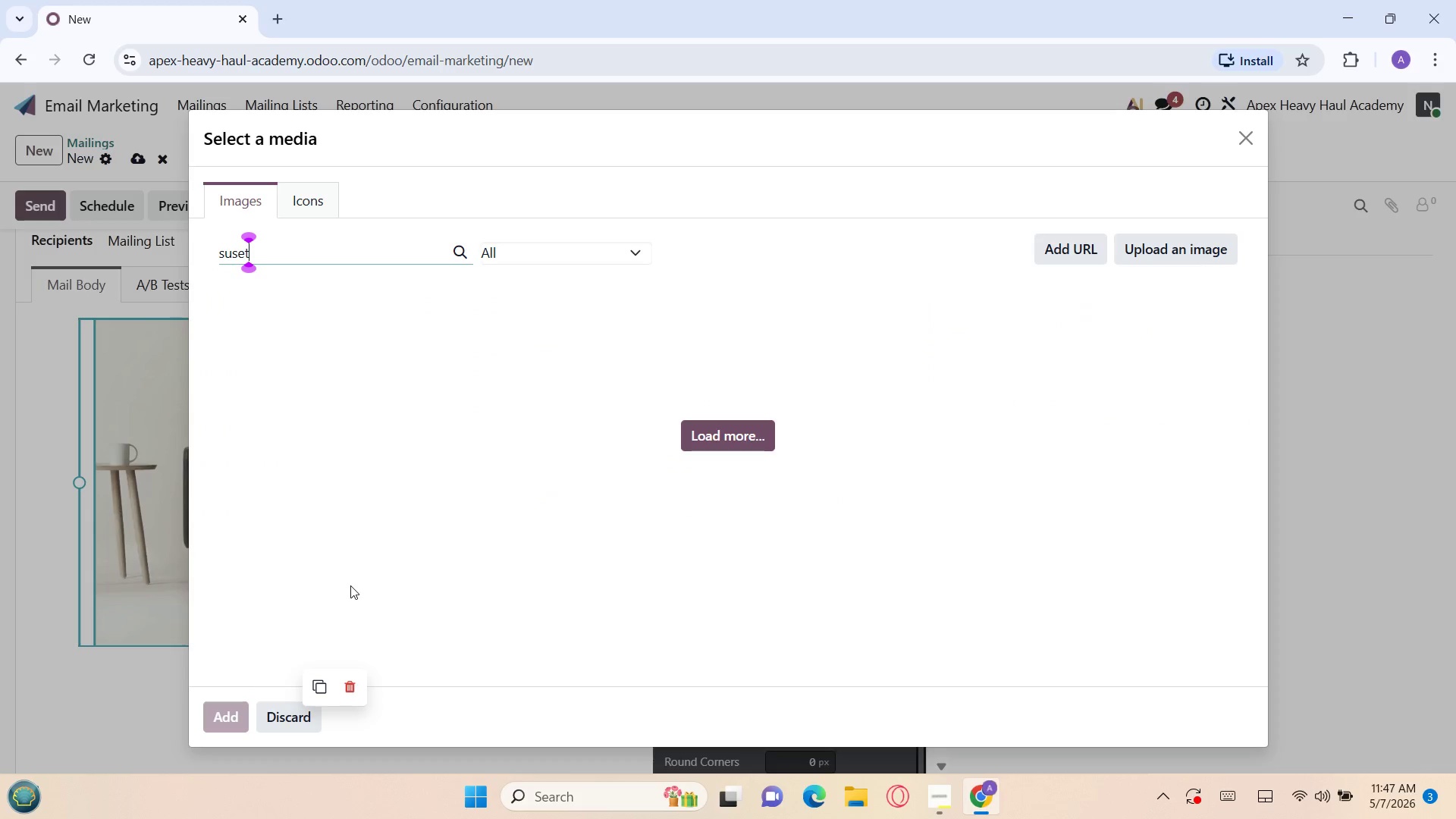 
type( yacht )
 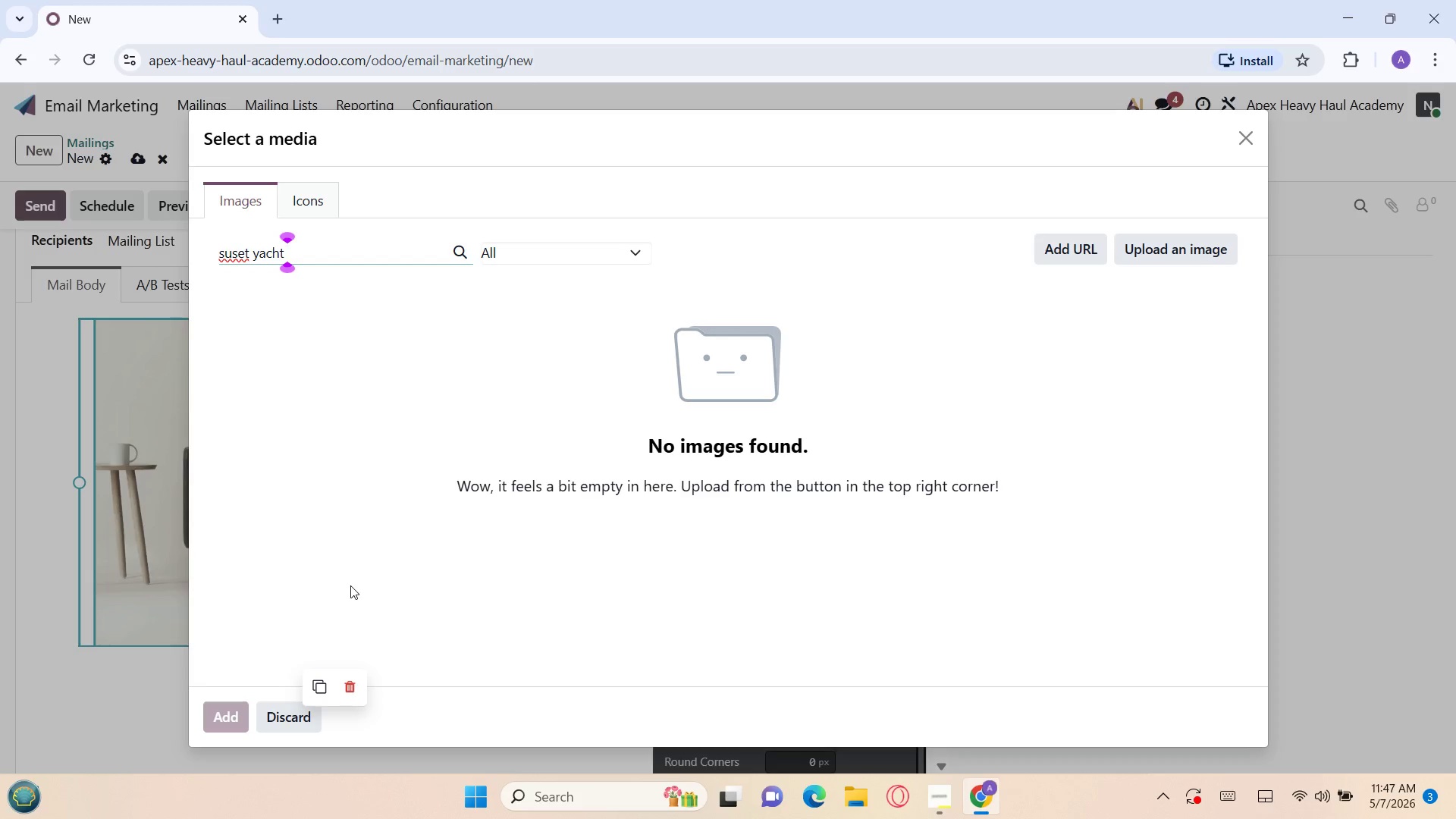 
wait(5.17)
 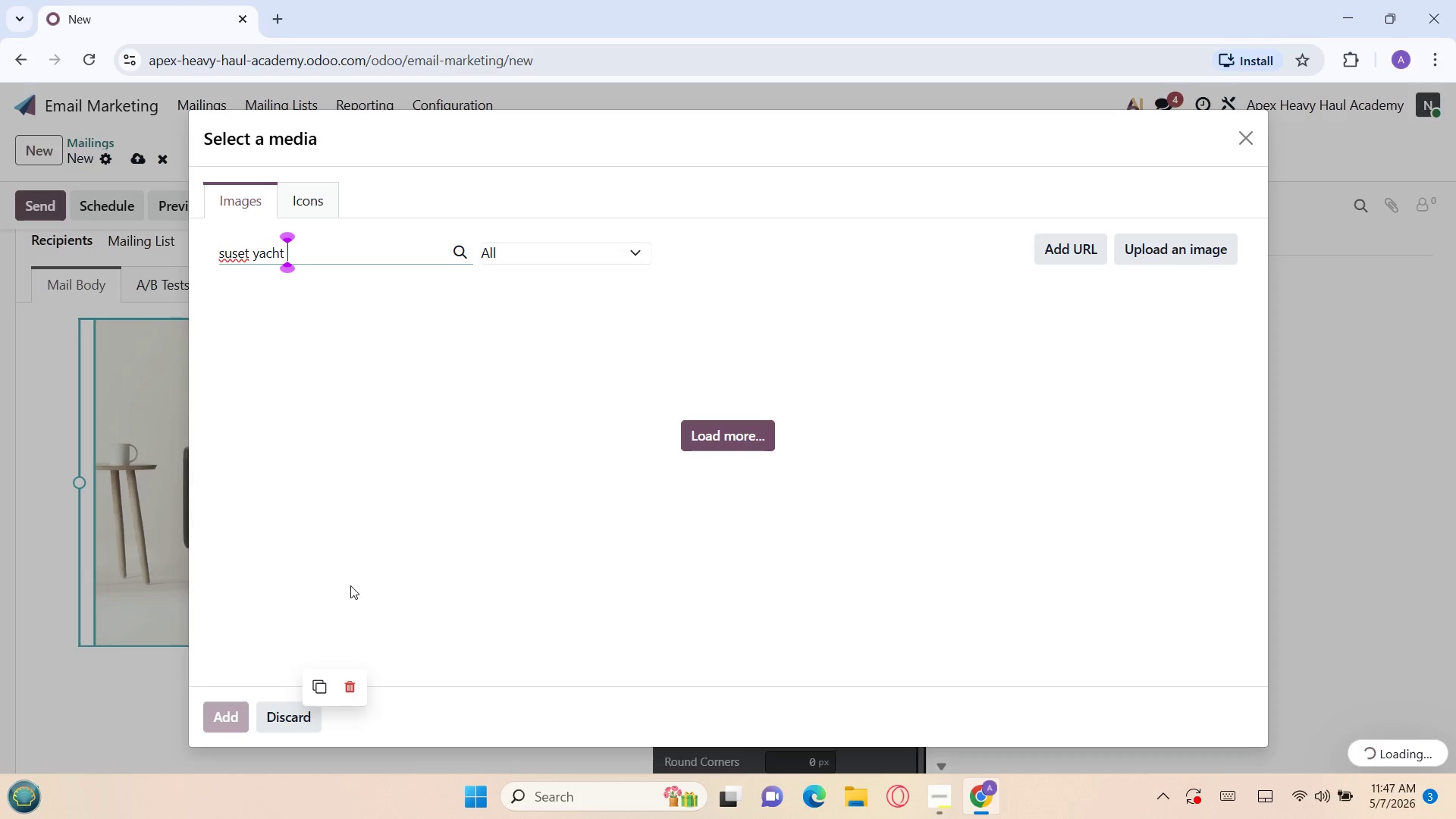 
type(re)
key(Backspace)
key(Backspace)
type(Rental)
key(Backspace)
key(Backspace)
key(Backspace)
key(Backspace)
key(Backspace)
key(Backspace)
 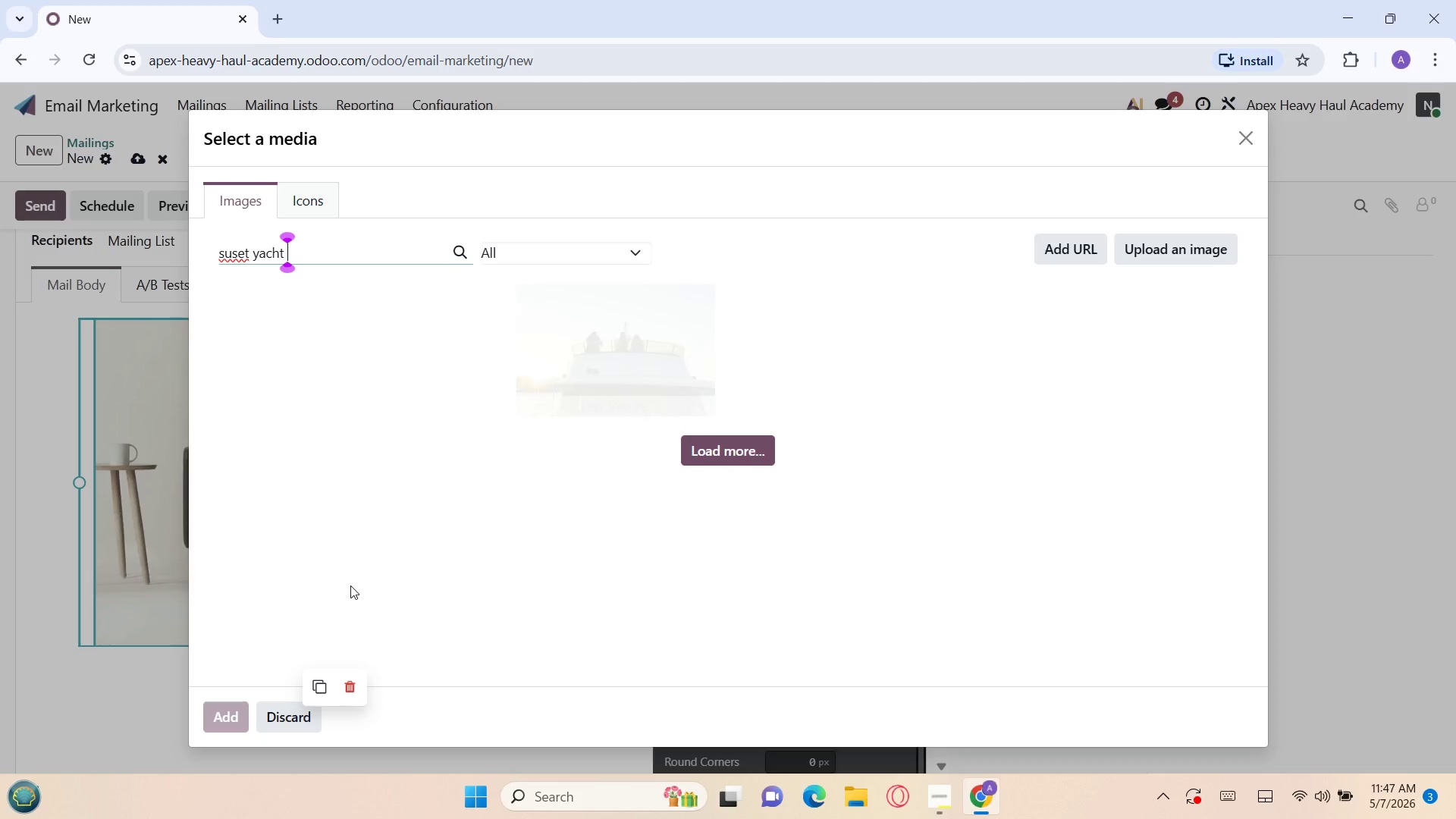 
type(memoies)
 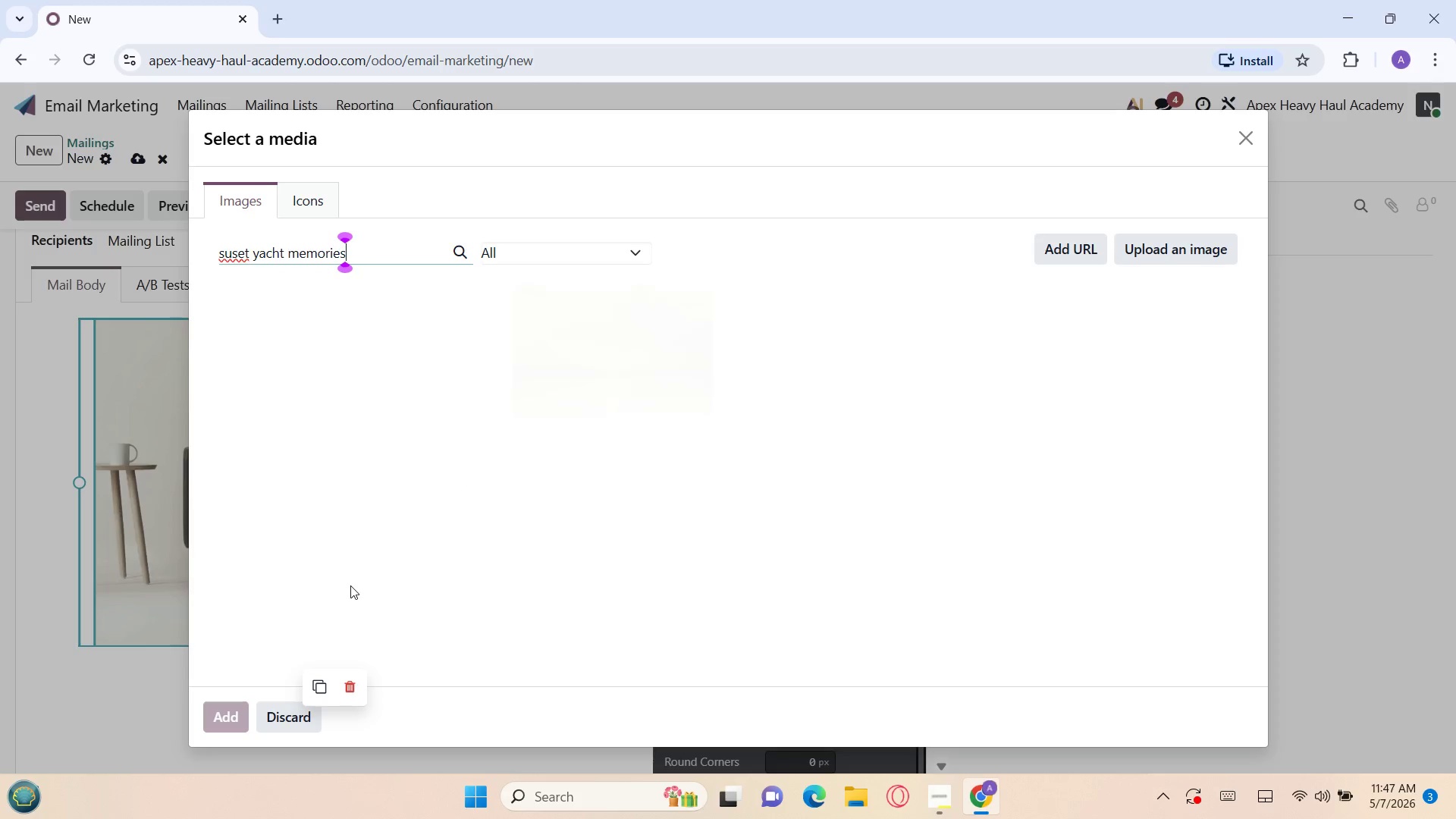 
hold_key(key=R, duration=0.31)
 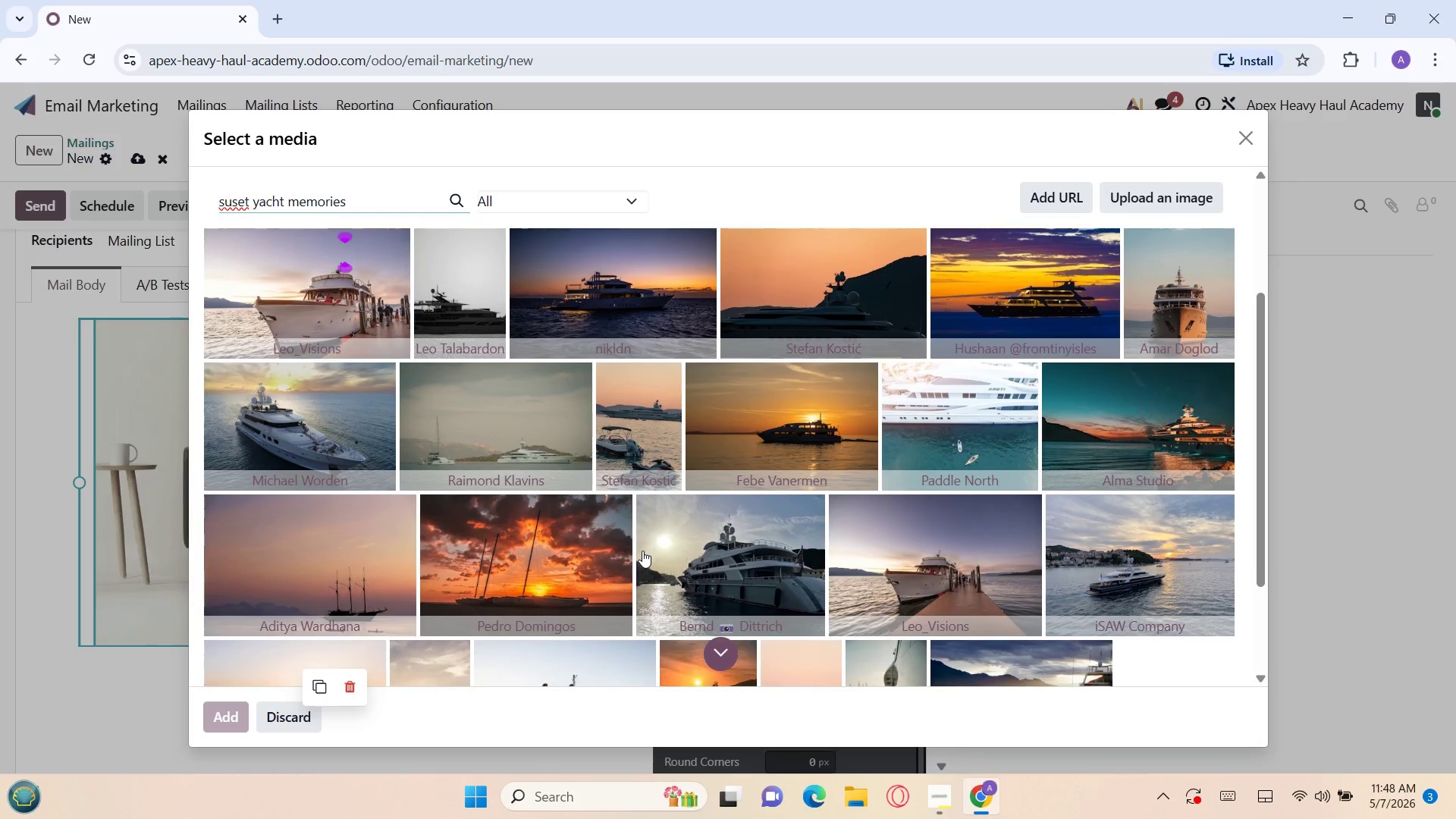 
wait(38.58)
 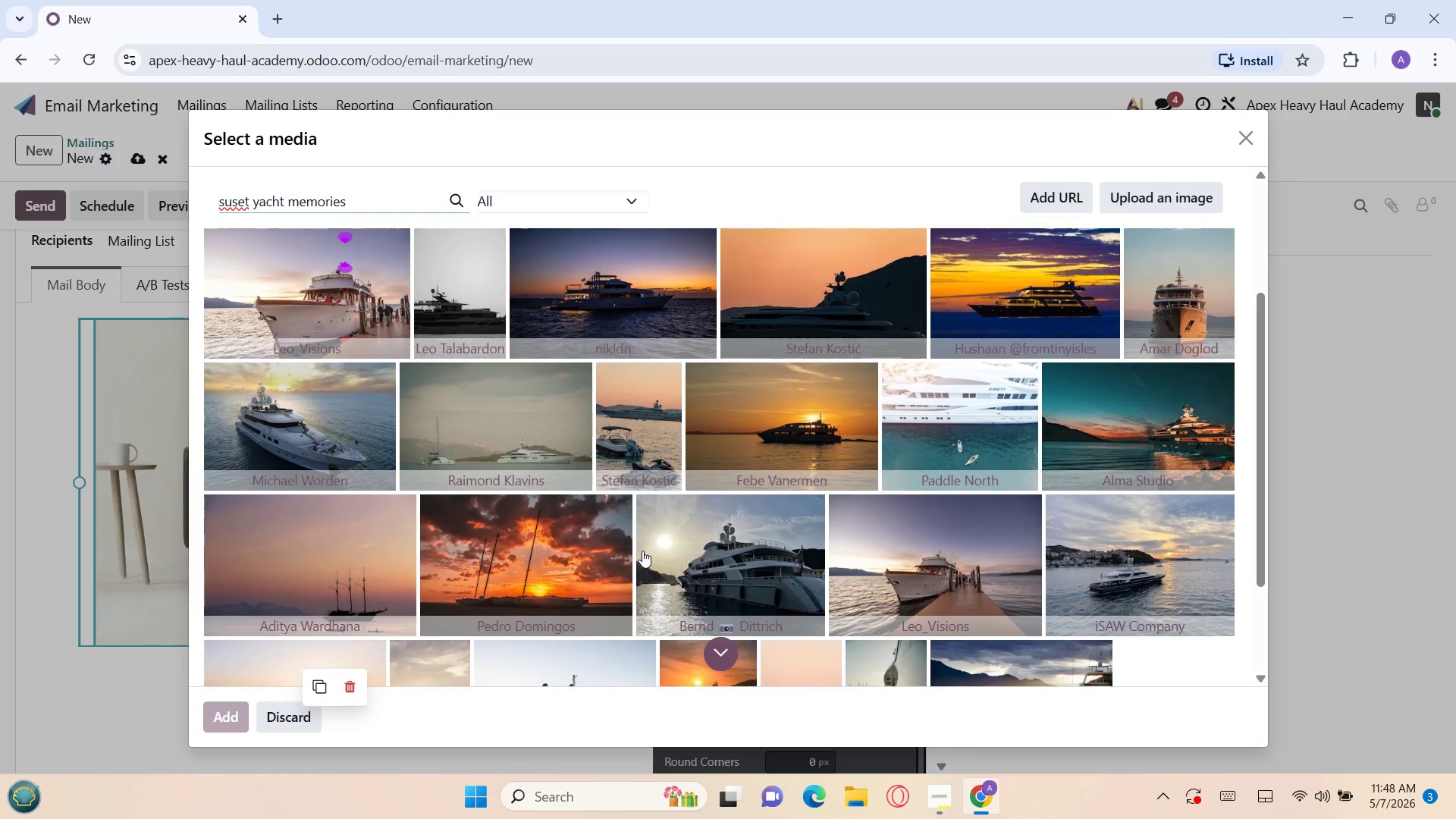 
left_click([758, 412])
 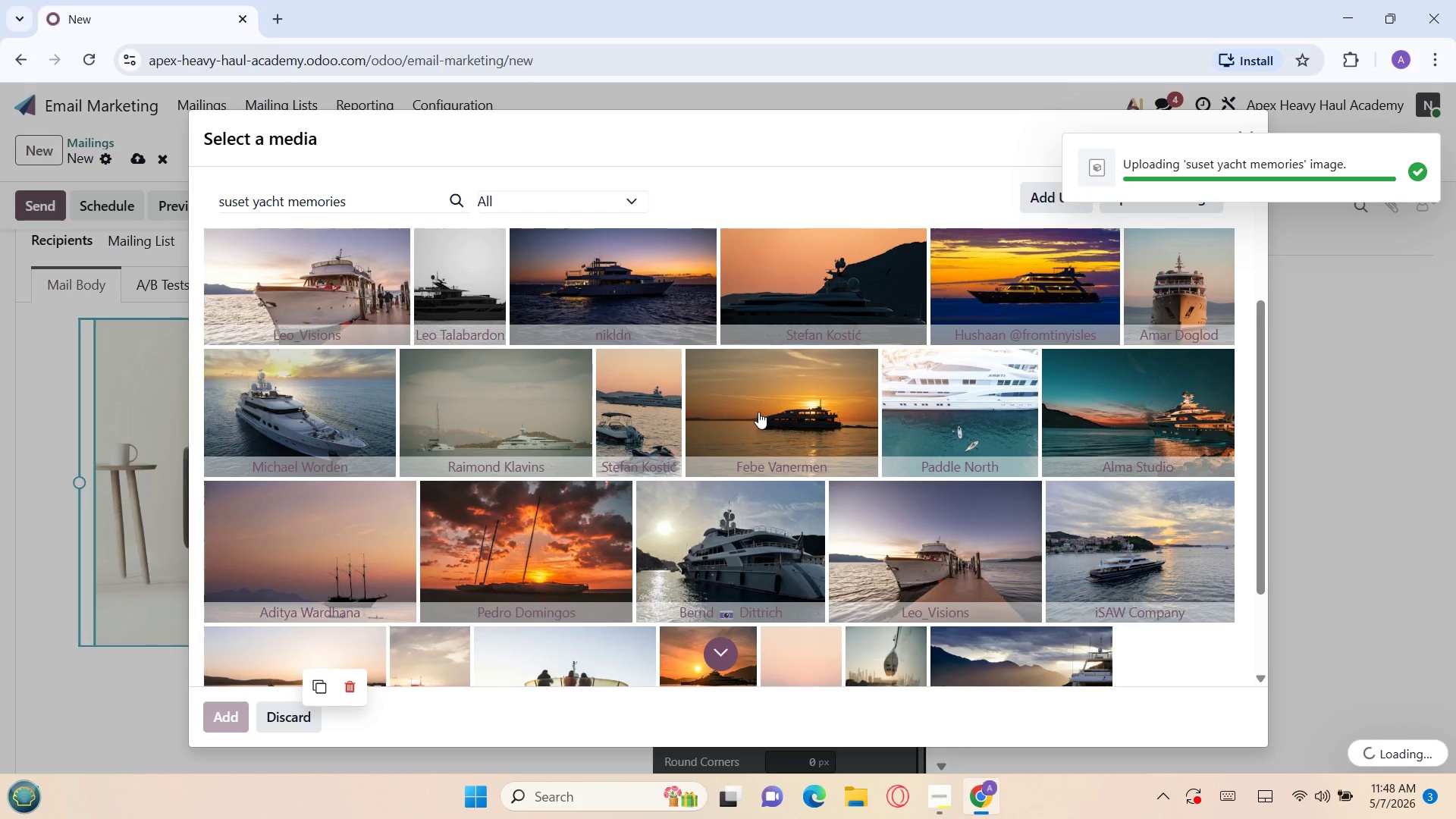 
wait(10.56)
 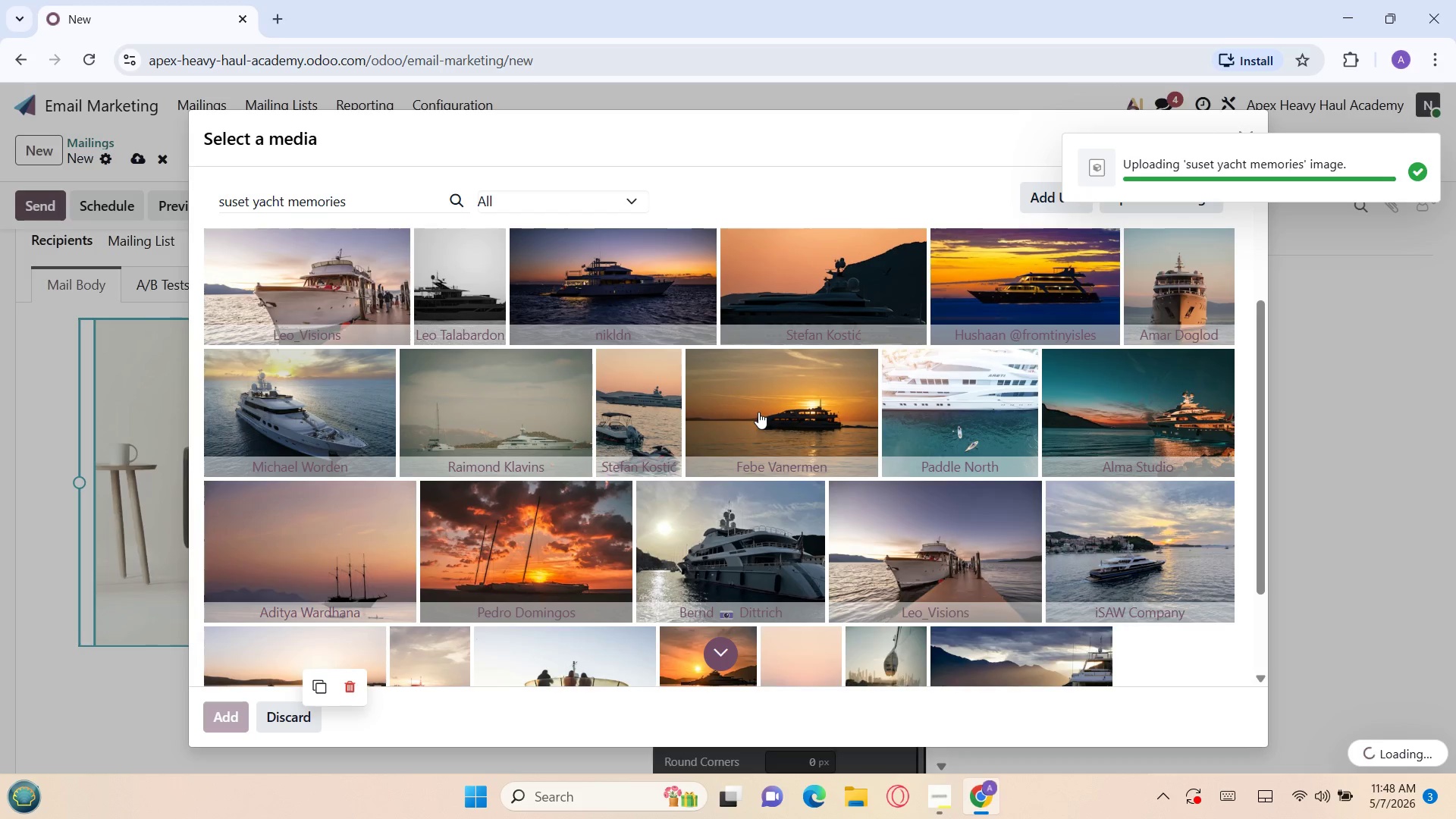 
left_click([830, 573])
 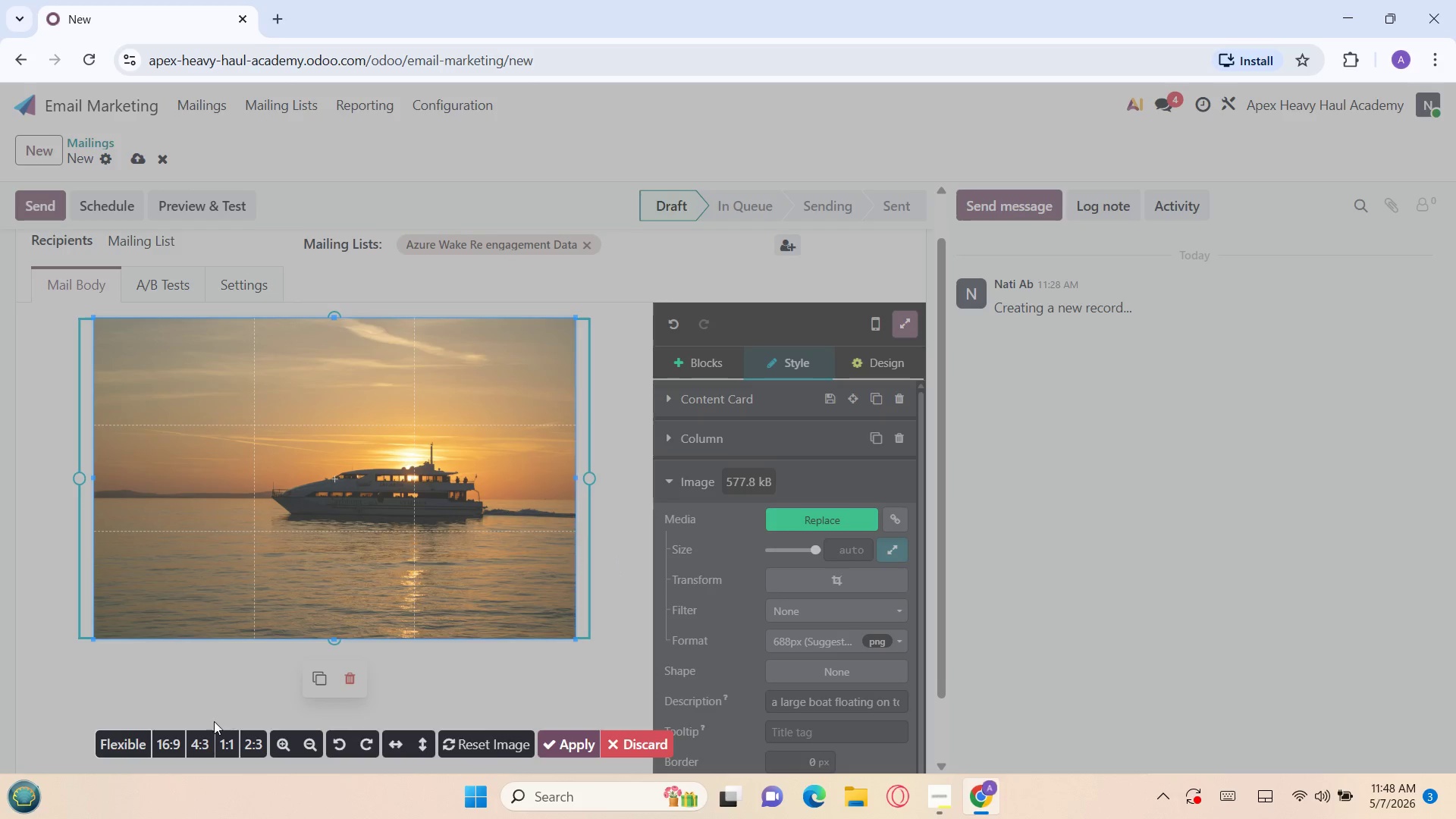 
left_click([168, 739])
 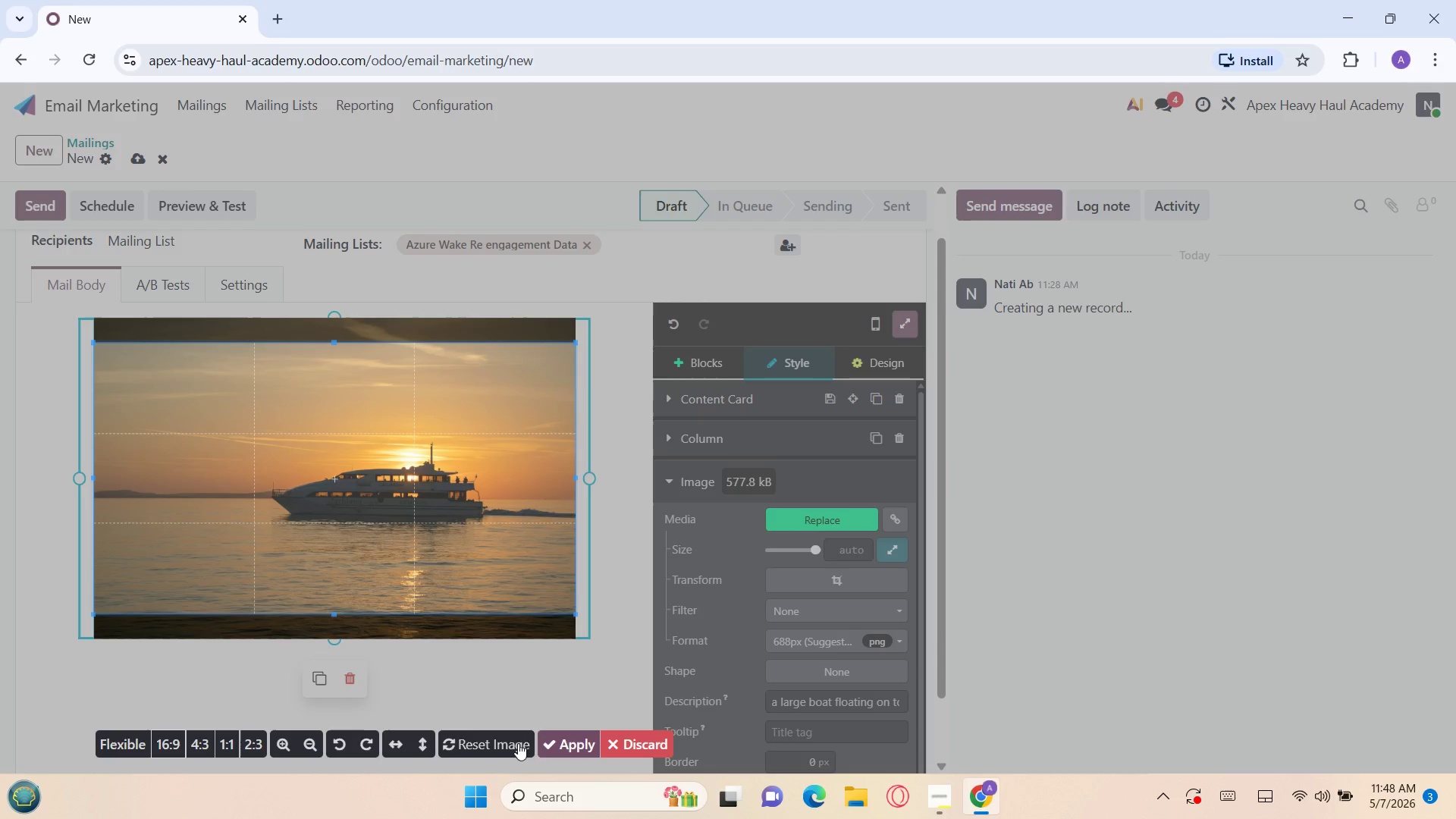 
left_click([559, 742])
 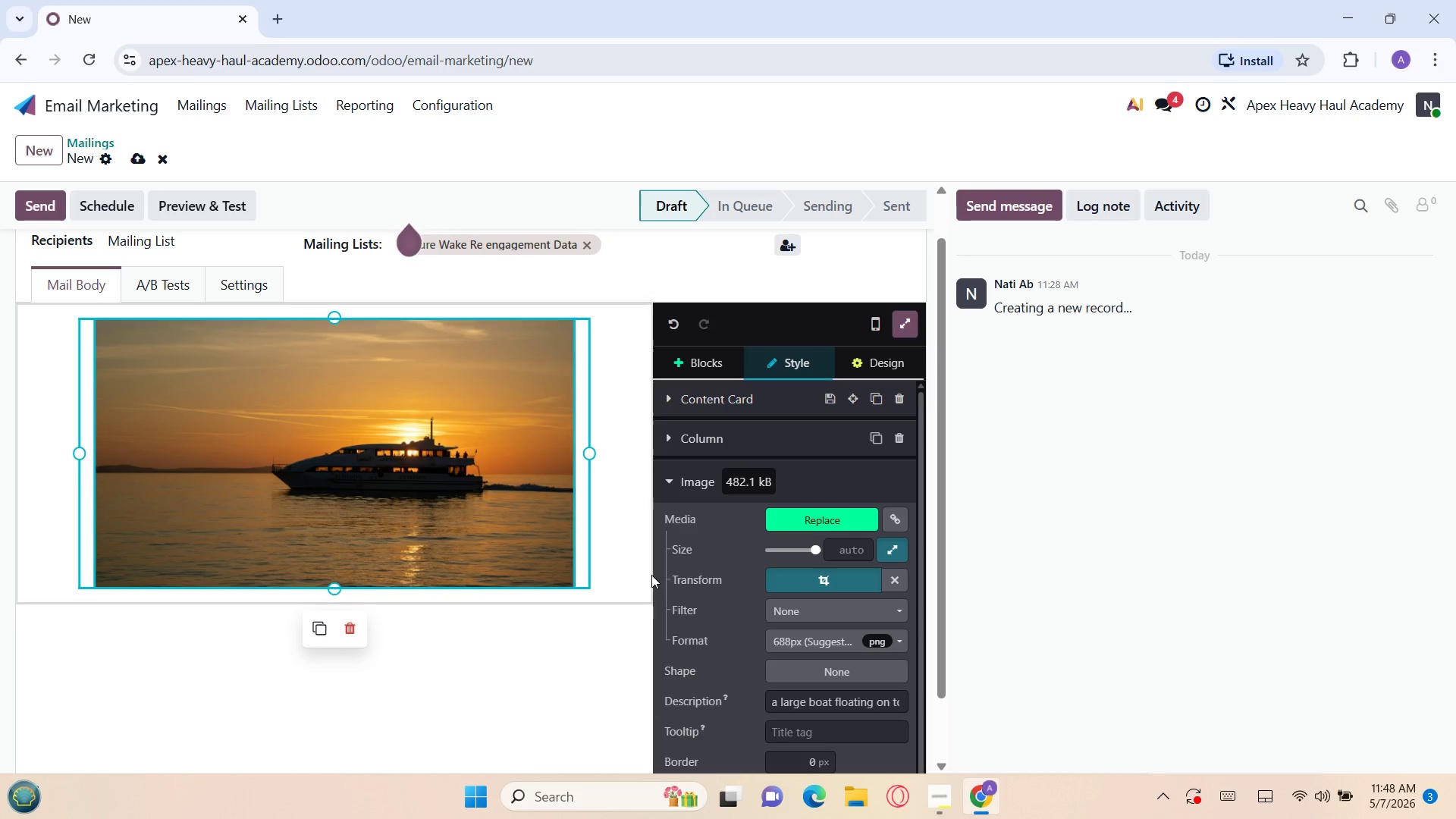 
left_click([693, 359])
 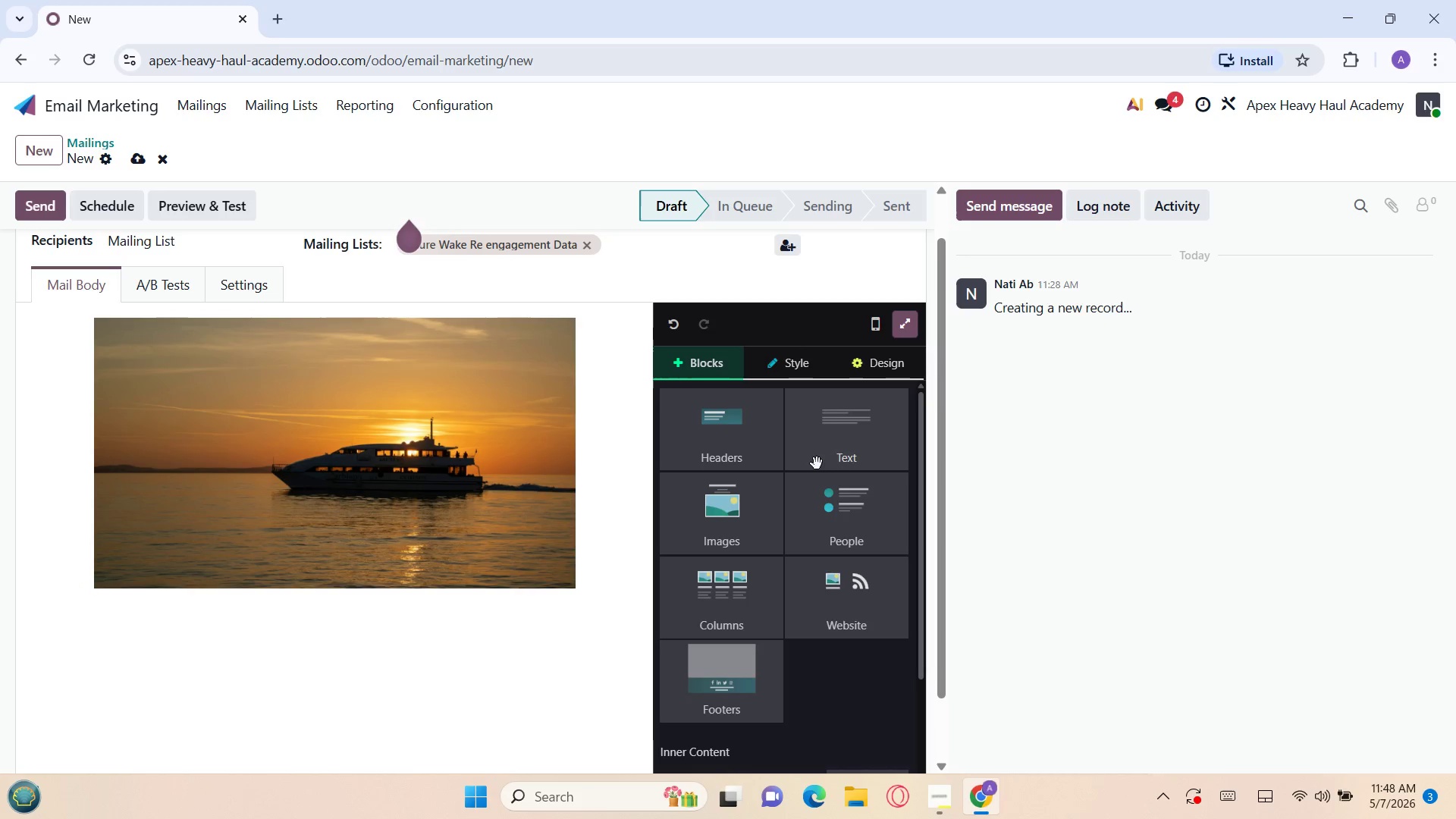 
left_click([824, 460])
 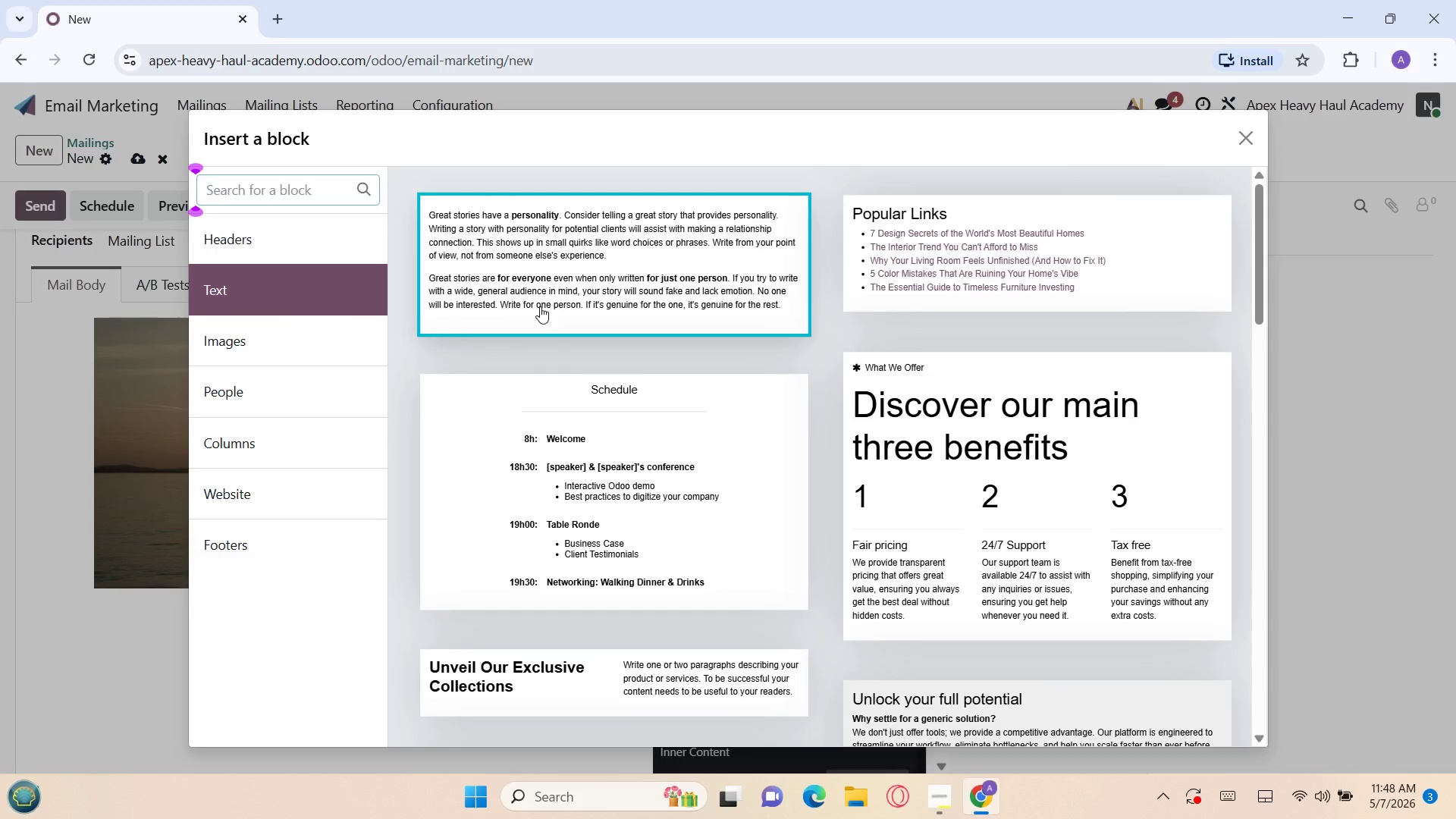 
left_click([540, 306])
 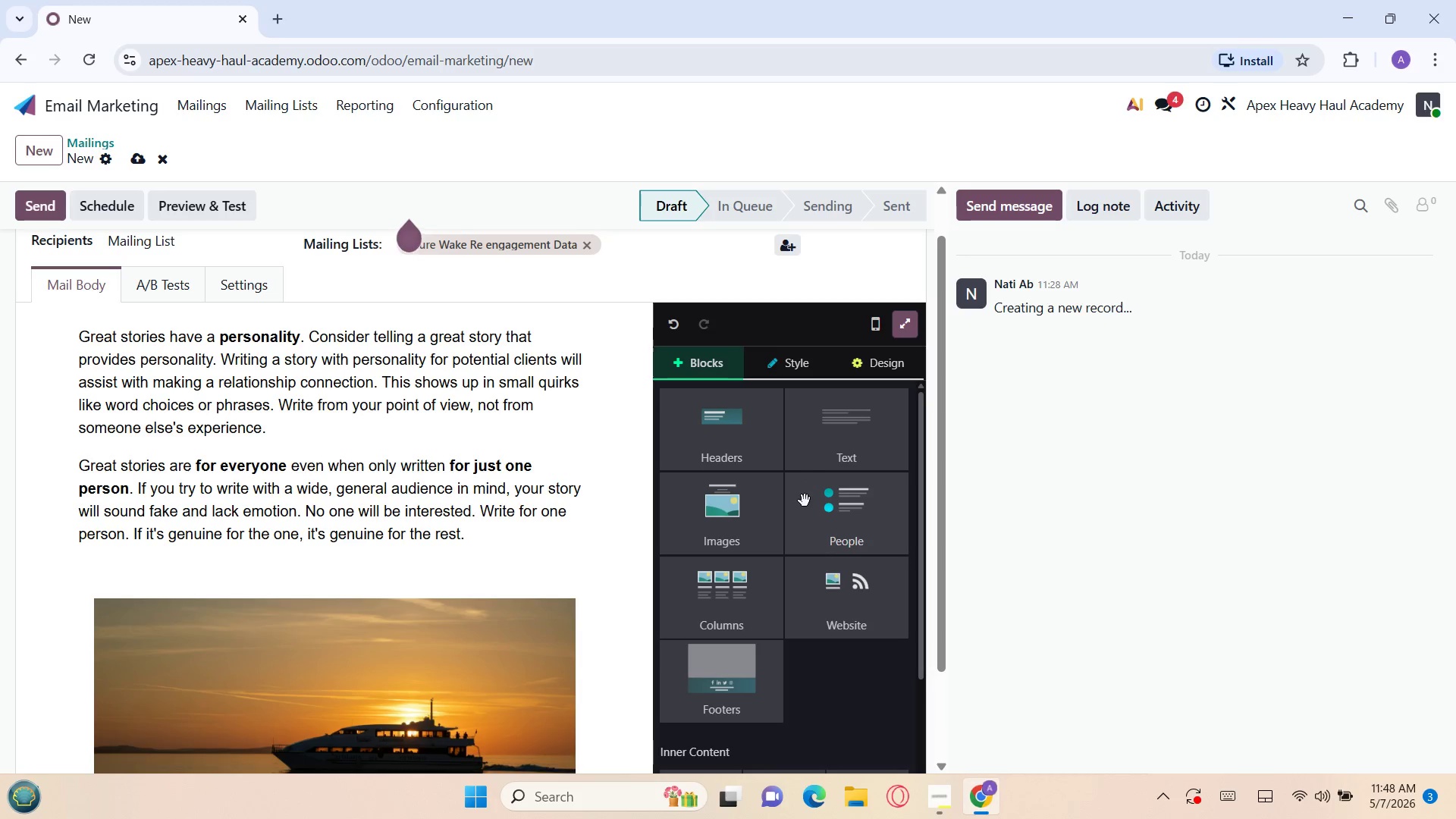 
left_click([802, 454])
 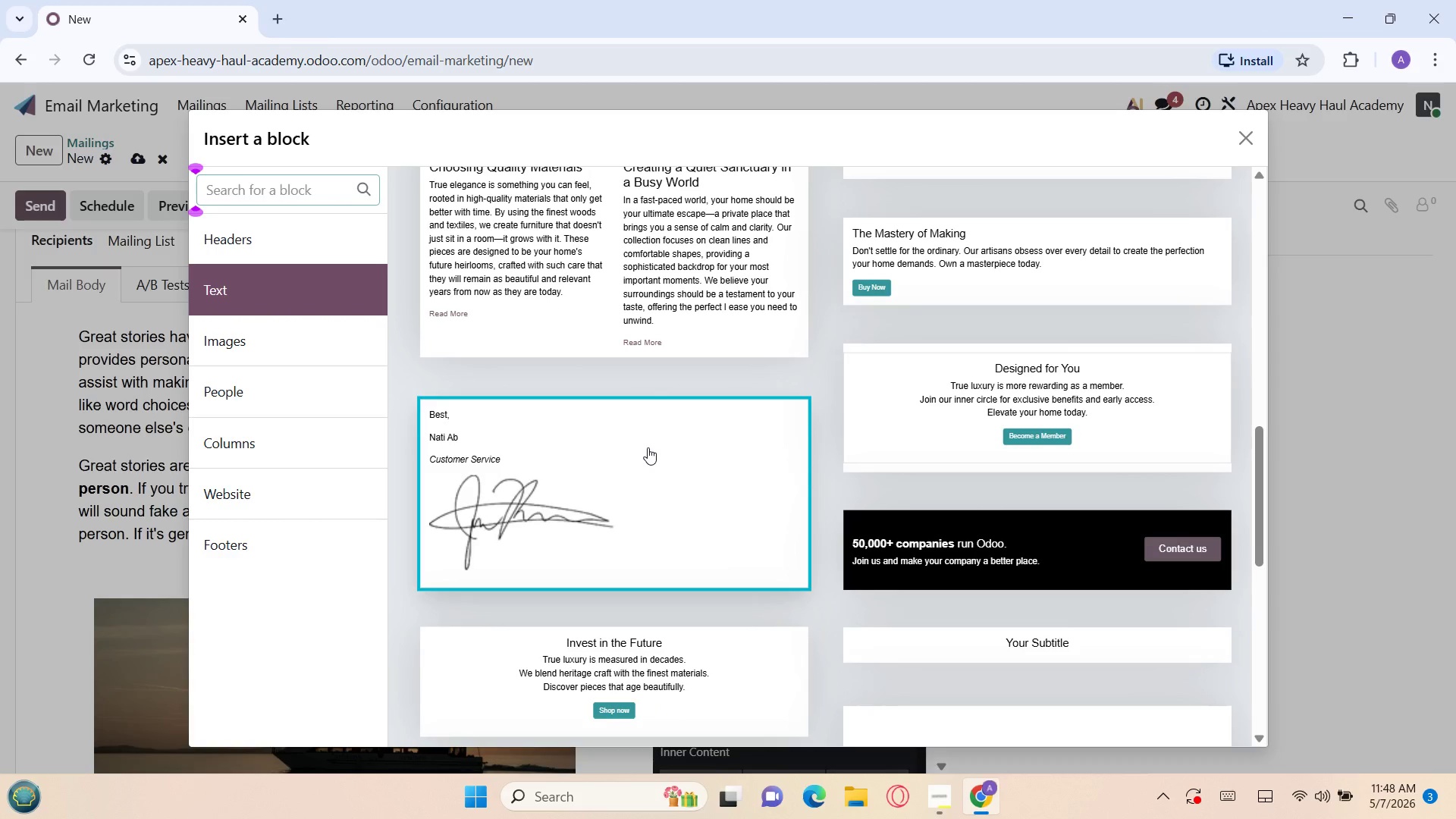 
wait(11.44)
 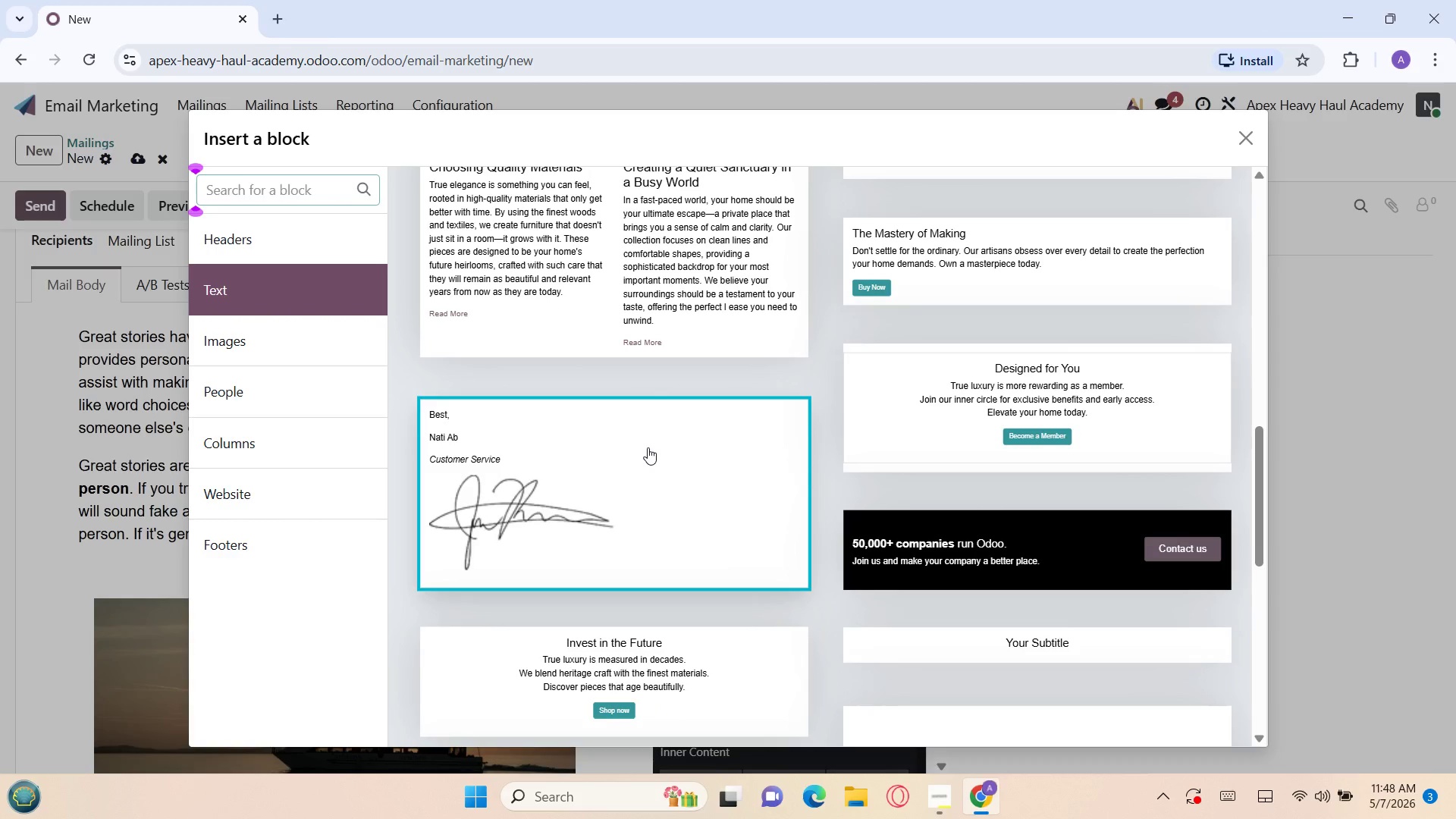 
left_click([920, 443])
 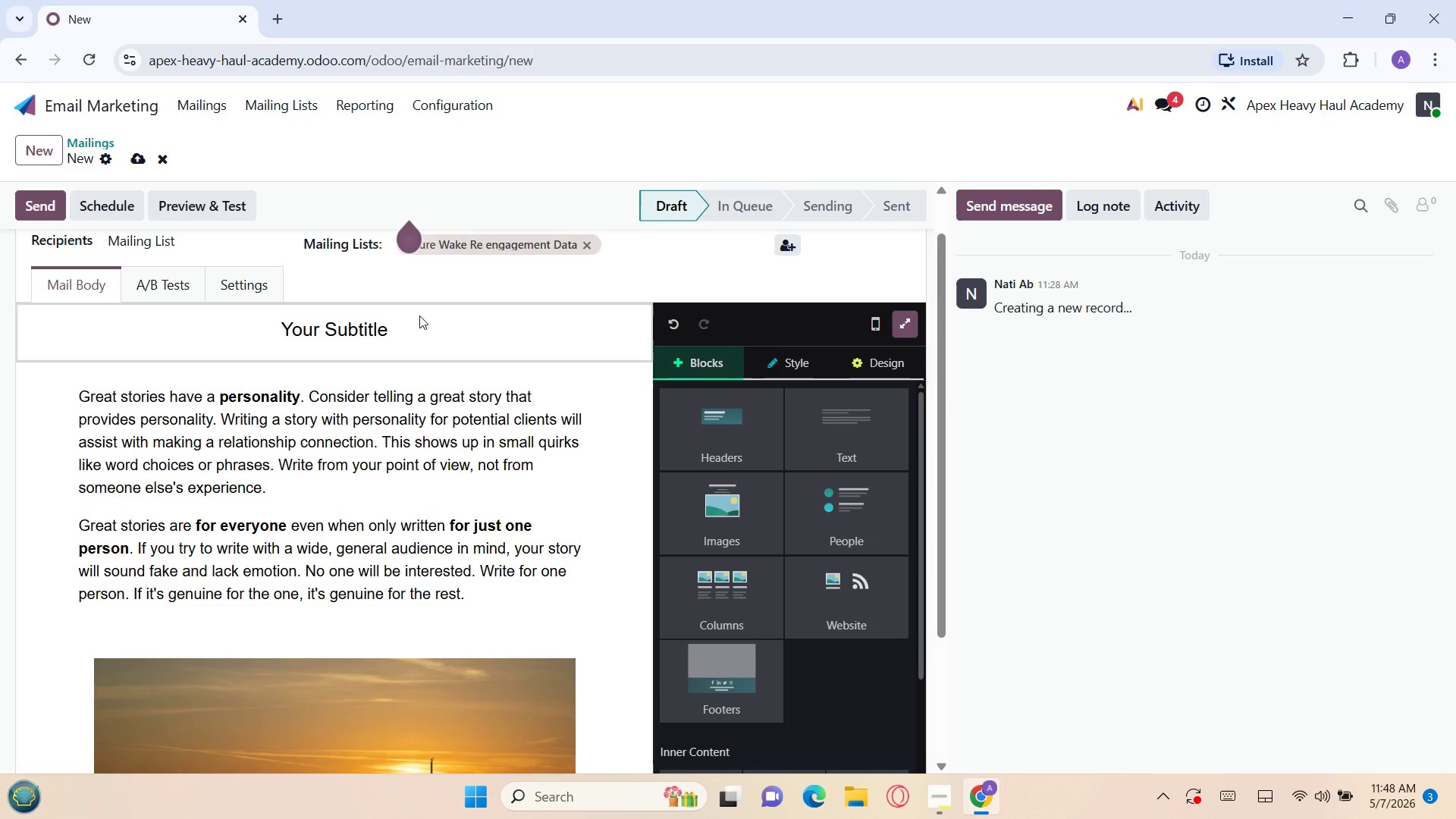 
left_click([400, 324])
 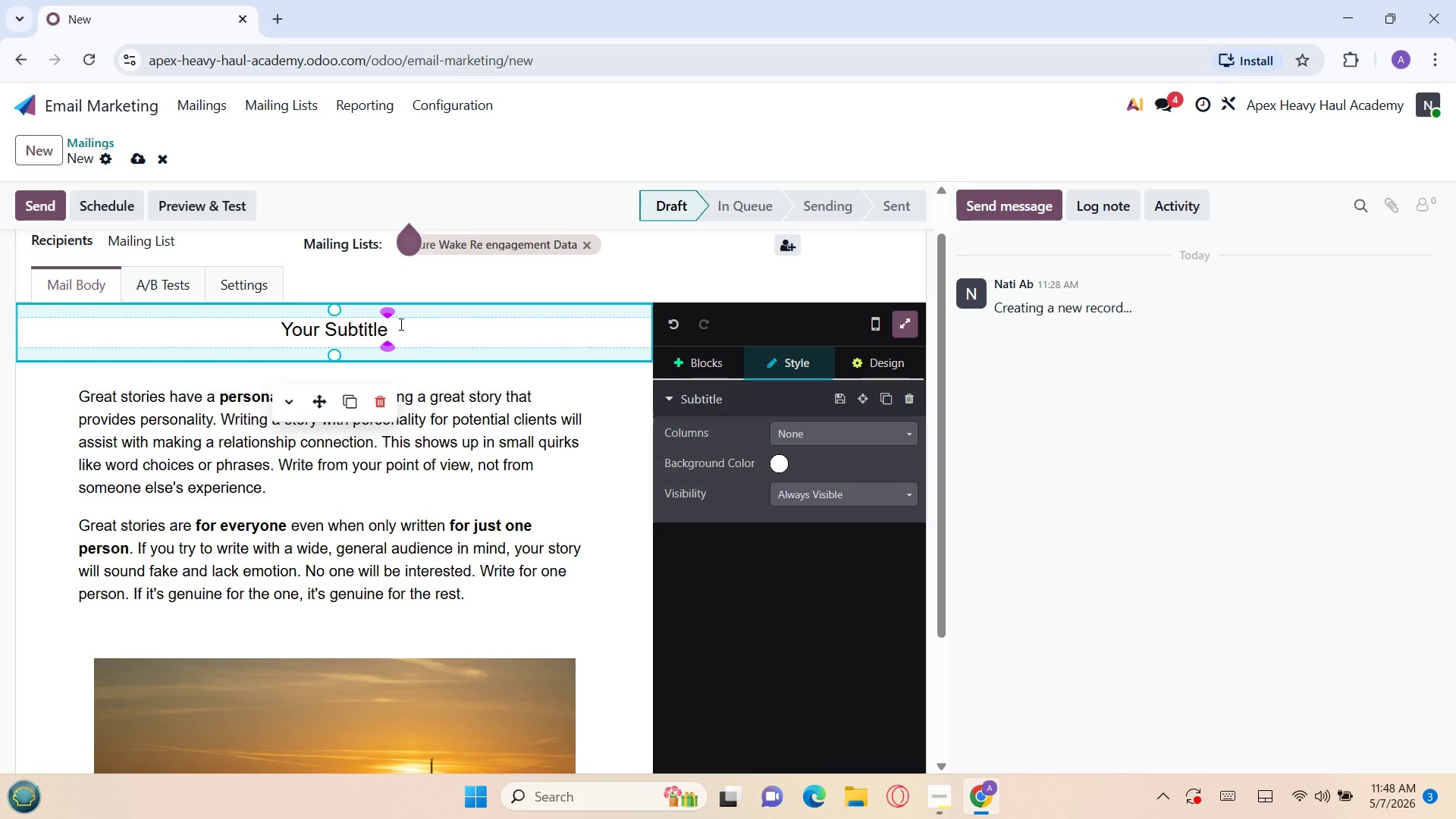 
key(Backspace)
 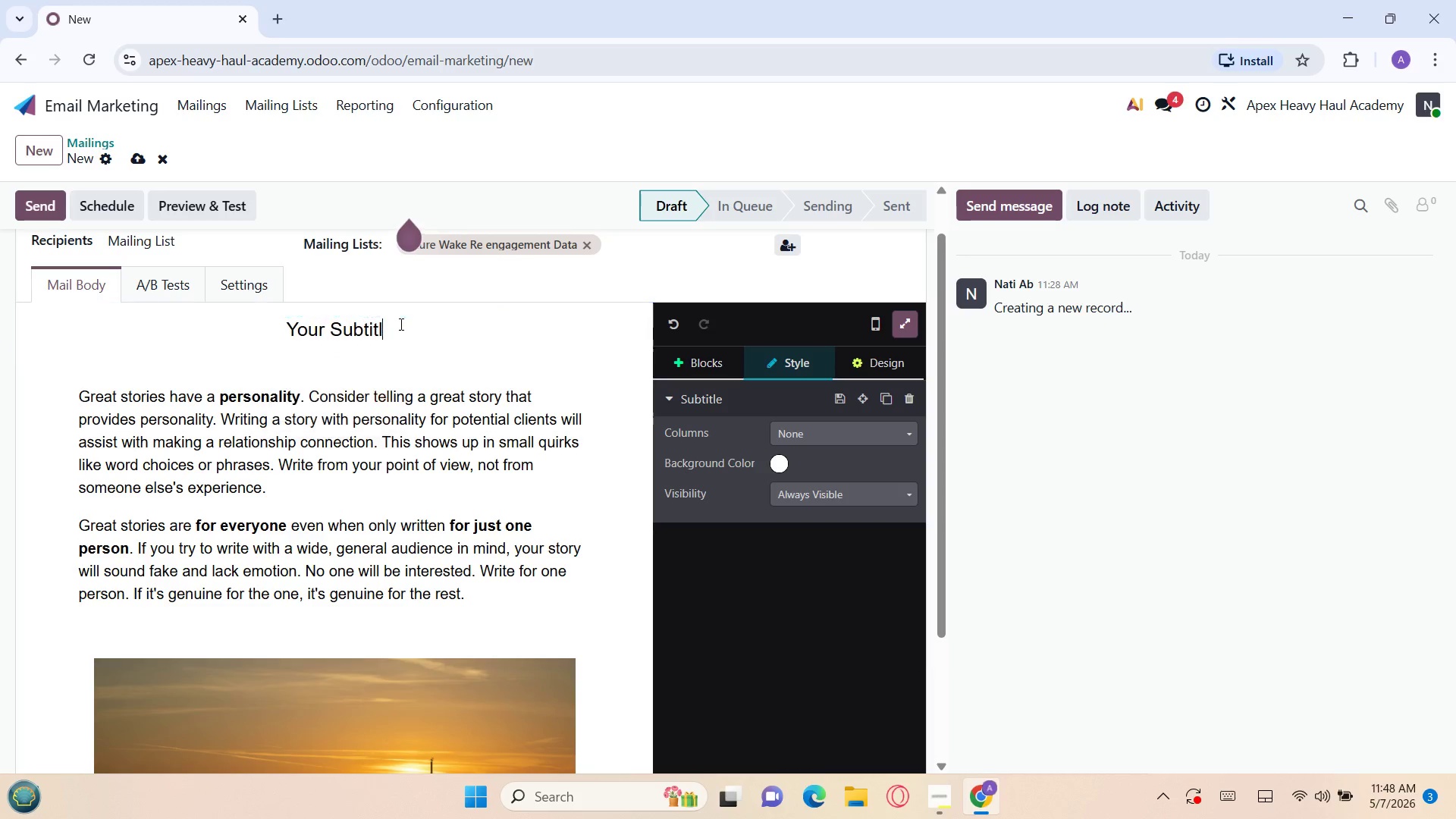 
key(Backspace)
 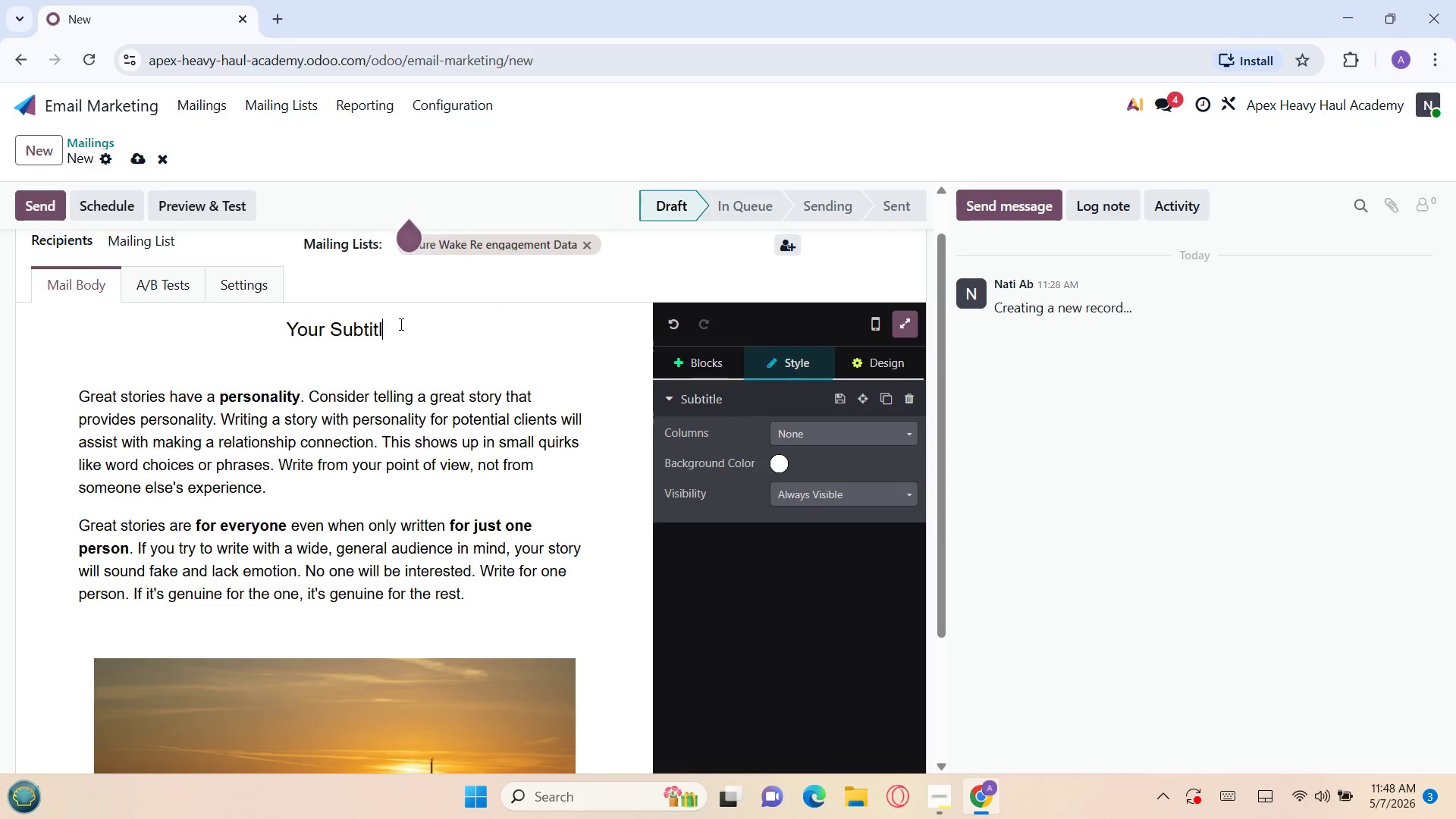 
key(Backspace)
 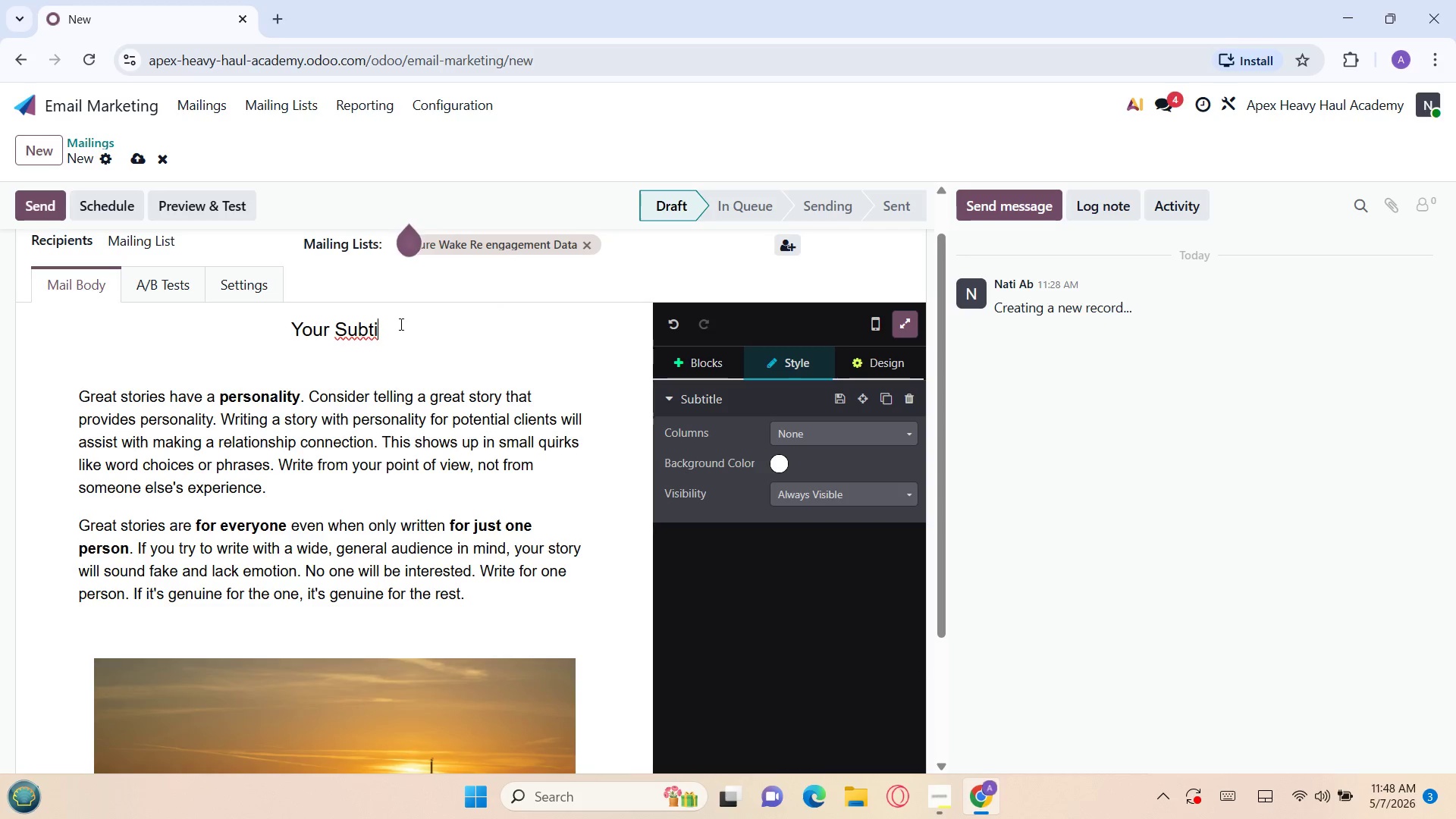 
key(Backspace)
 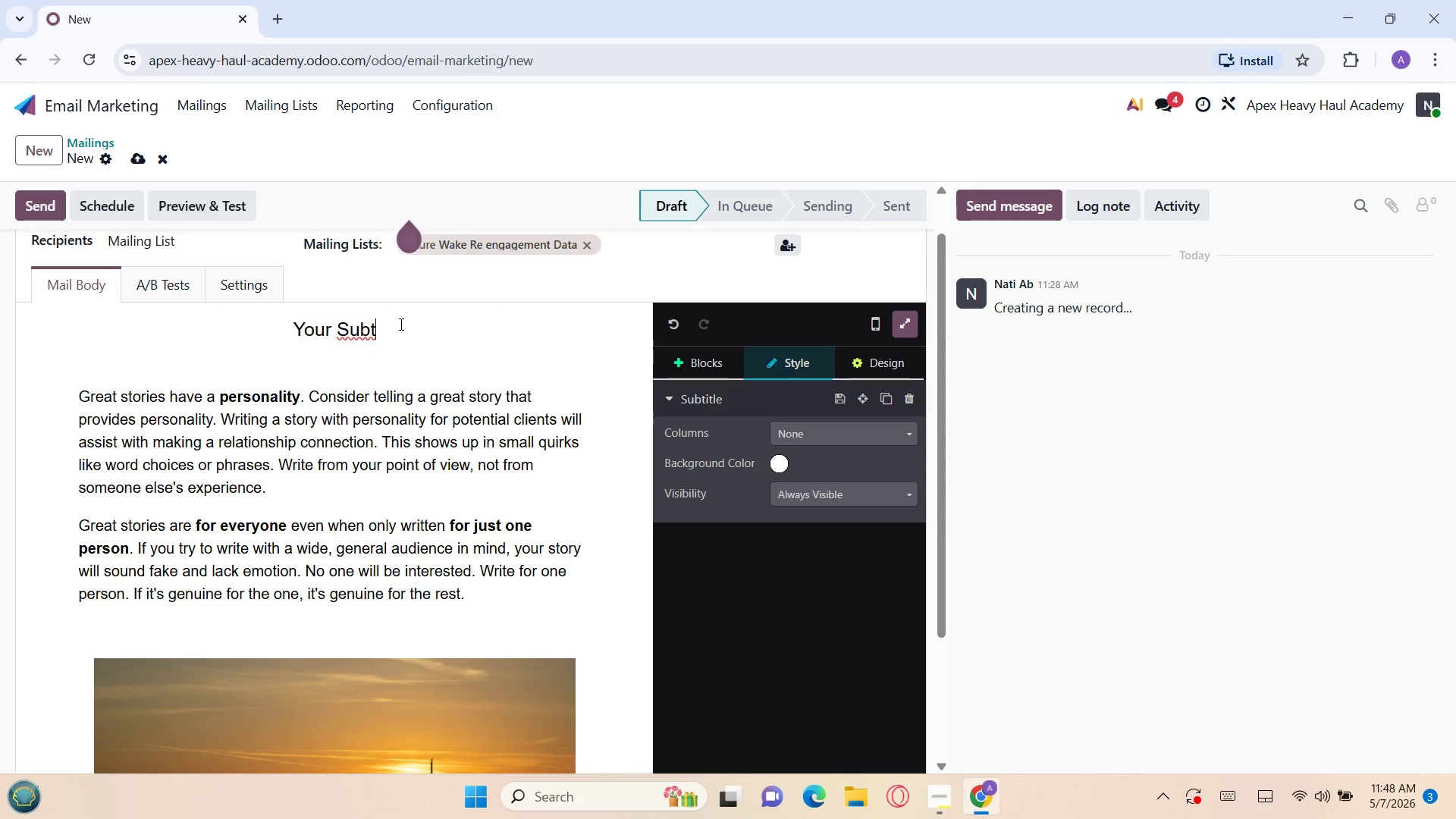 
key(Backspace)
 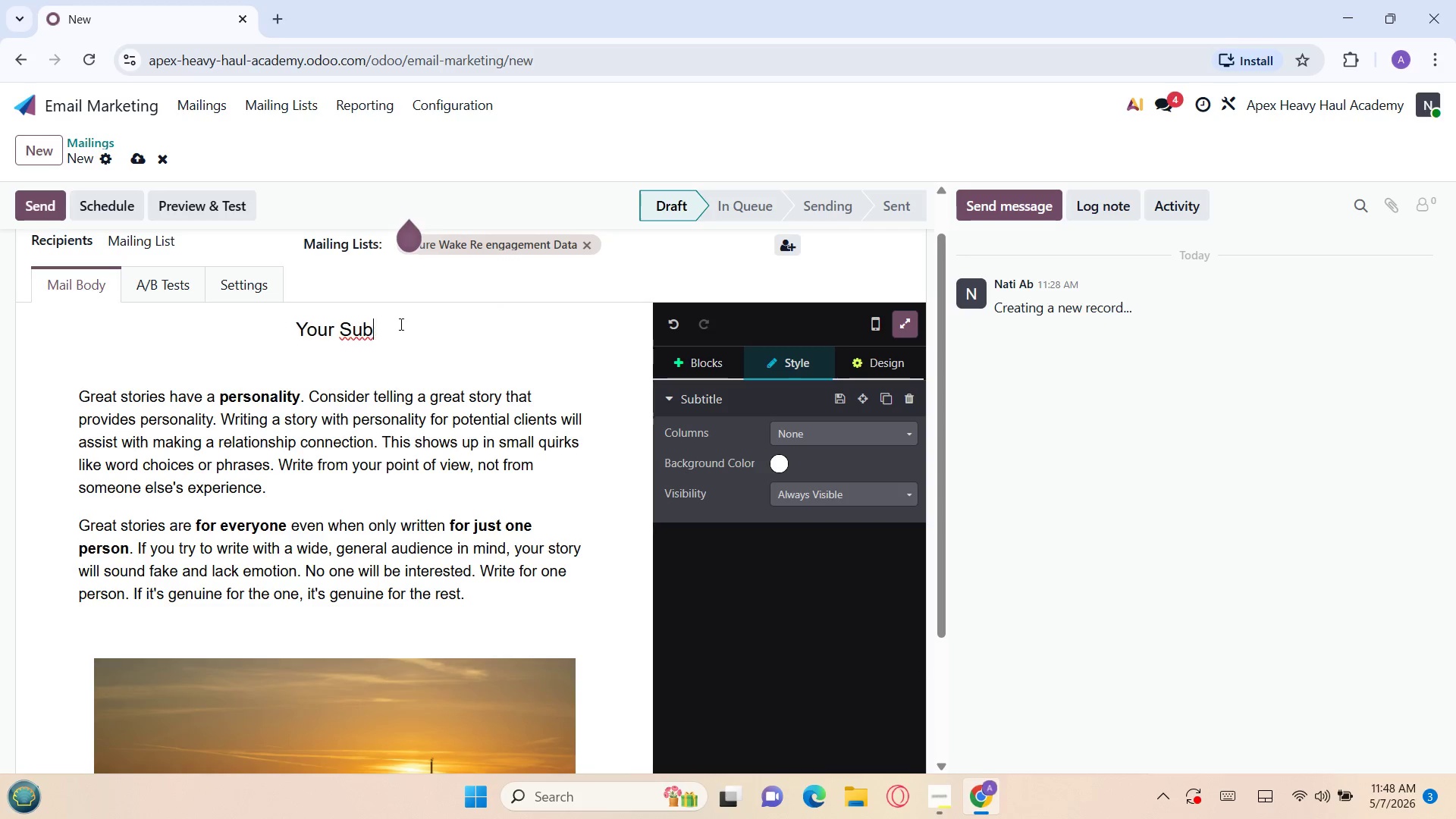 
key(Backspace)
 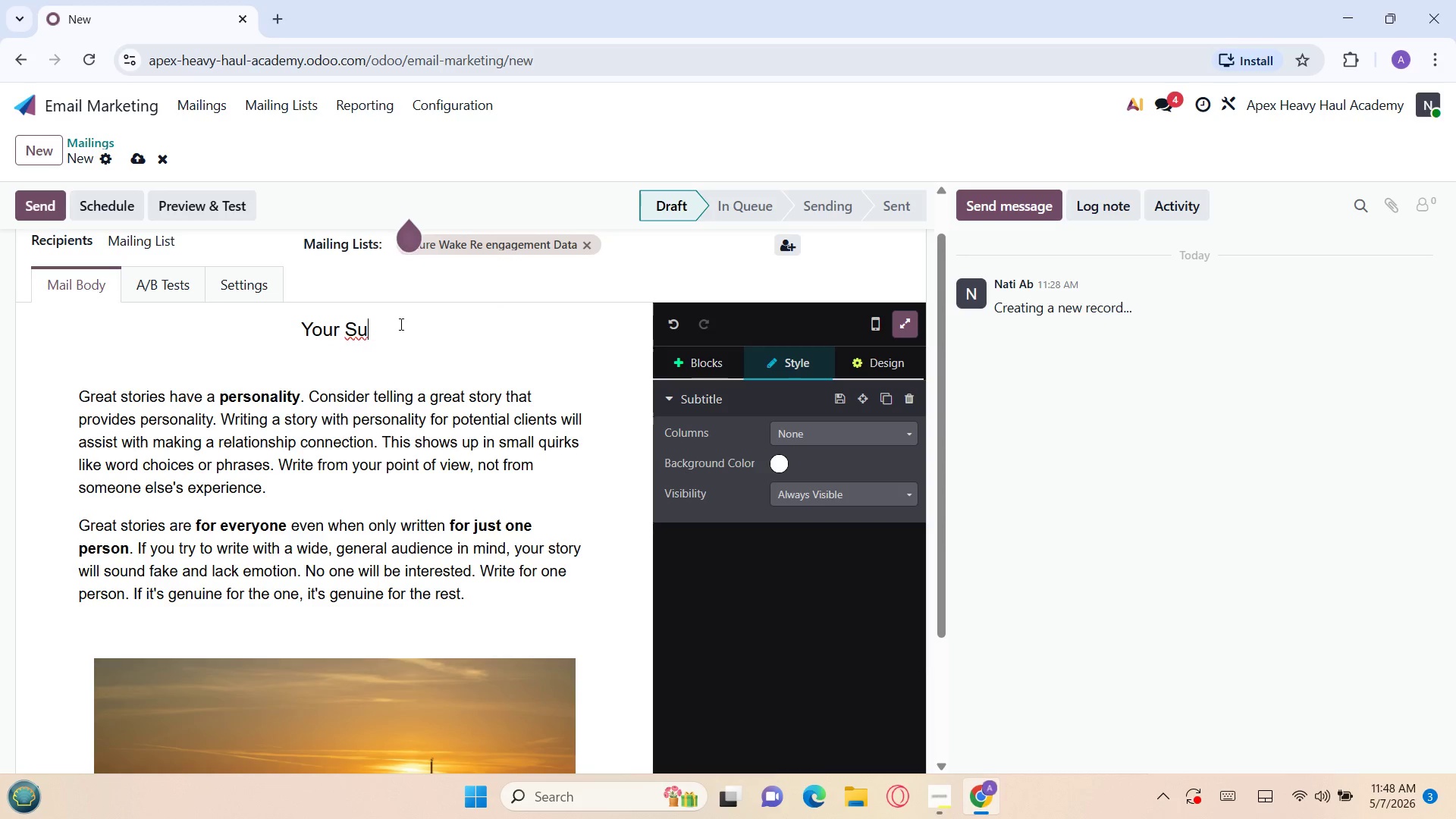 
key(Backspace)
 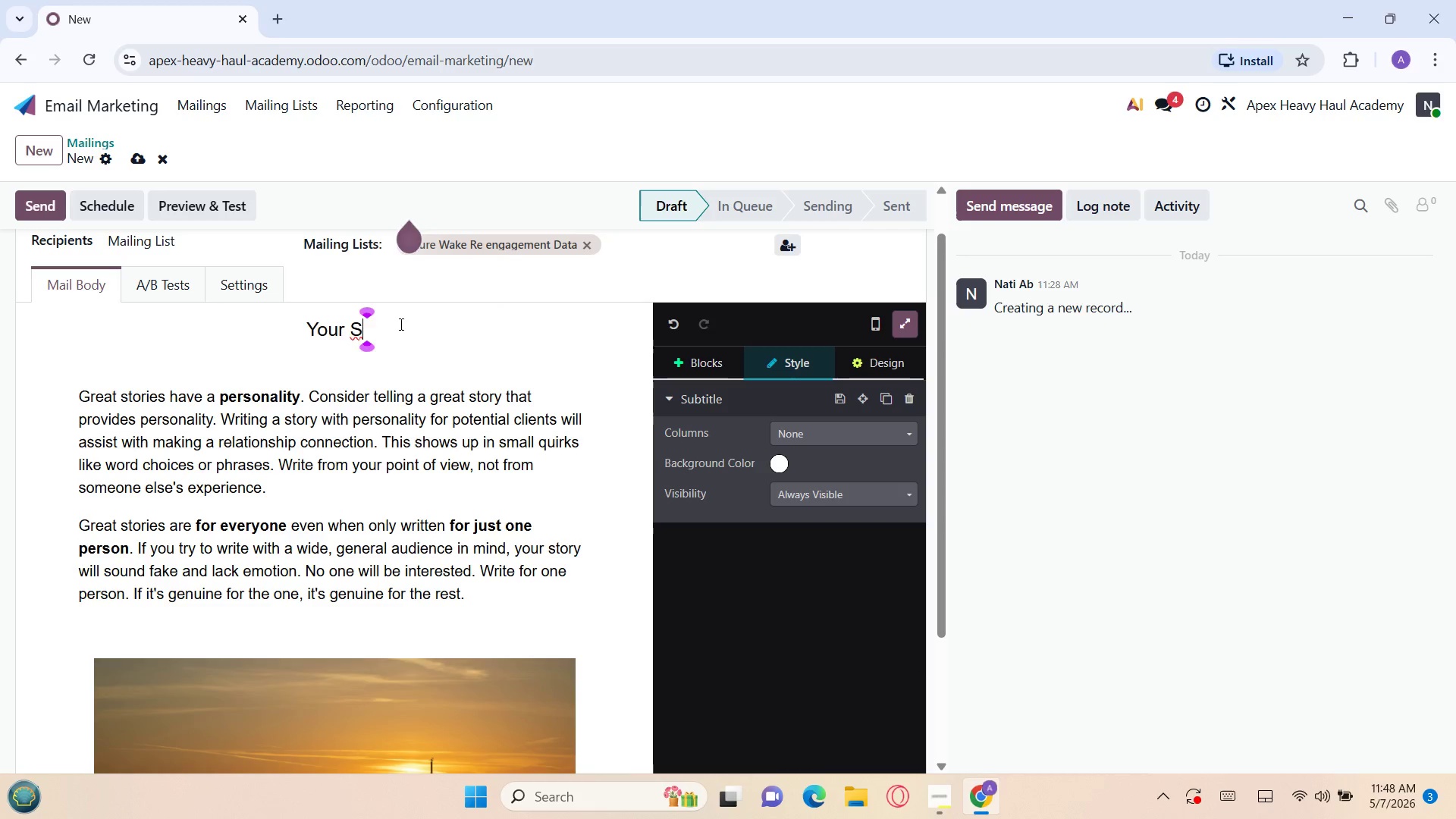 
key(Backspace)
 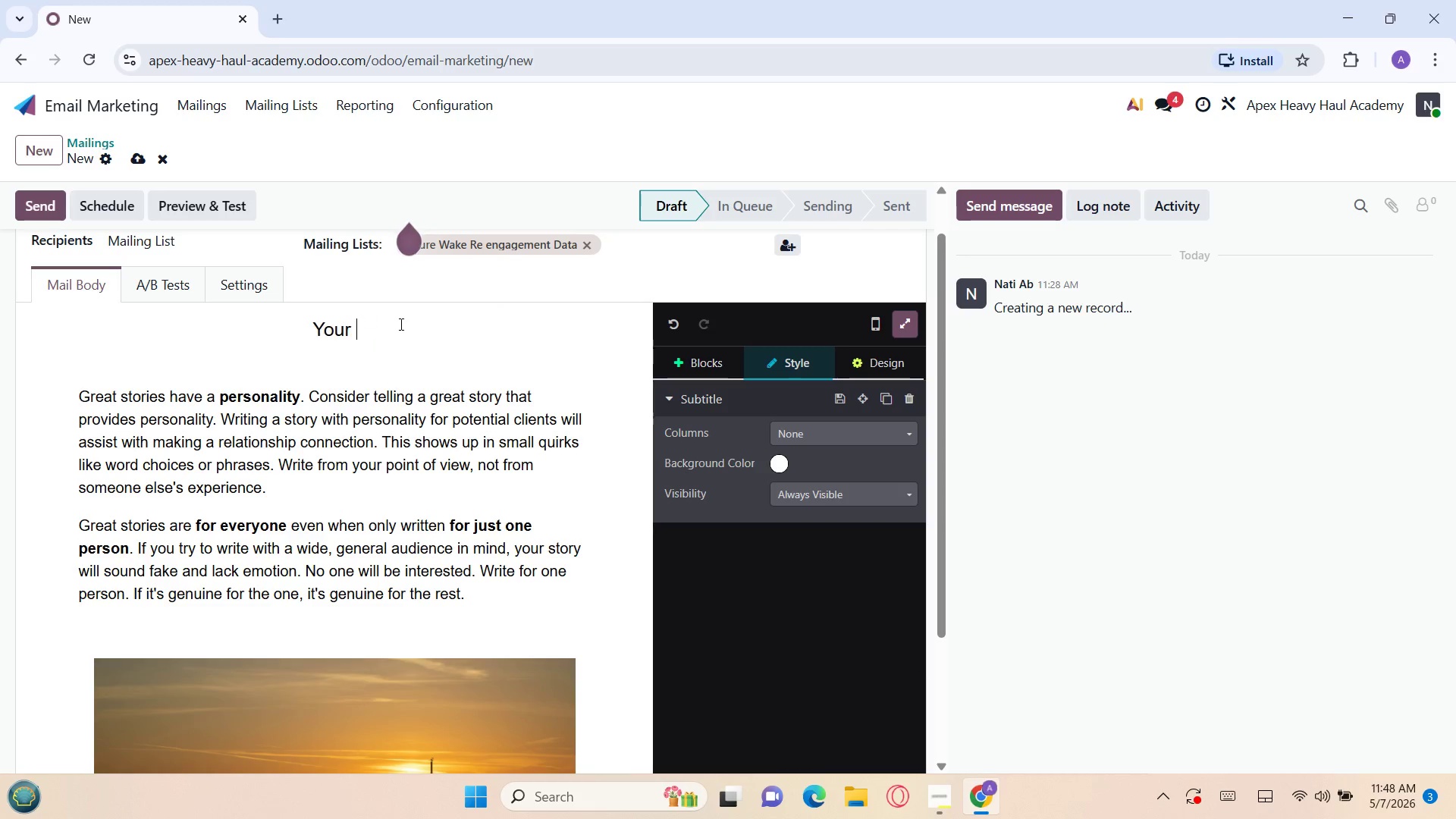 
key(Backspace)
 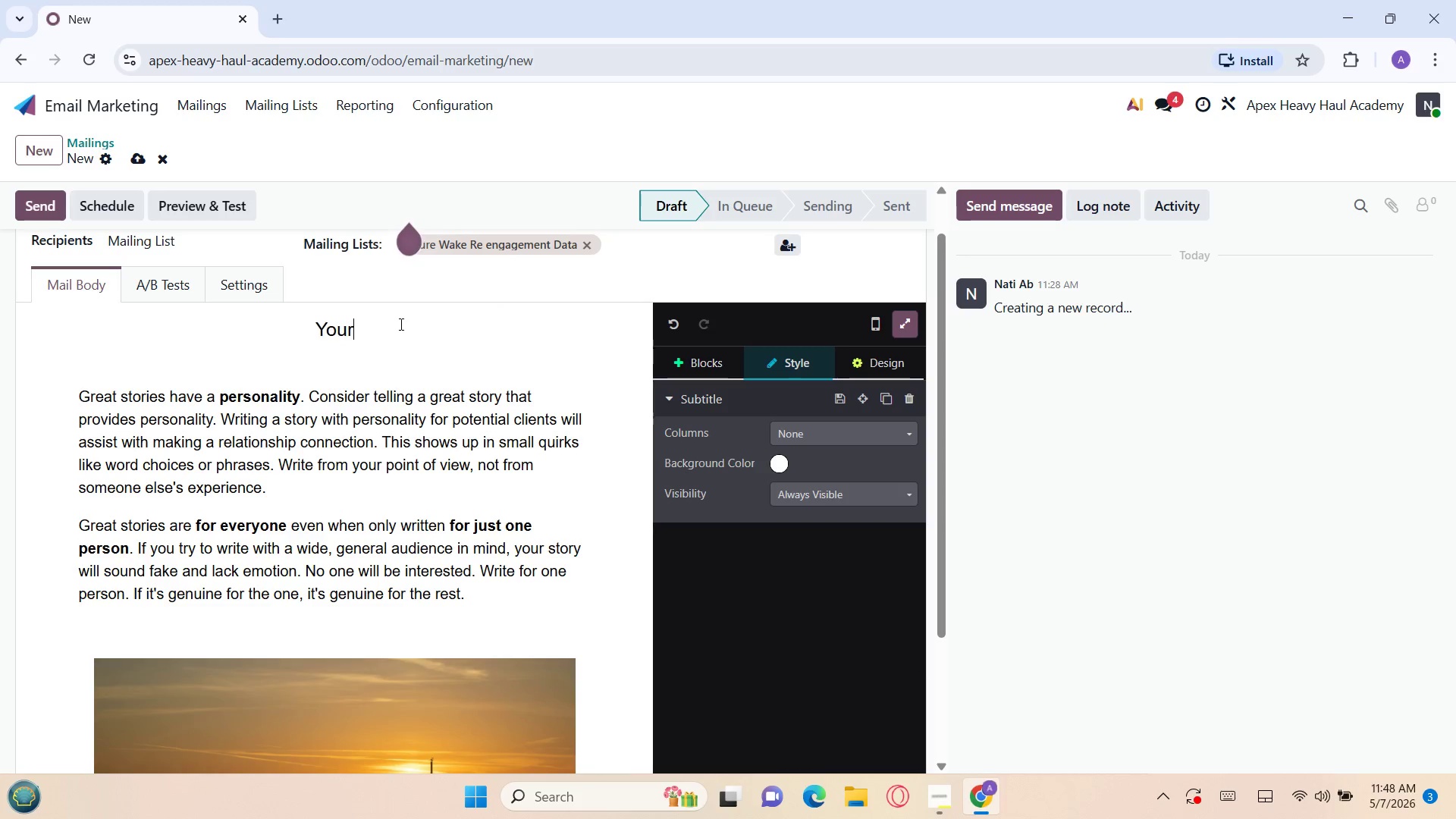 
key(Backspace)
 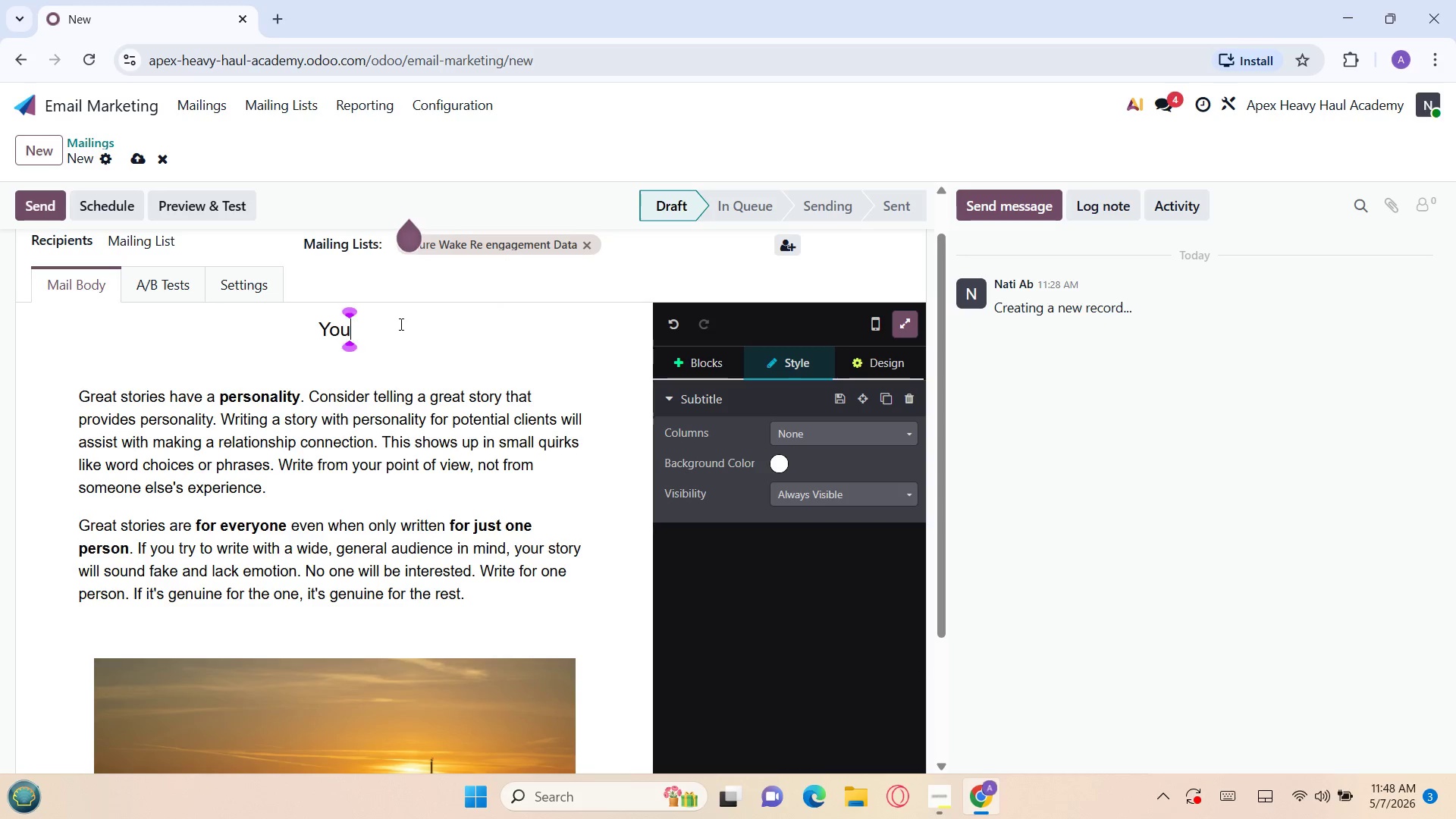 
key(Backspace)
 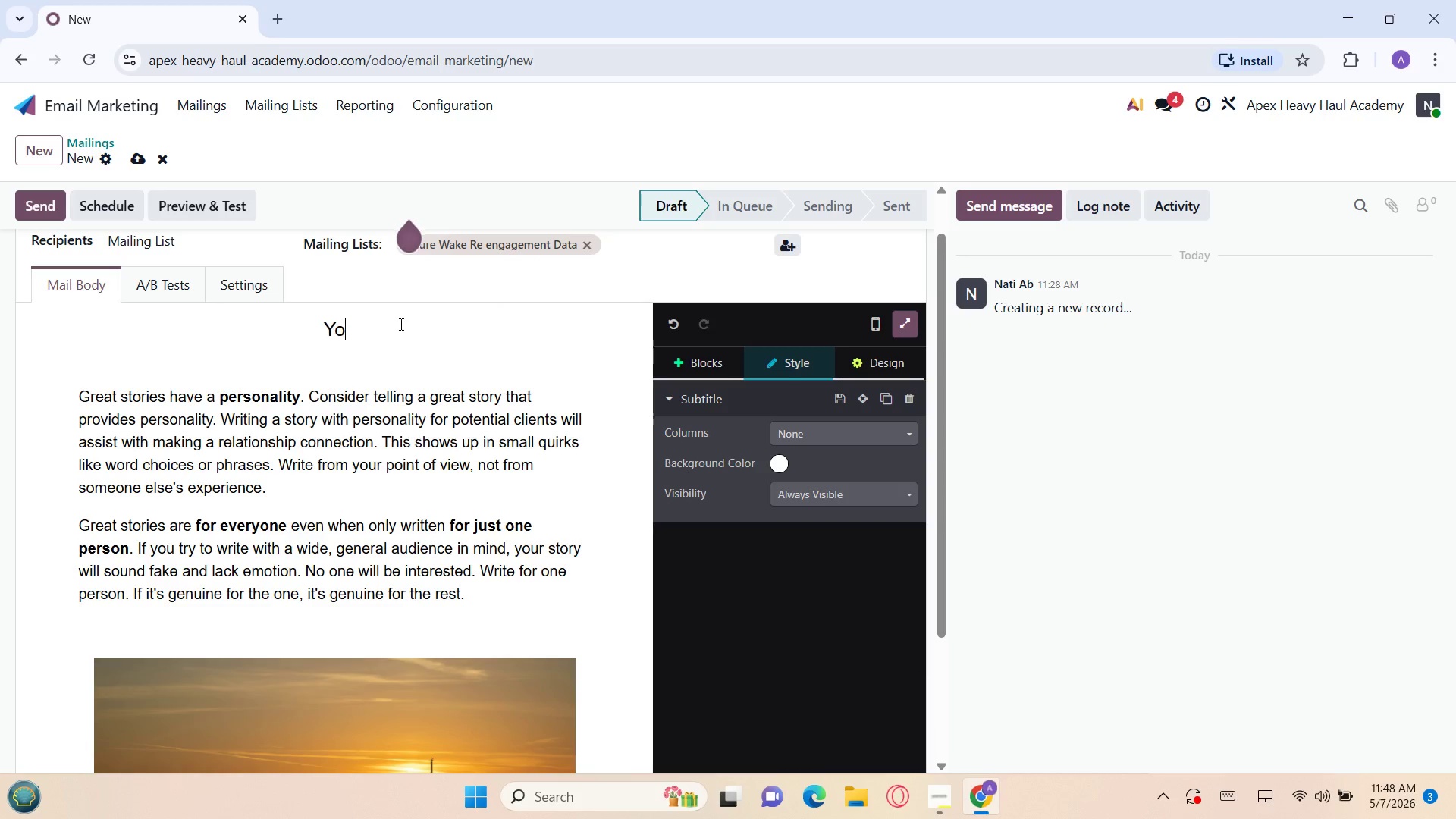 
key(Backspace)
 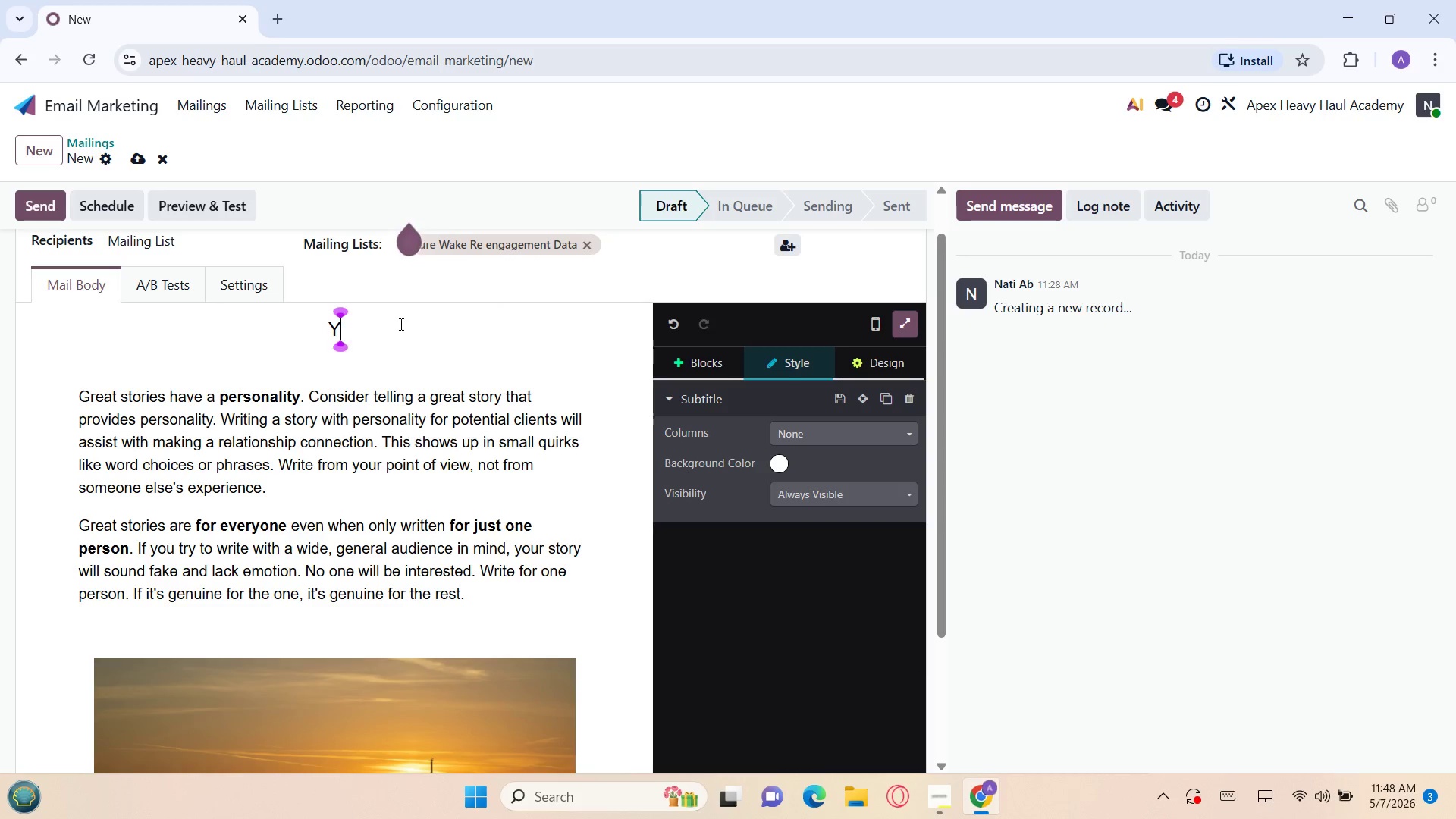 
key(Backspace)
 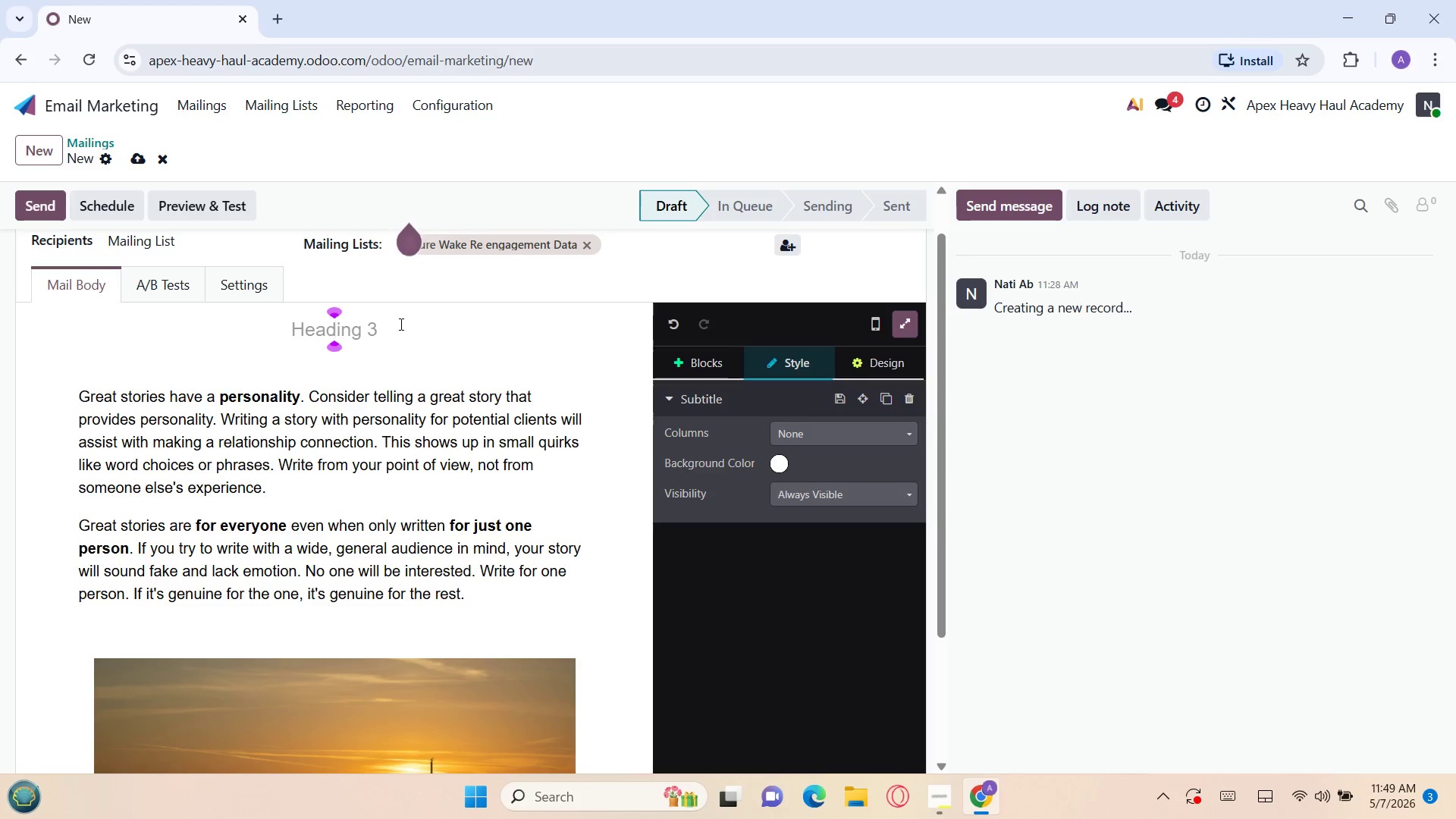 
wait(5.61)
 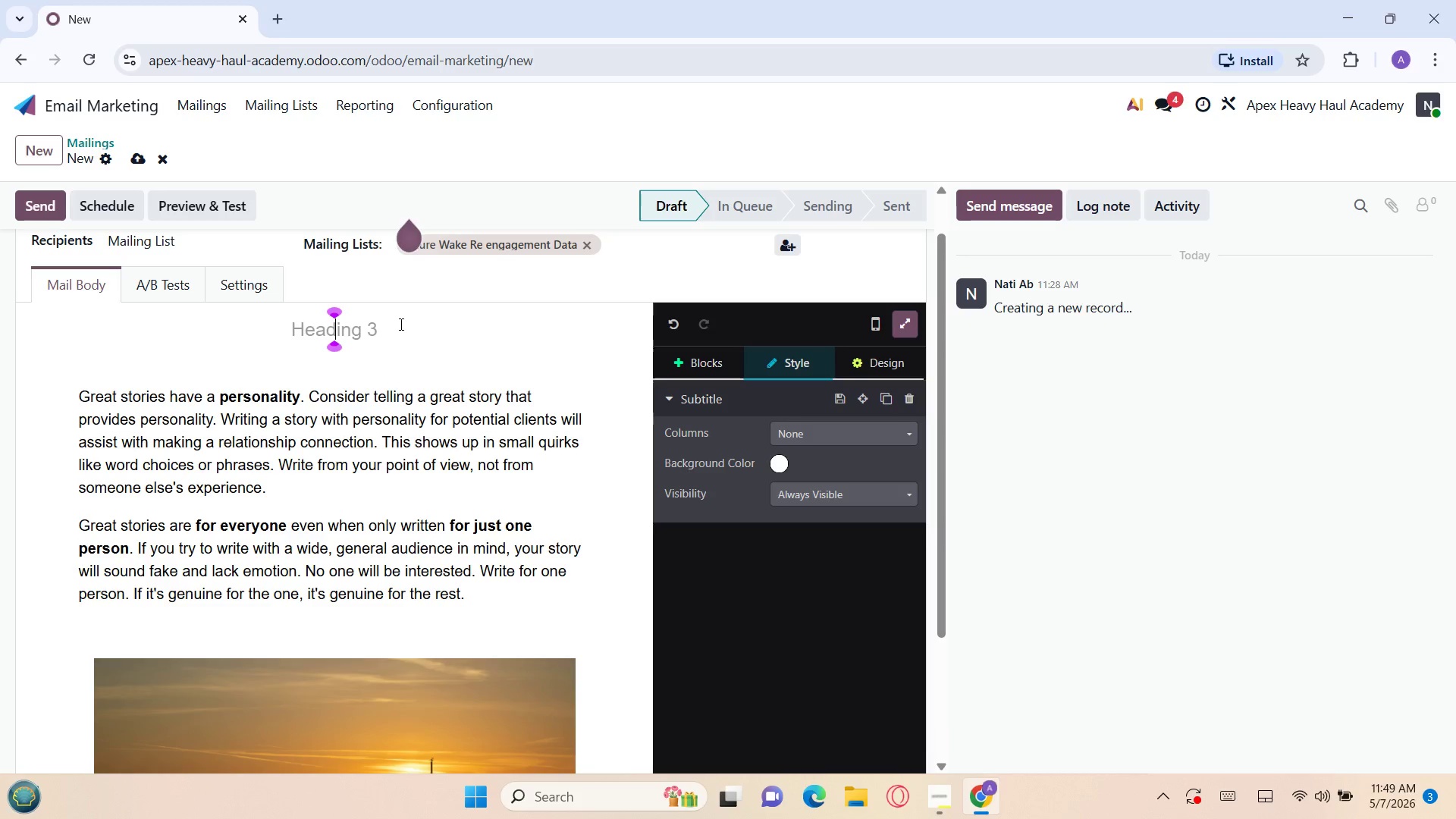 
type(The Ocean Is Calling You B)
 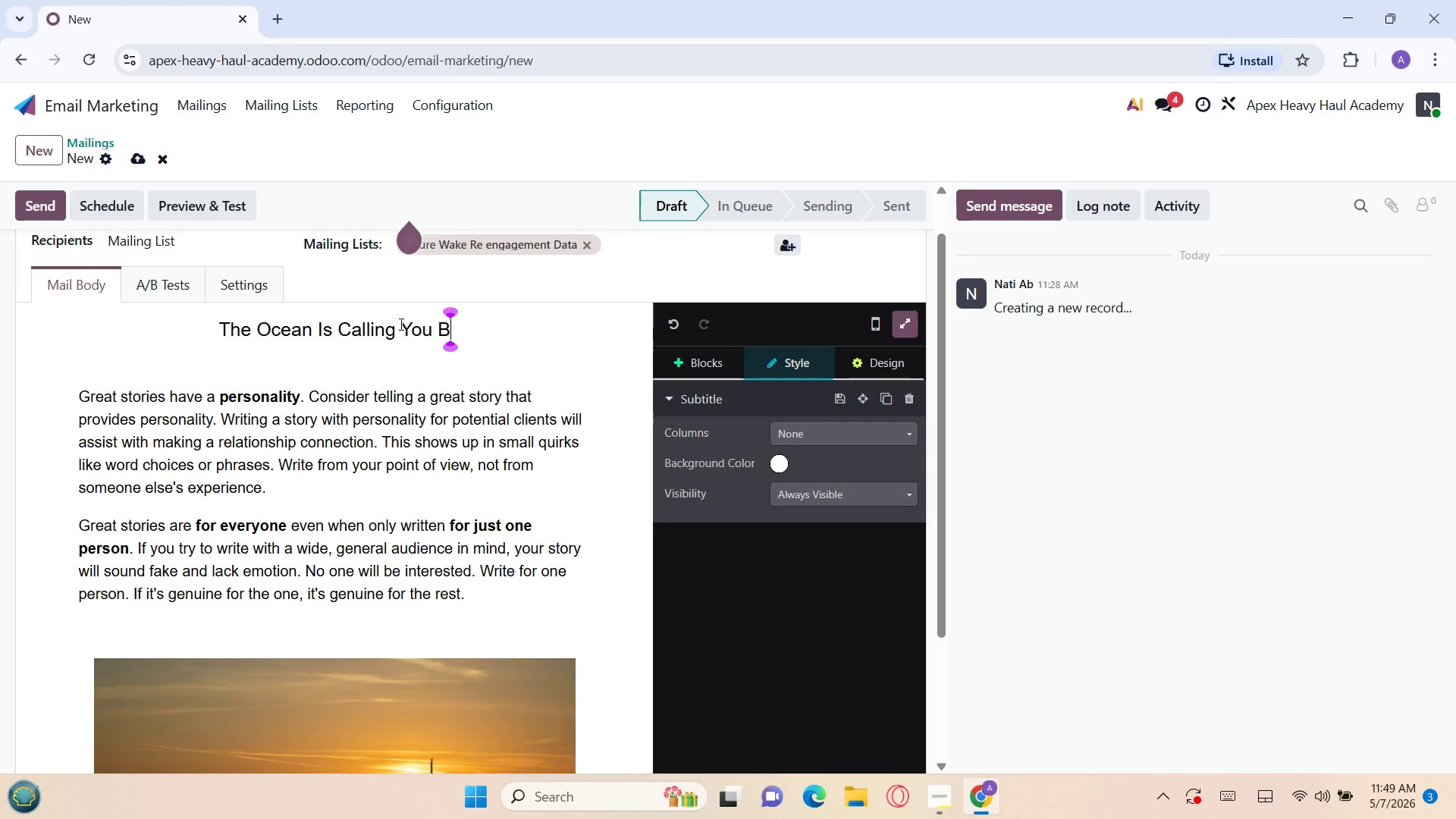 
wait(18.0)
 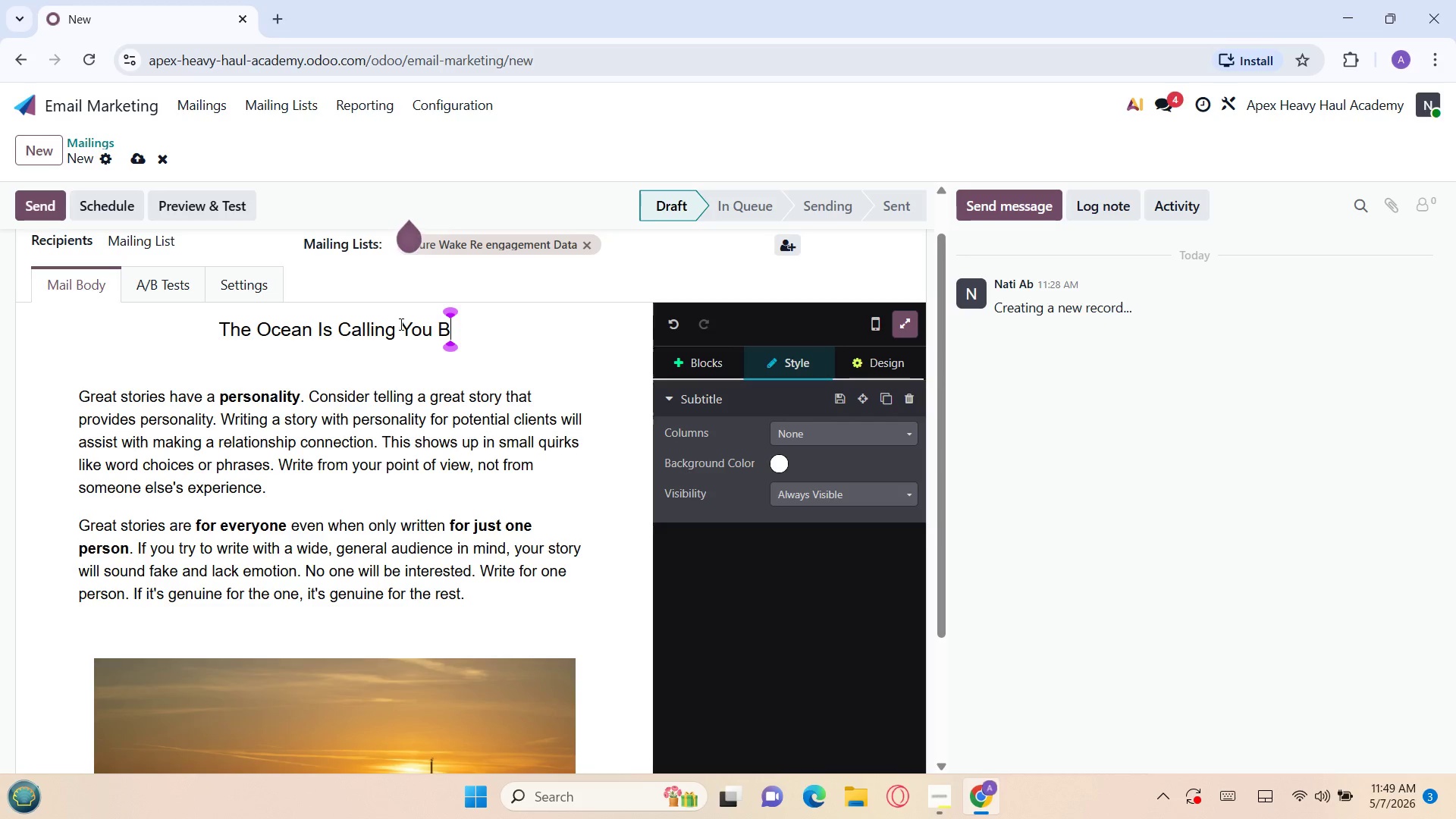 
type(ack)
 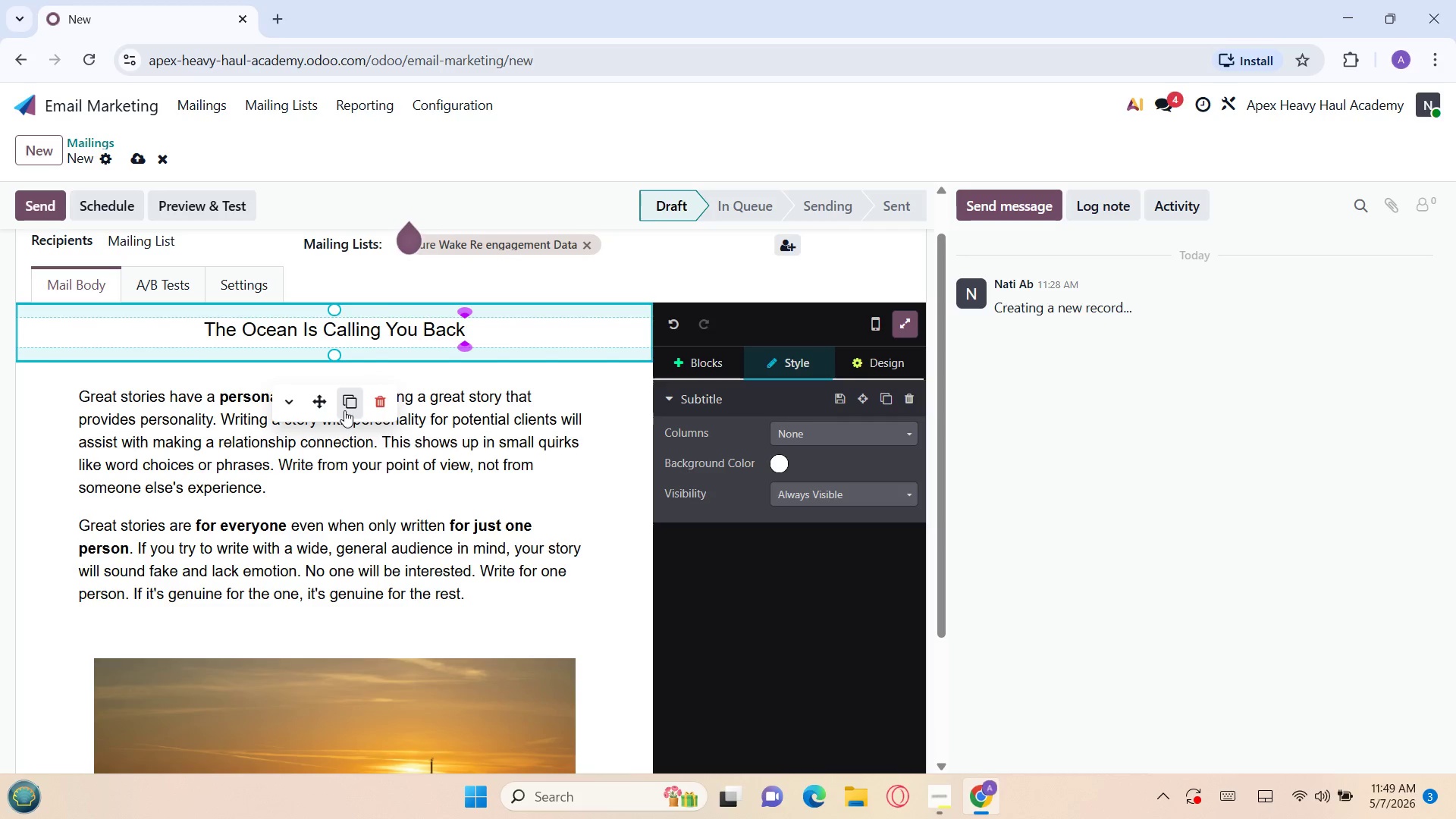 
left_click([290, 472])
 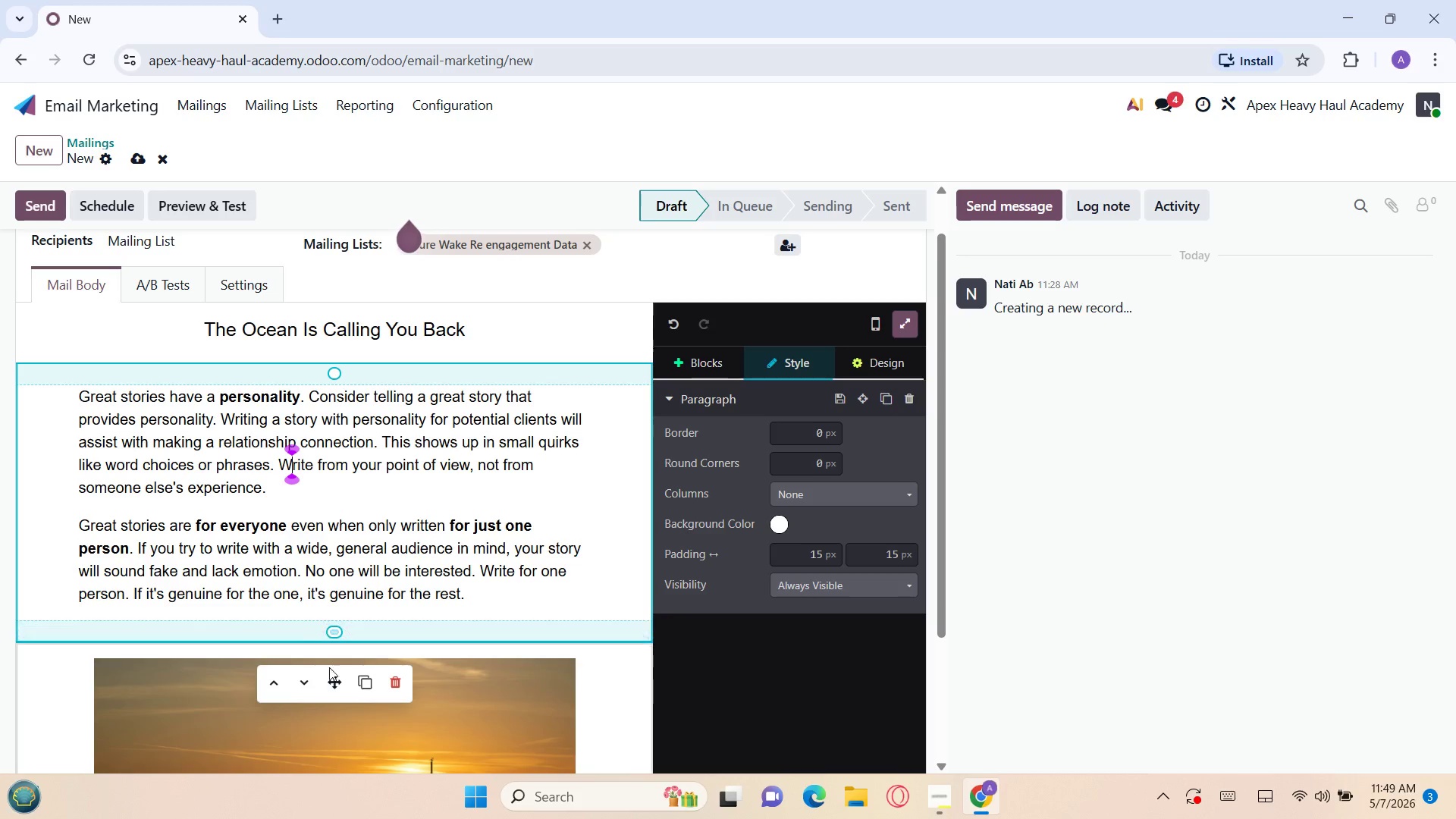 
left_click_drag(start_coordinate=[336, 673], to_coordinate=[337, 774])
 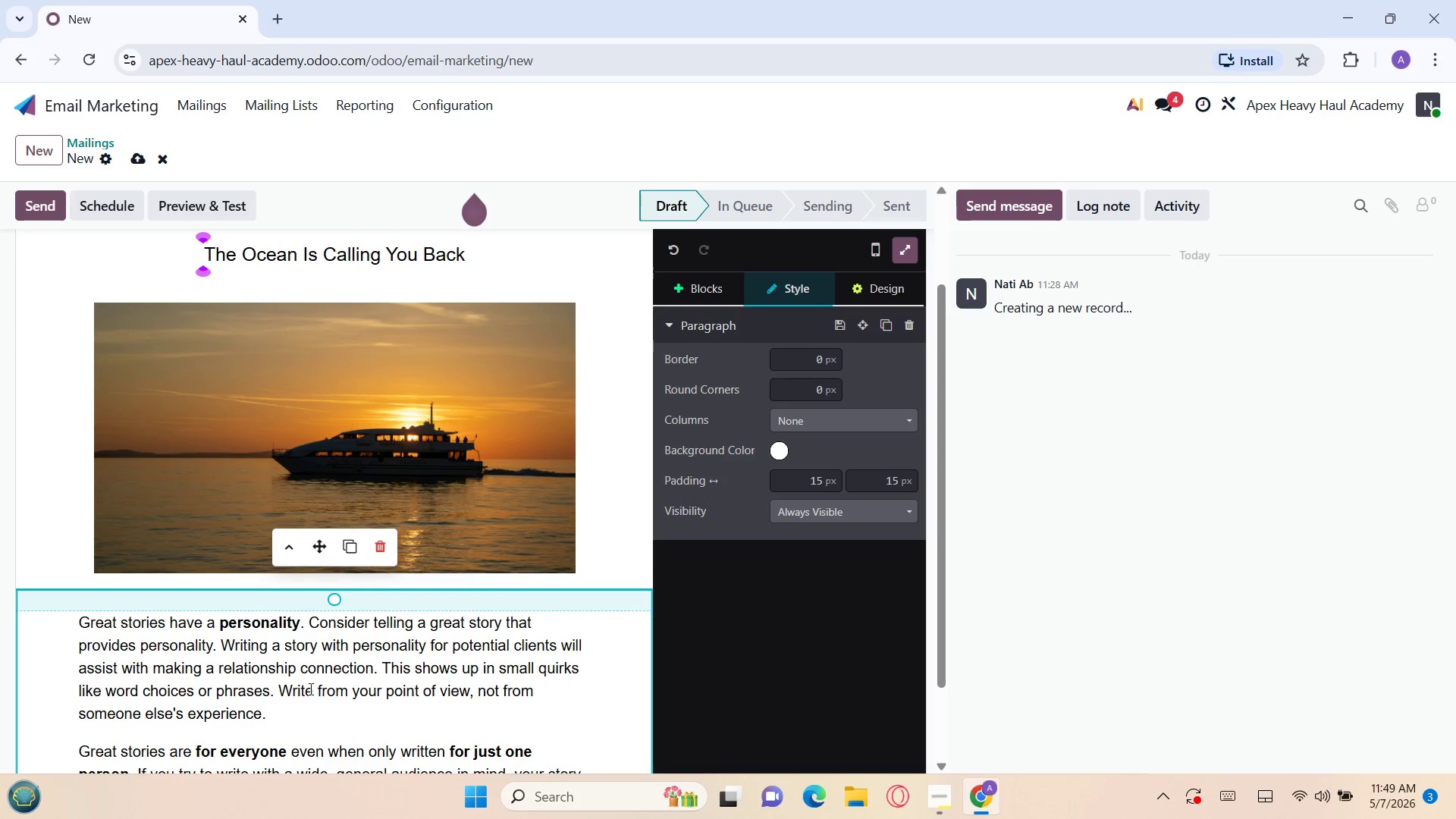 
left_click([253, 674])
 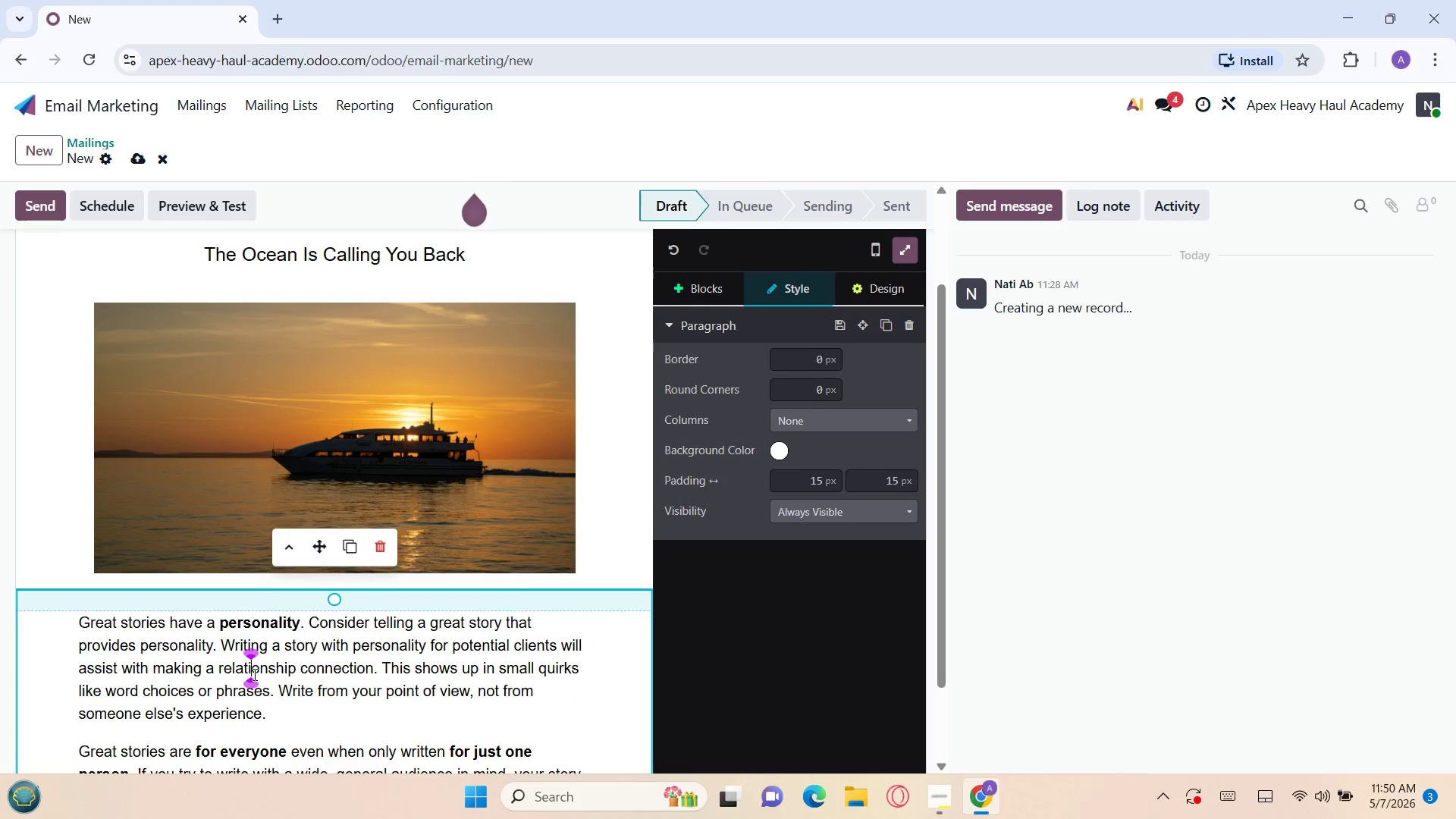 
wait(10.86)
 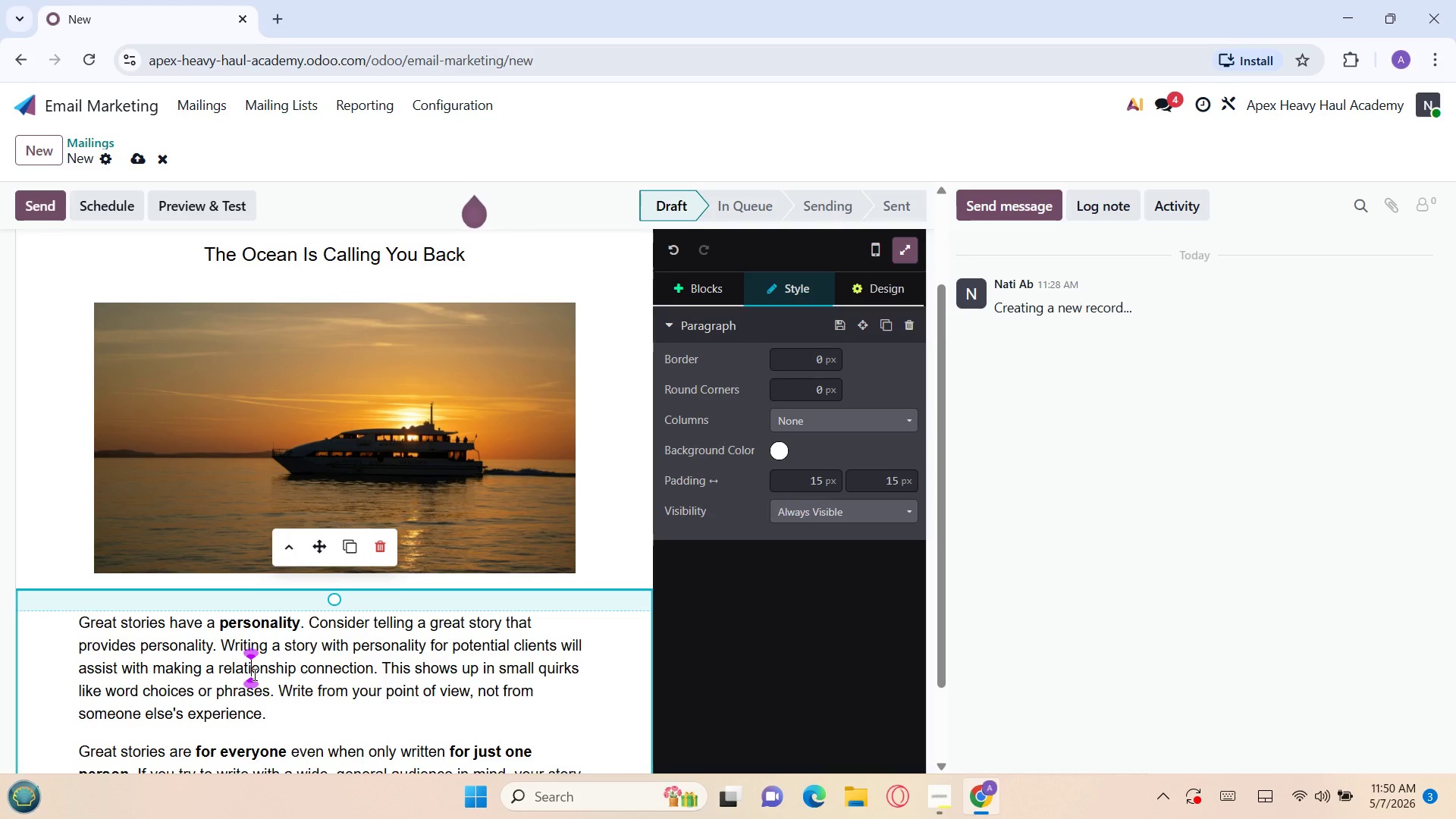 
key(Control+A)
 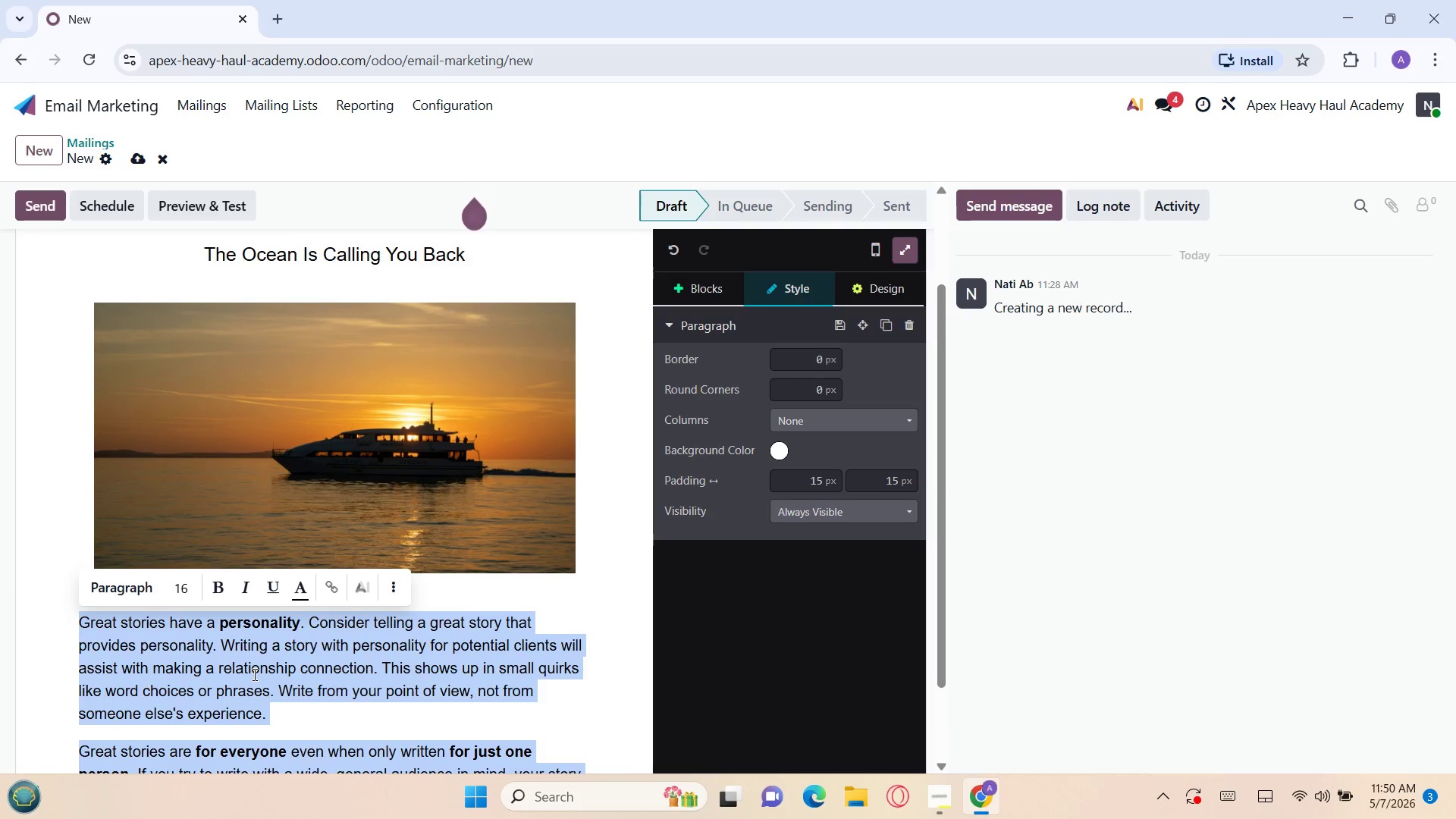 
key(Backspace)
 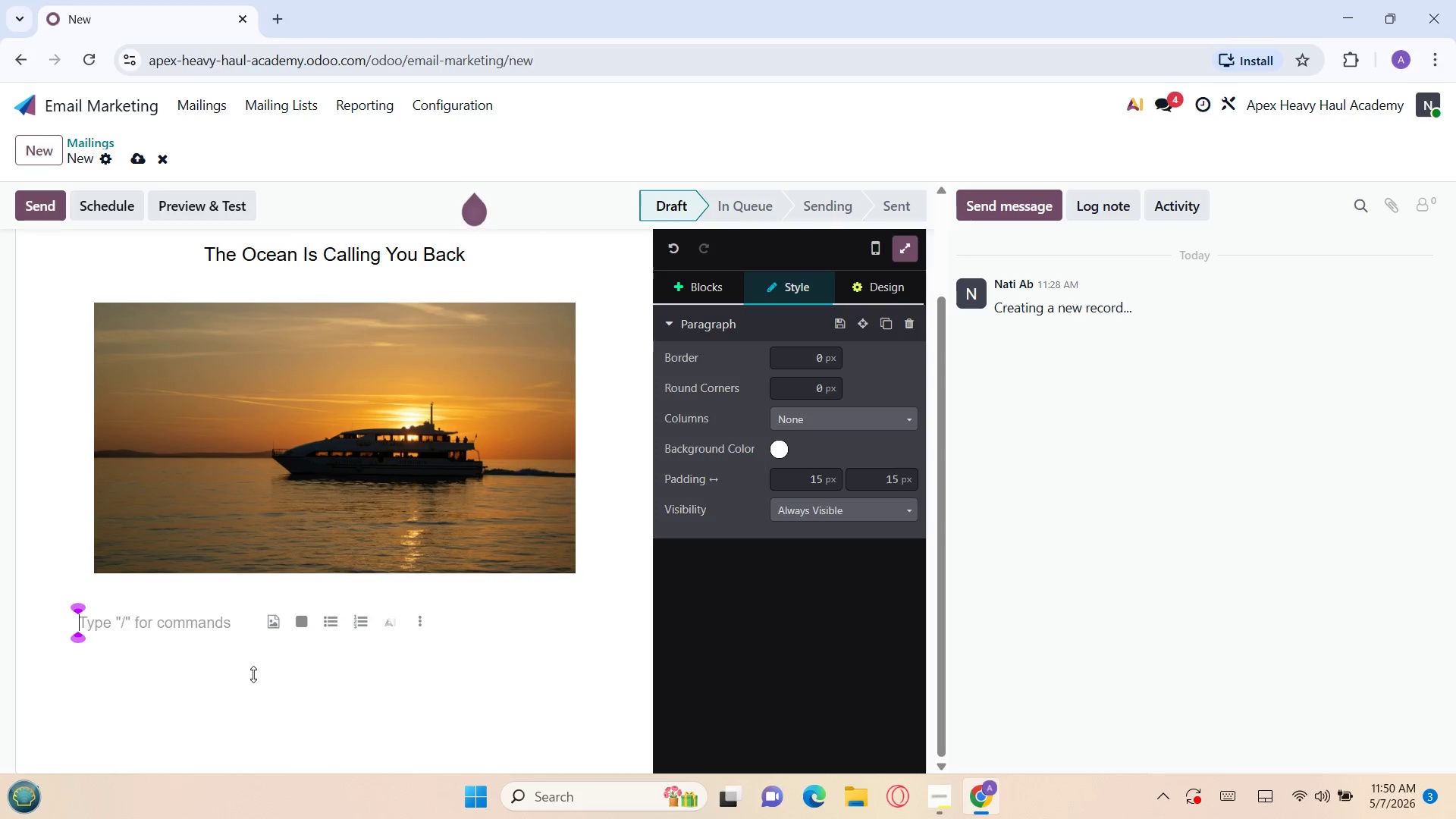 
wait(12.62)
 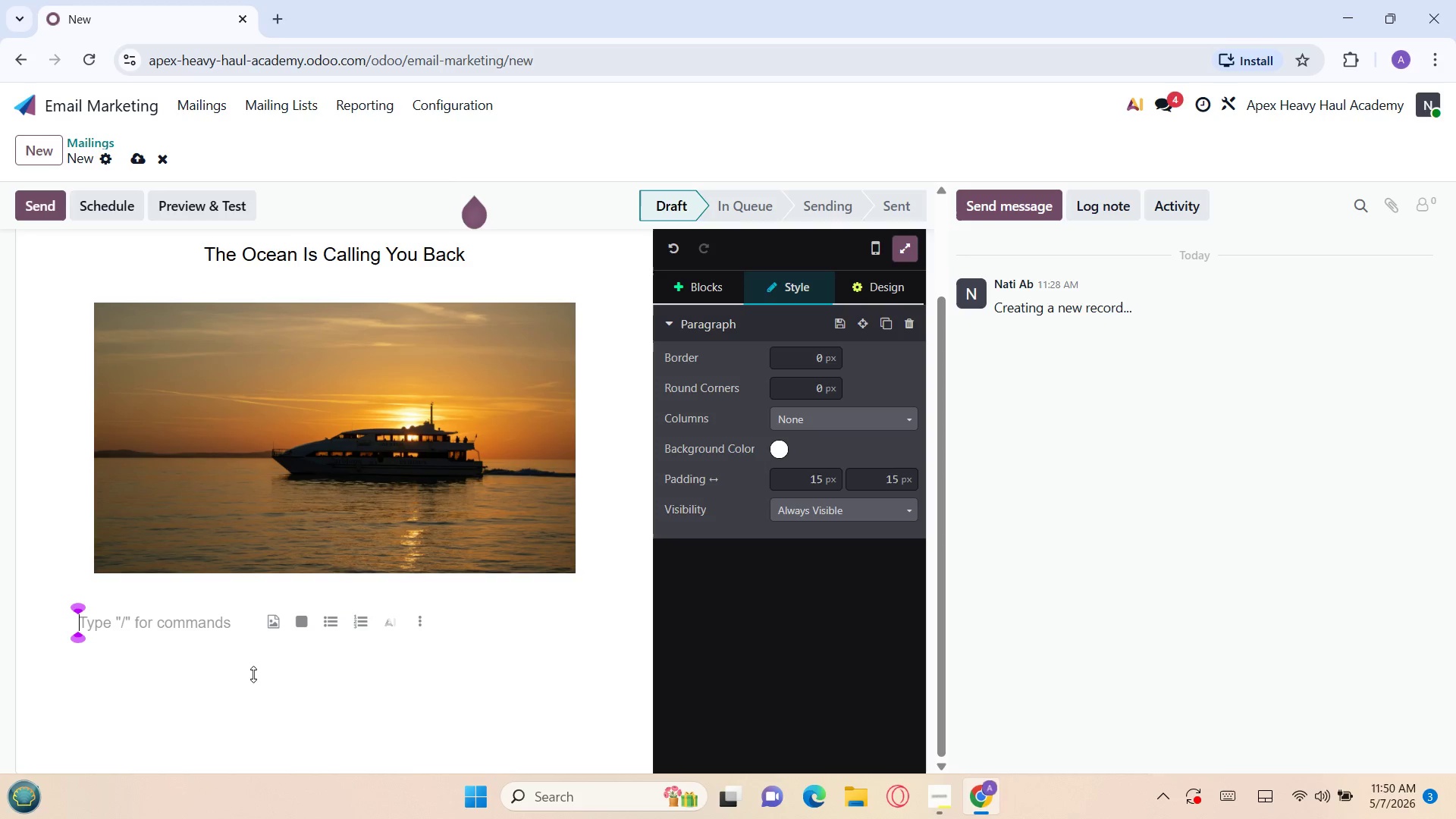 
type(Hi `)
 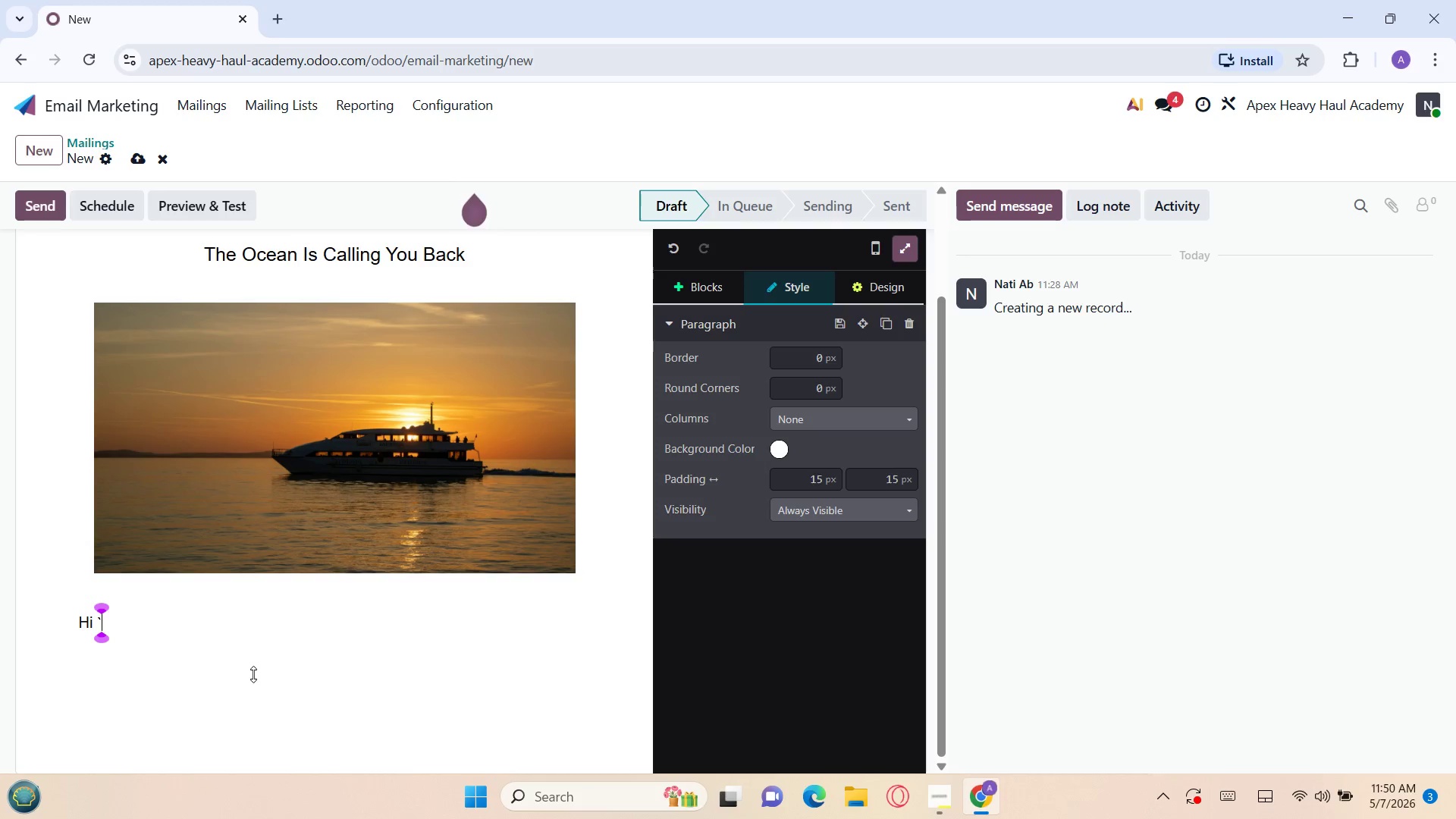 
type({{object.name}})
 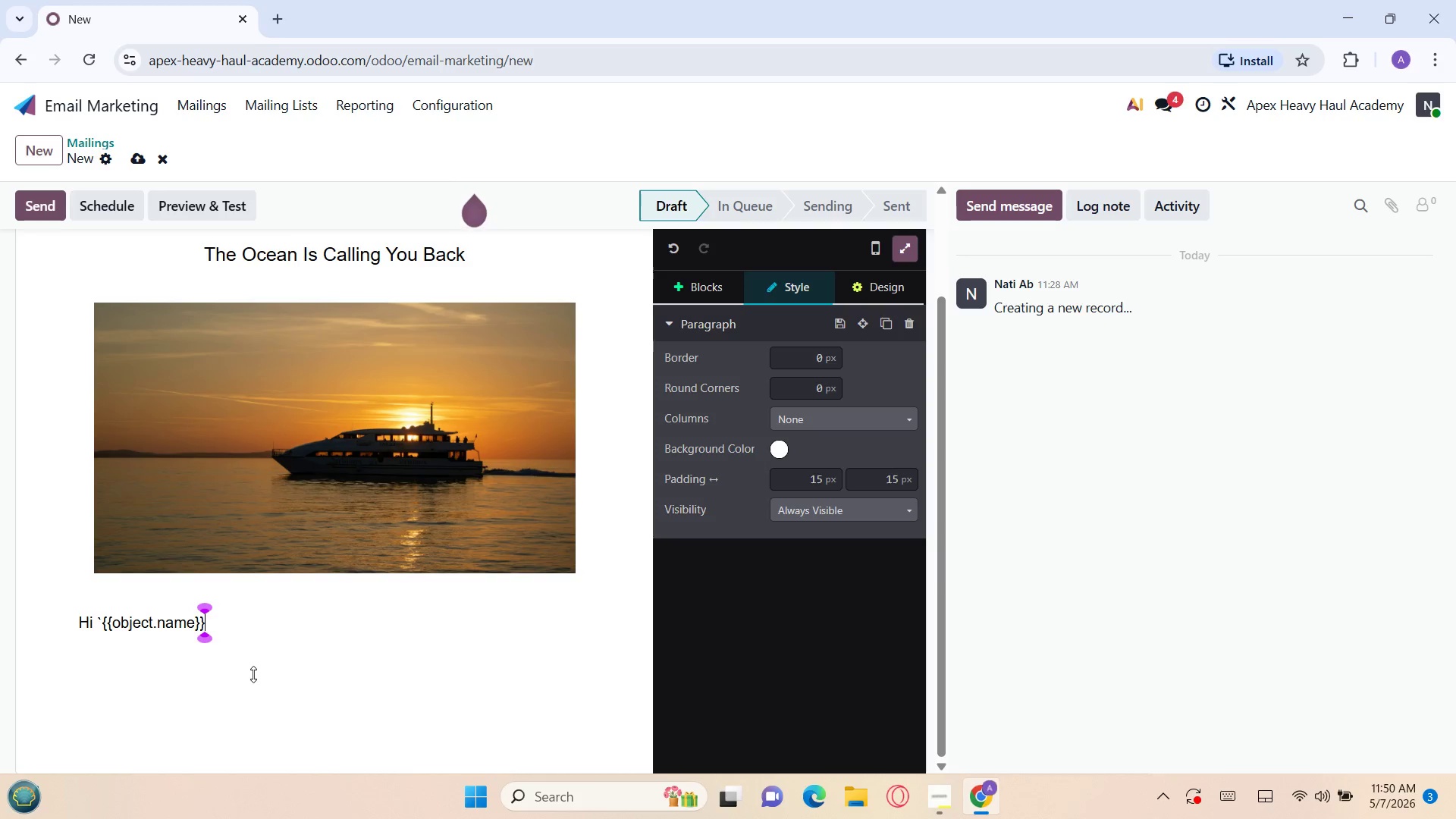 
key(Backquote)
 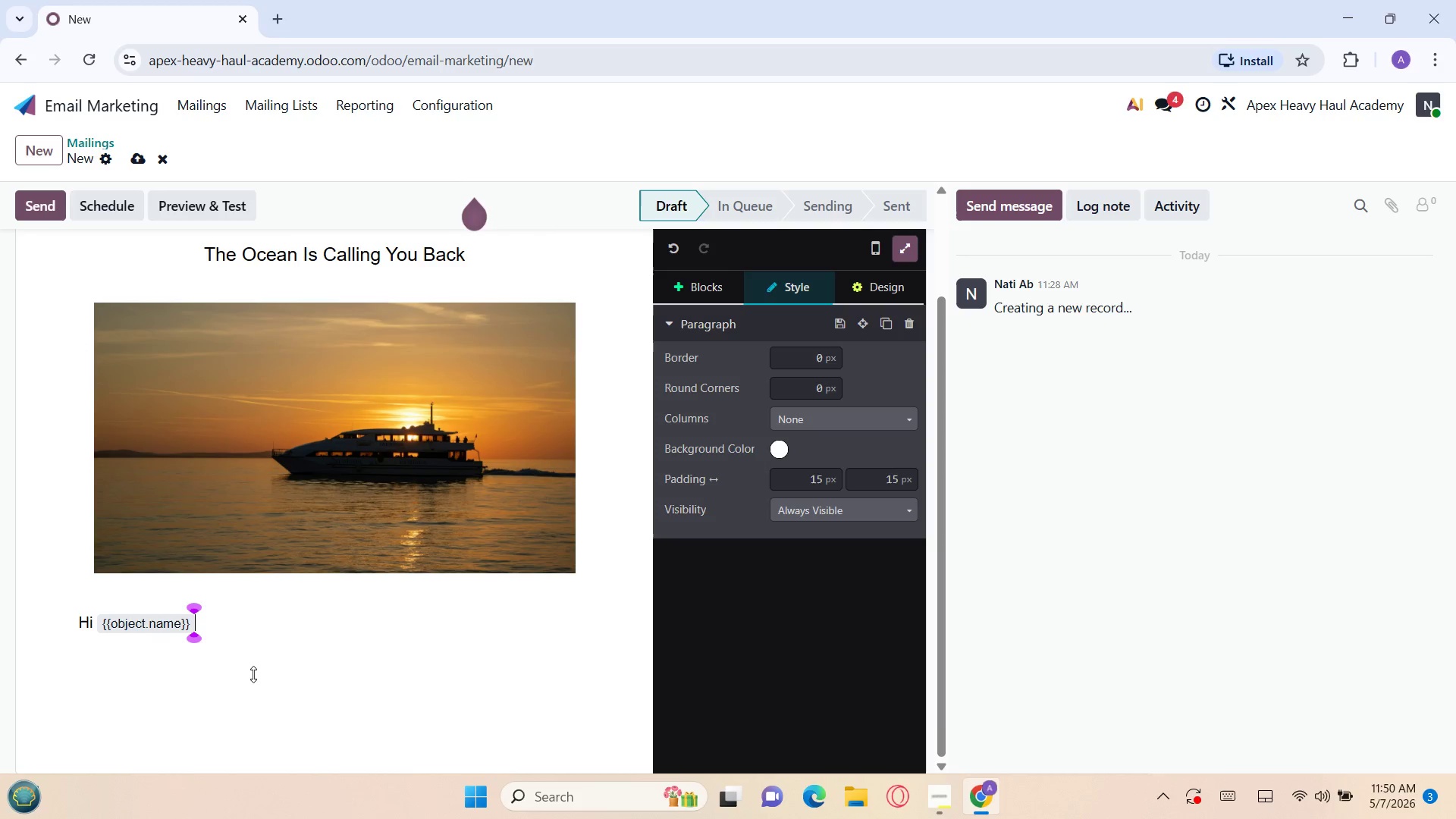 
wait(10.44)
 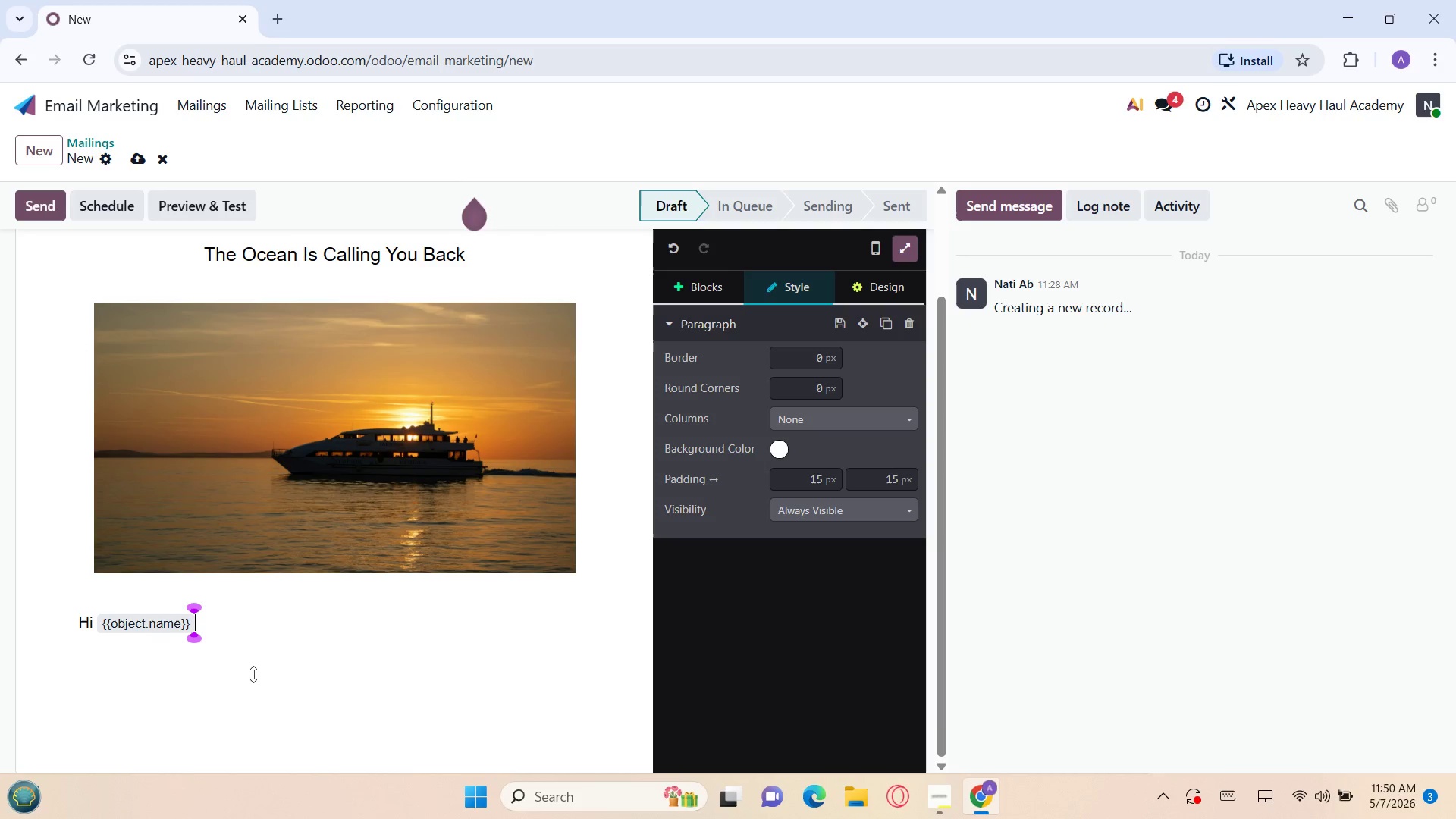 
key(Comma)
 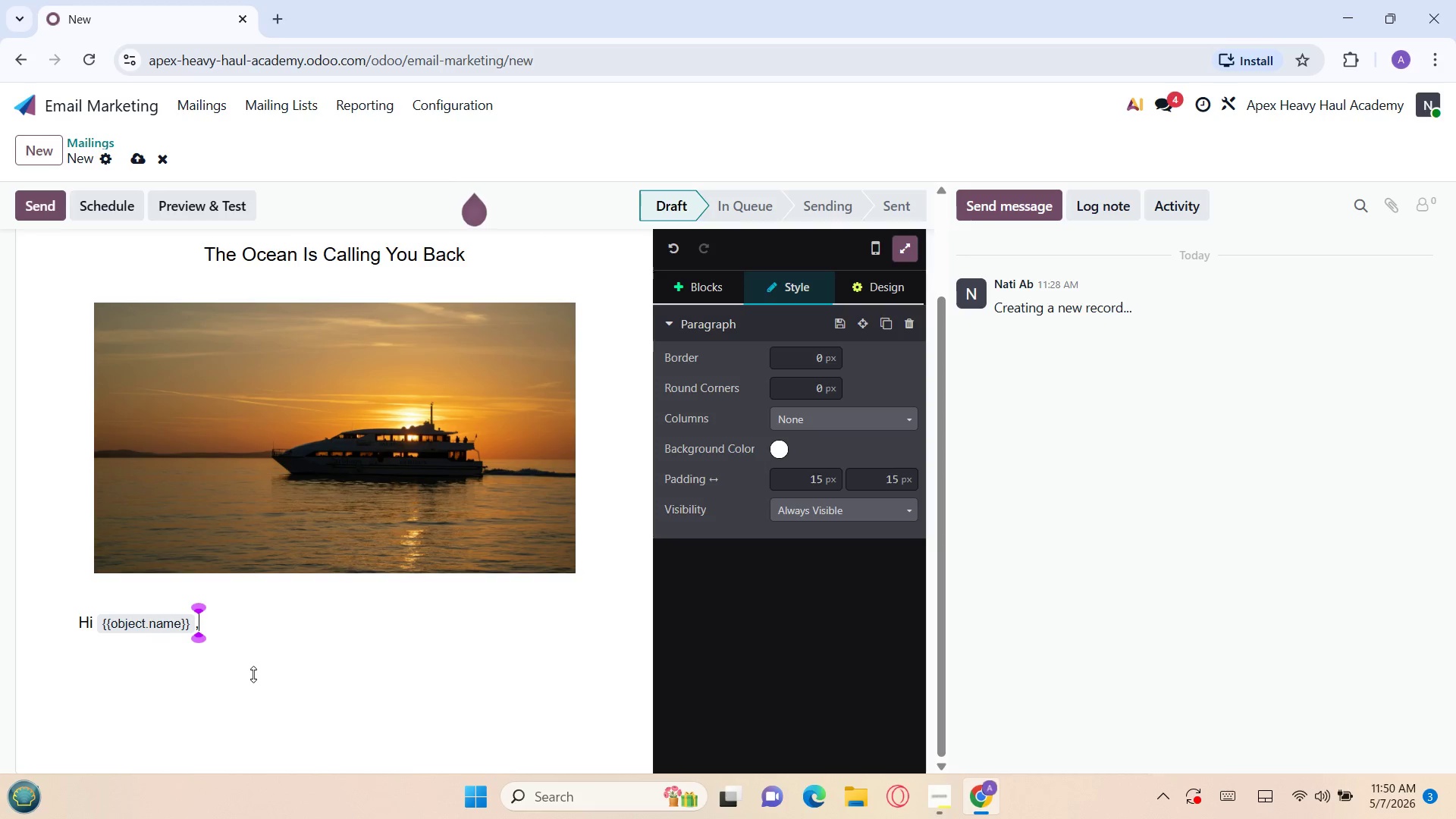 
key(Enter)
 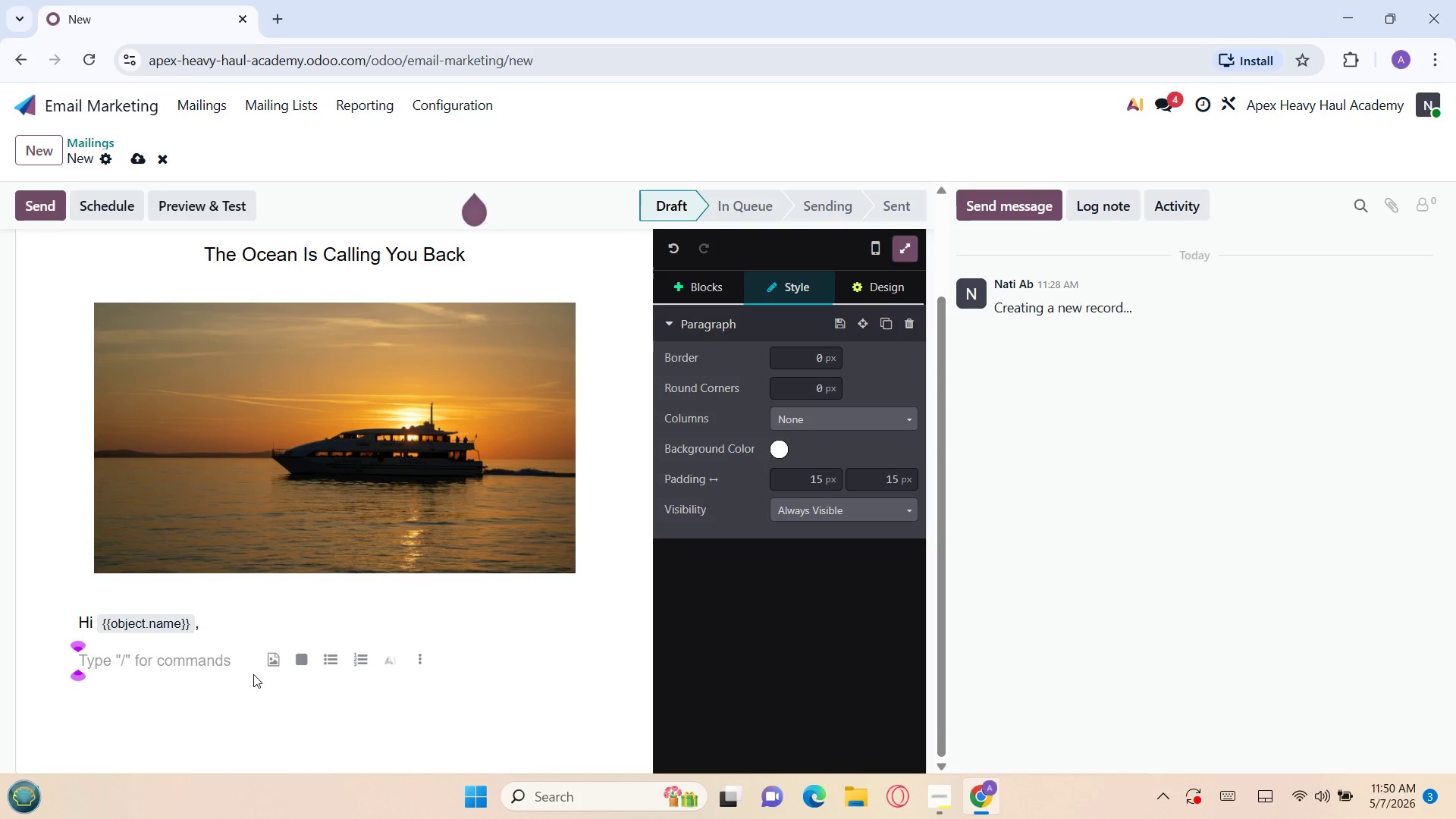 
wait(5.7)
 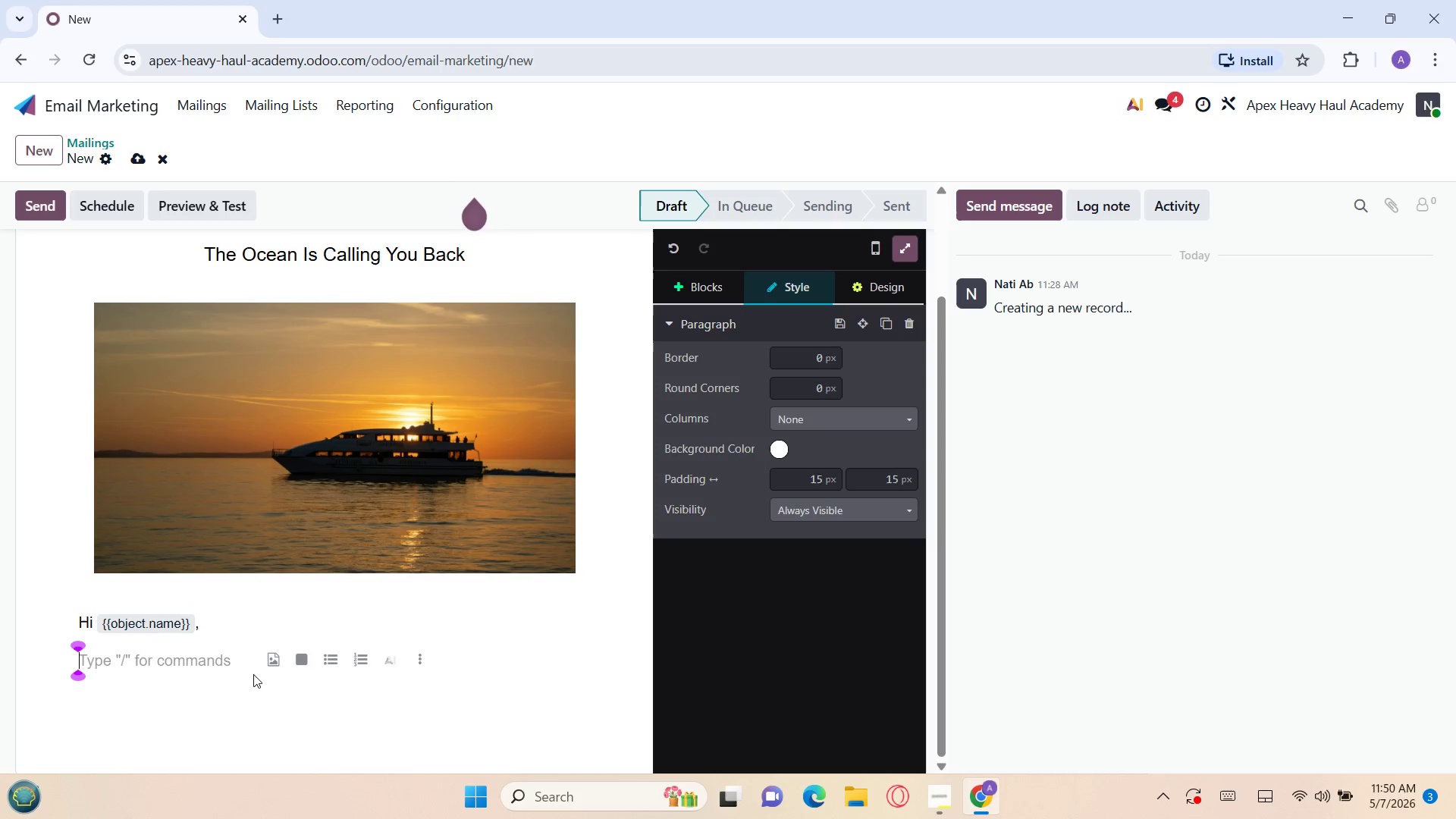 
type(Some memories stay with us forever the )
 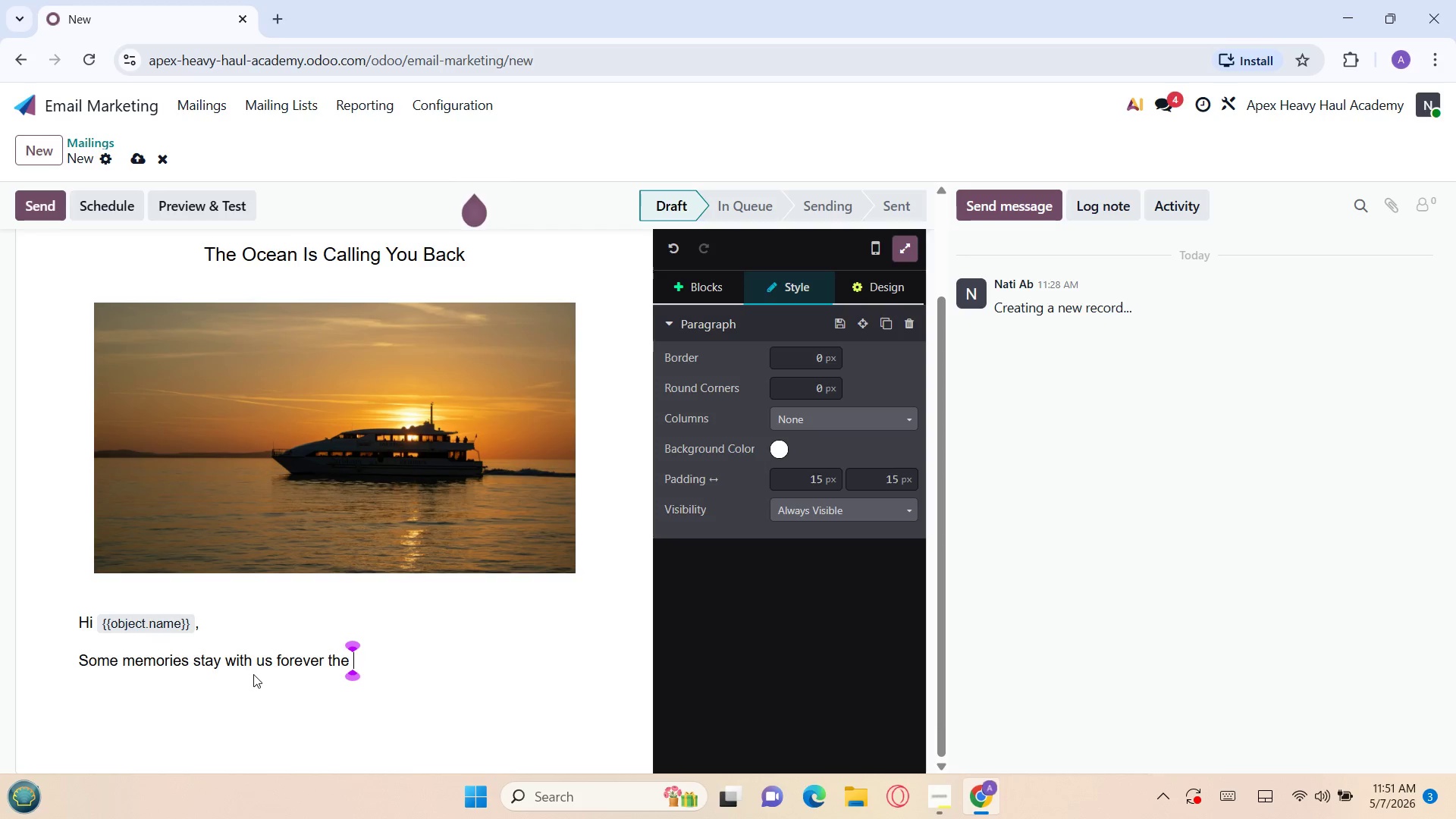 
type(sound )
 